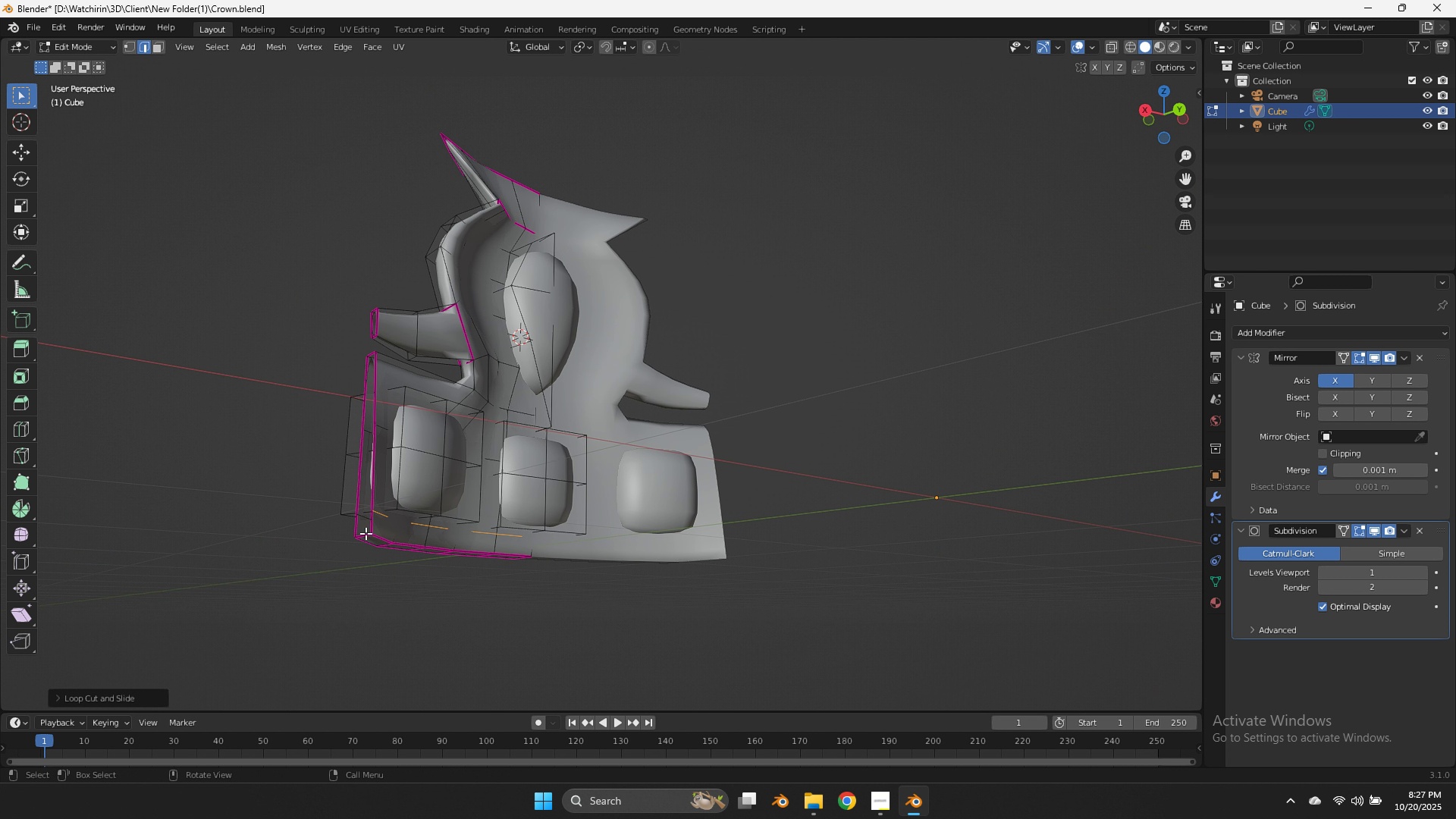 
hold_key(key=ShiftLeft, duration=0.85)
hold_key(key=AltLeft, duration=0.79)
left_click([362, 519])
 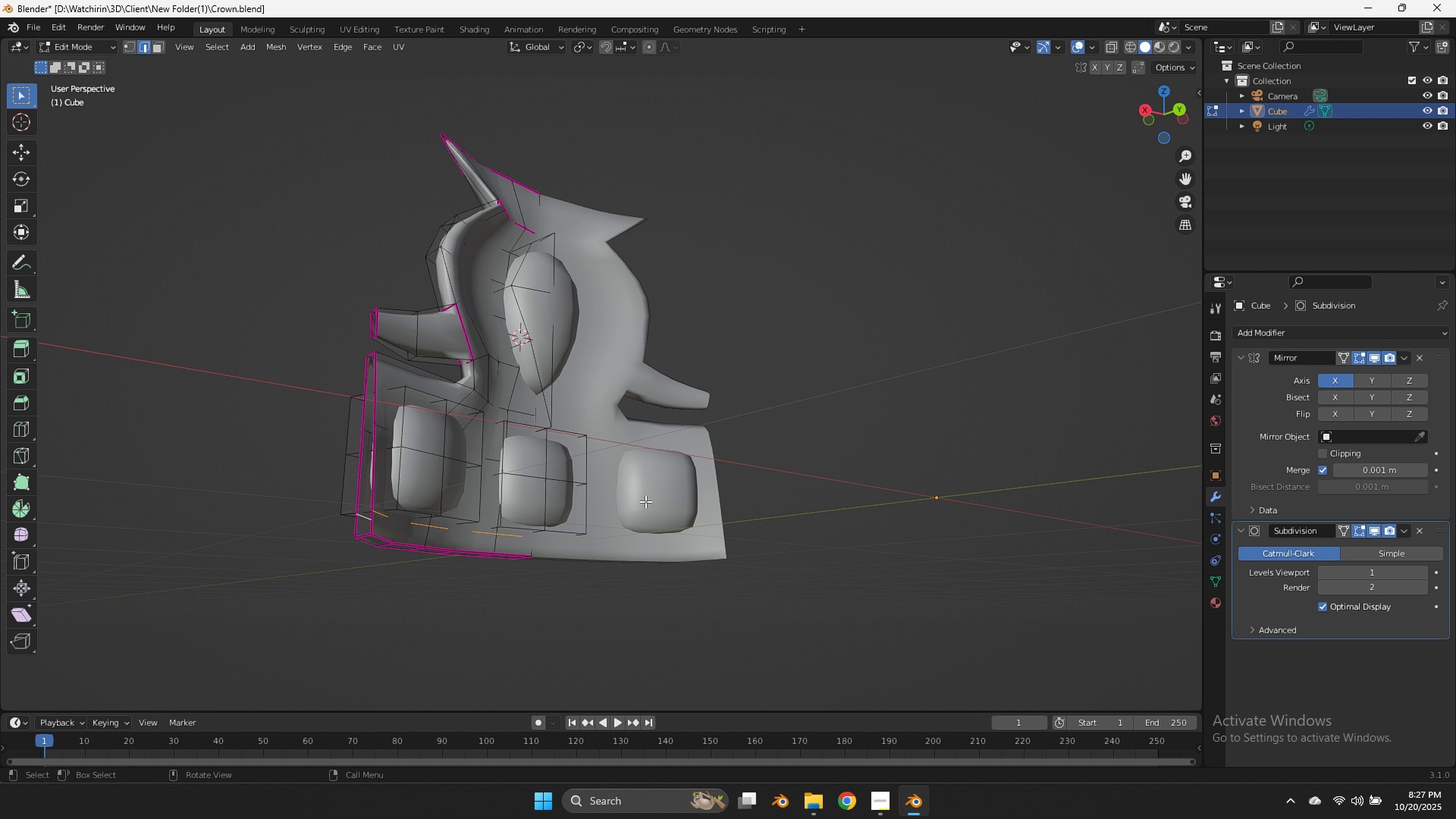 
type(sz0)
 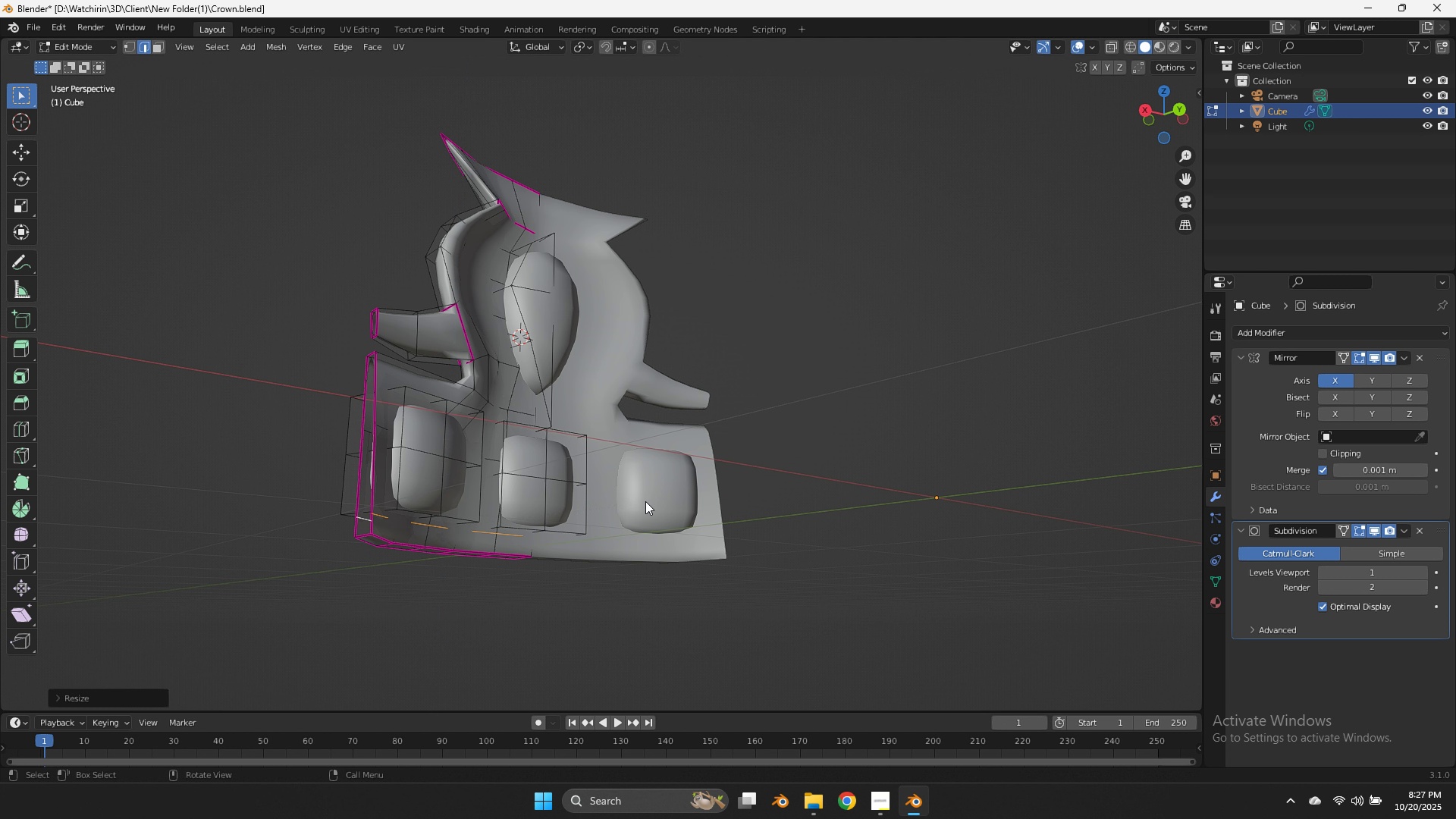 
key(Enter)
 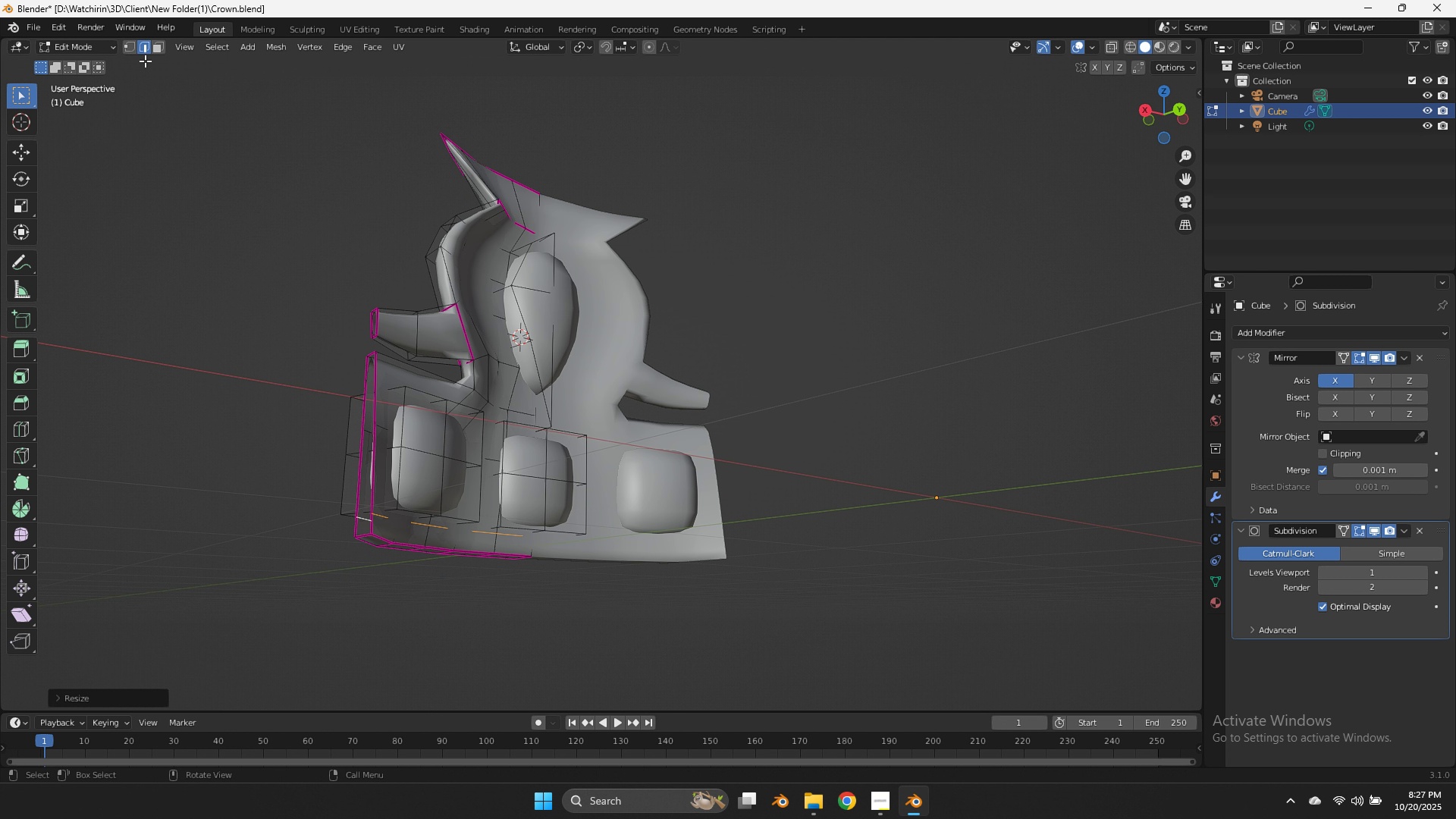 
left_click([152, 52])
 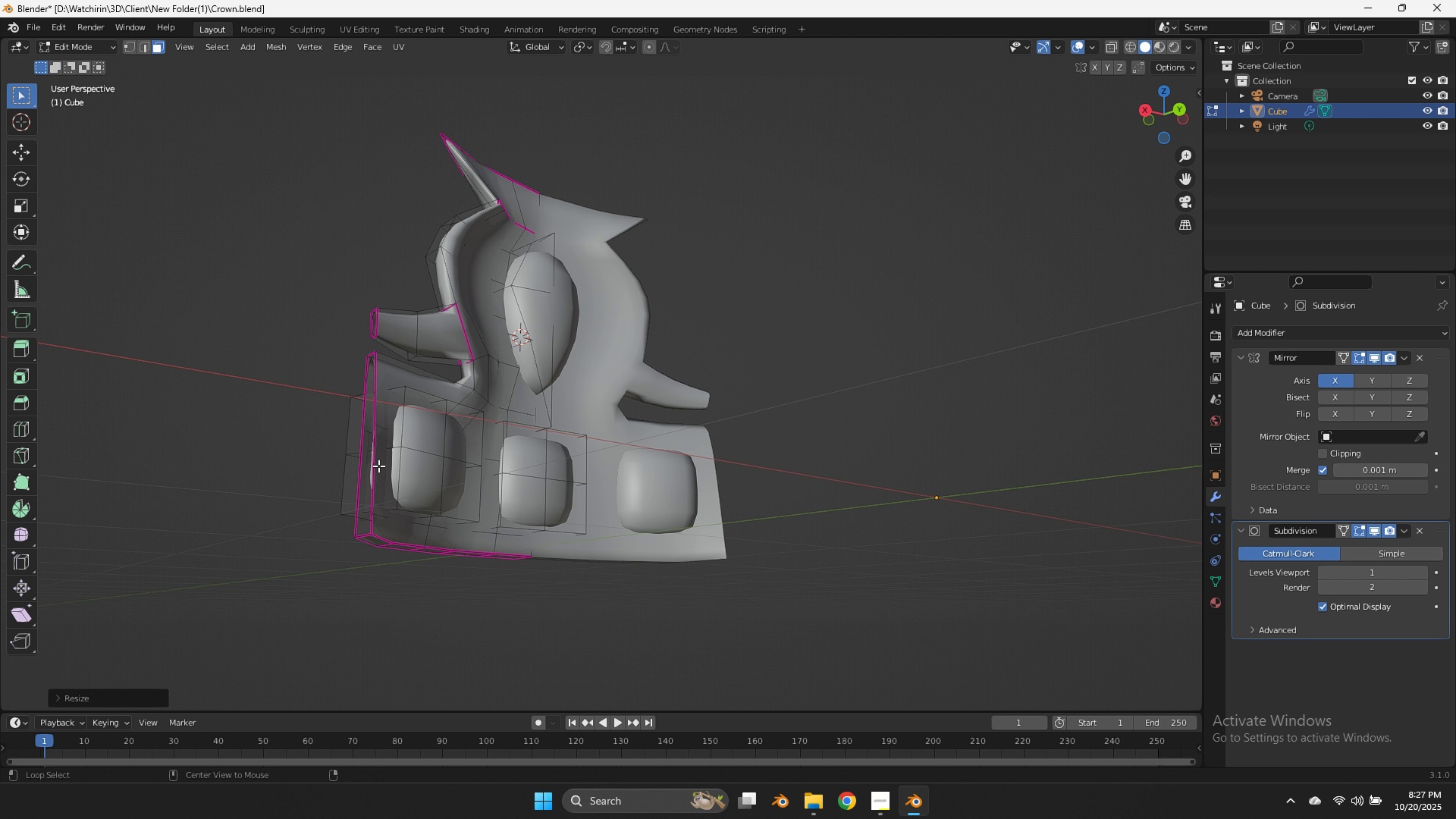 
hold_key(key=AltLeft, duration=2.65)
left_click([369, 526])
 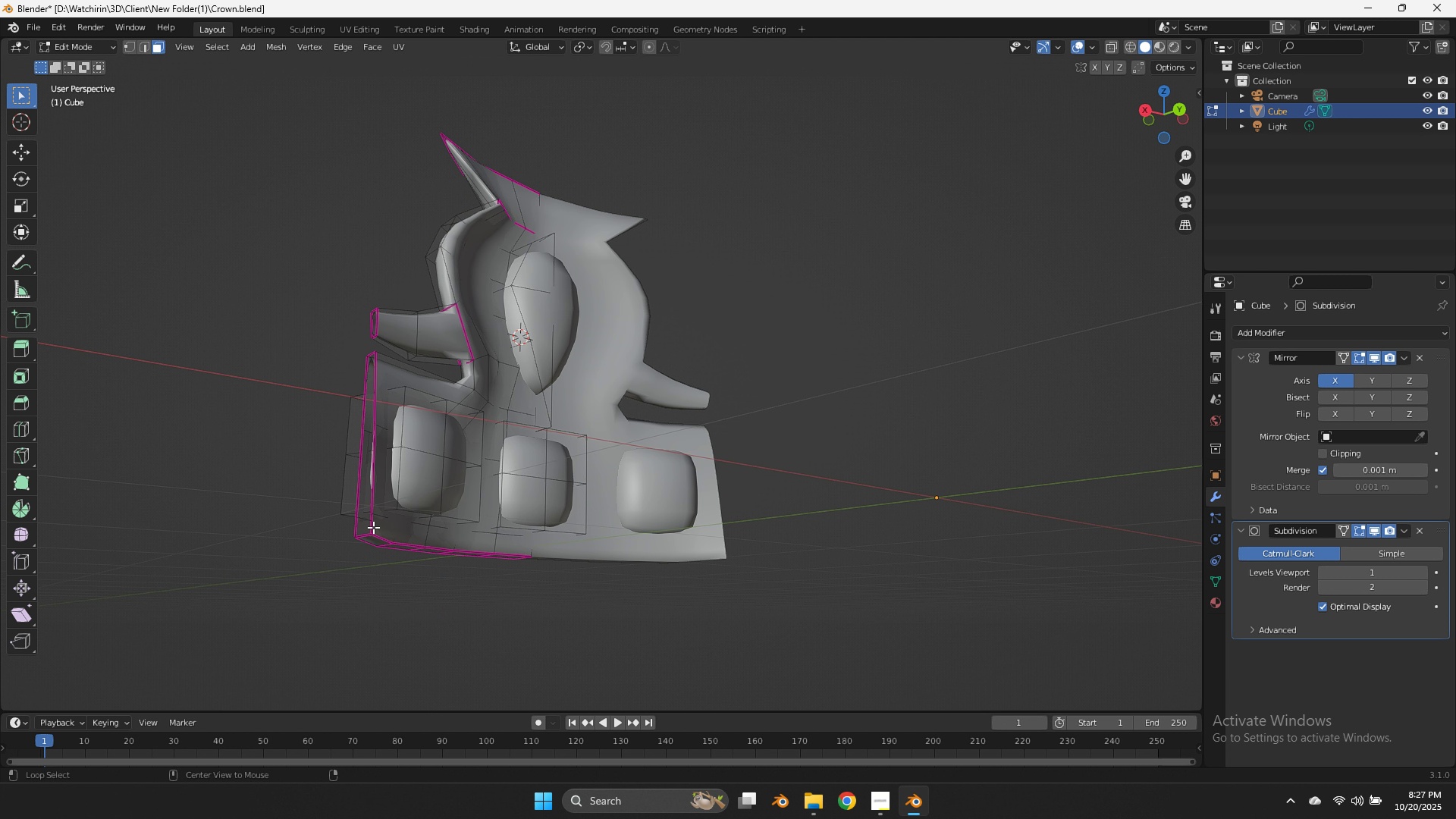 
left_click([373, 527])
 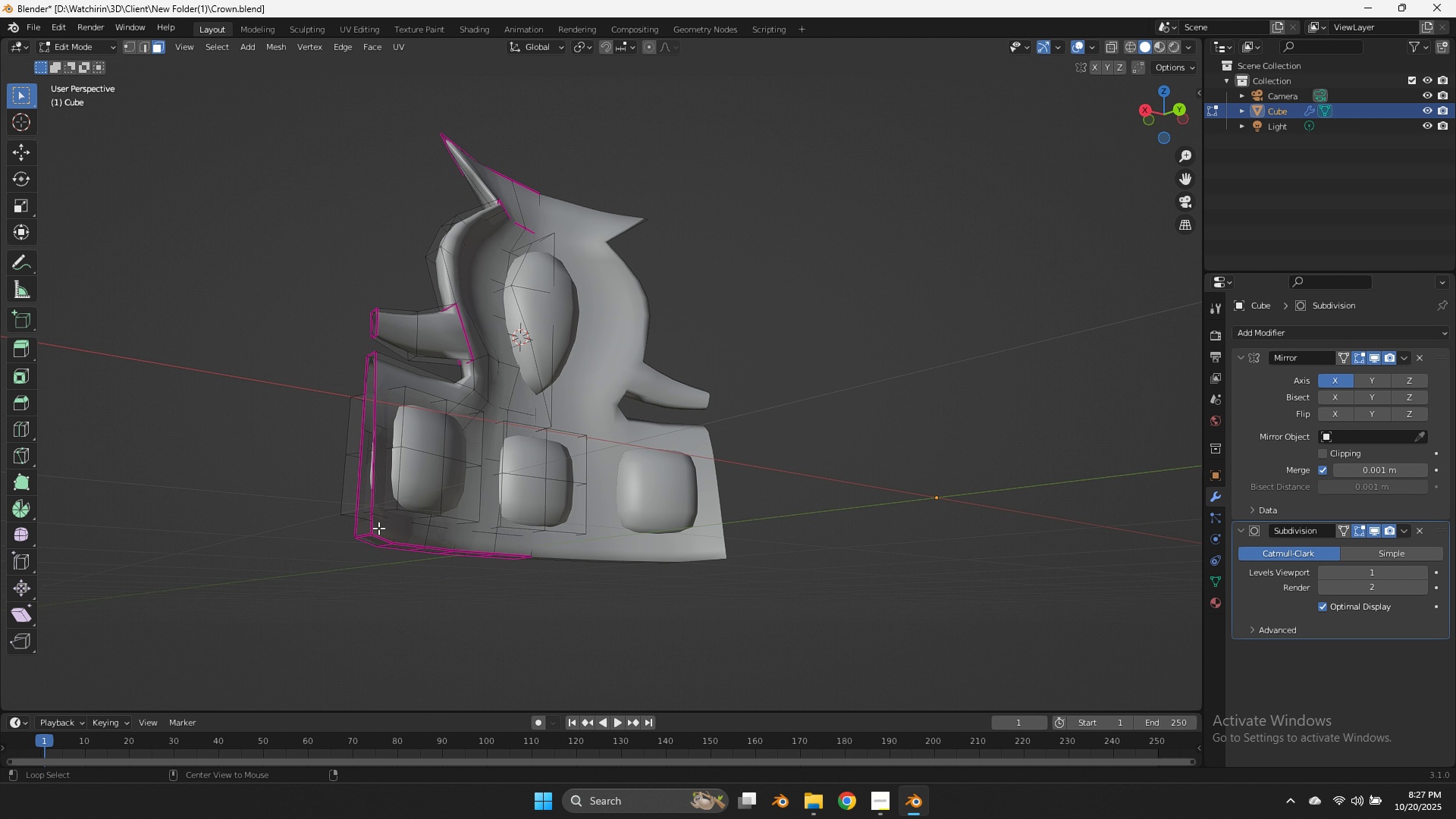 
left_click([378, 528])
 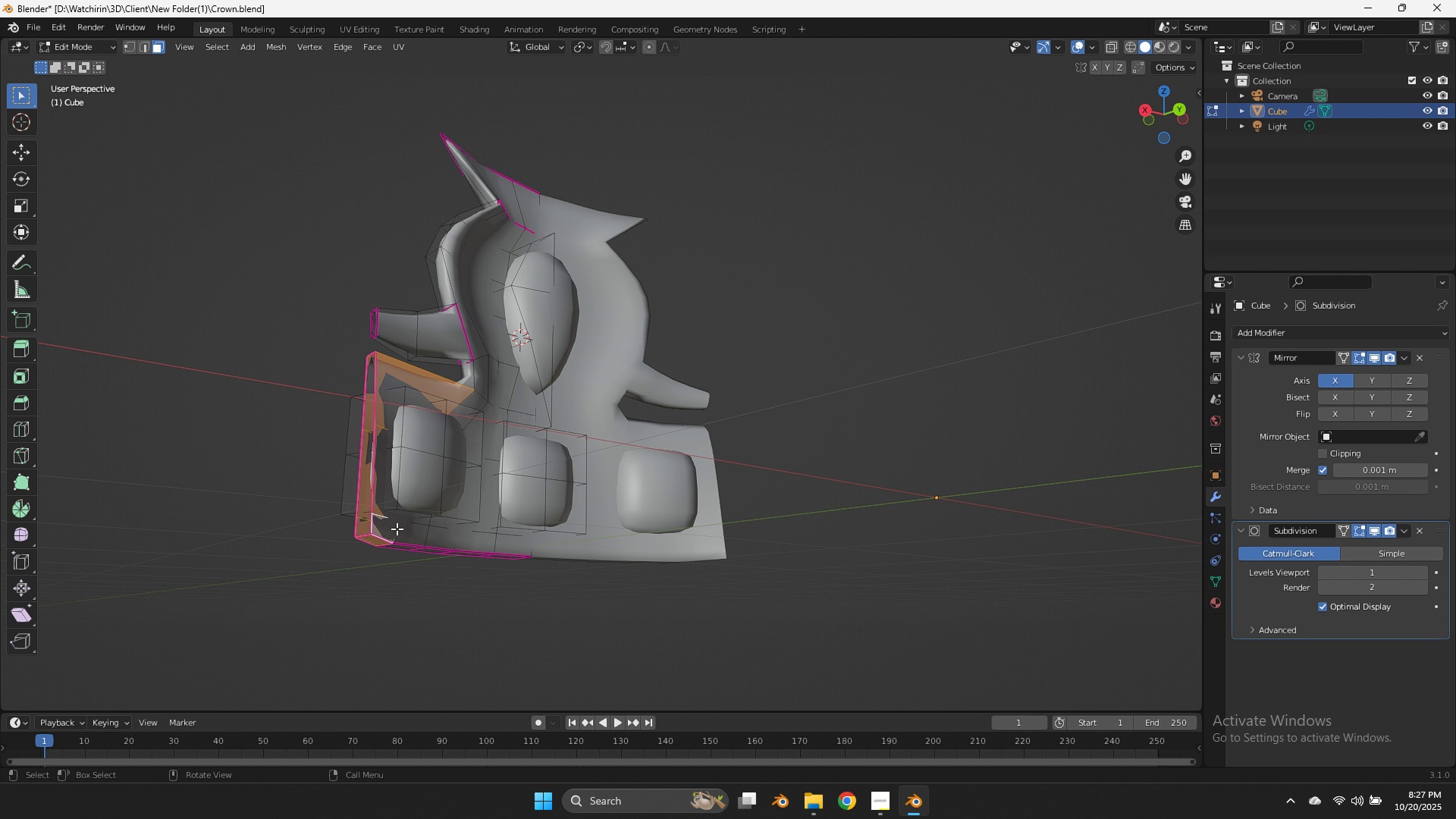 
left_click([397, 529])
 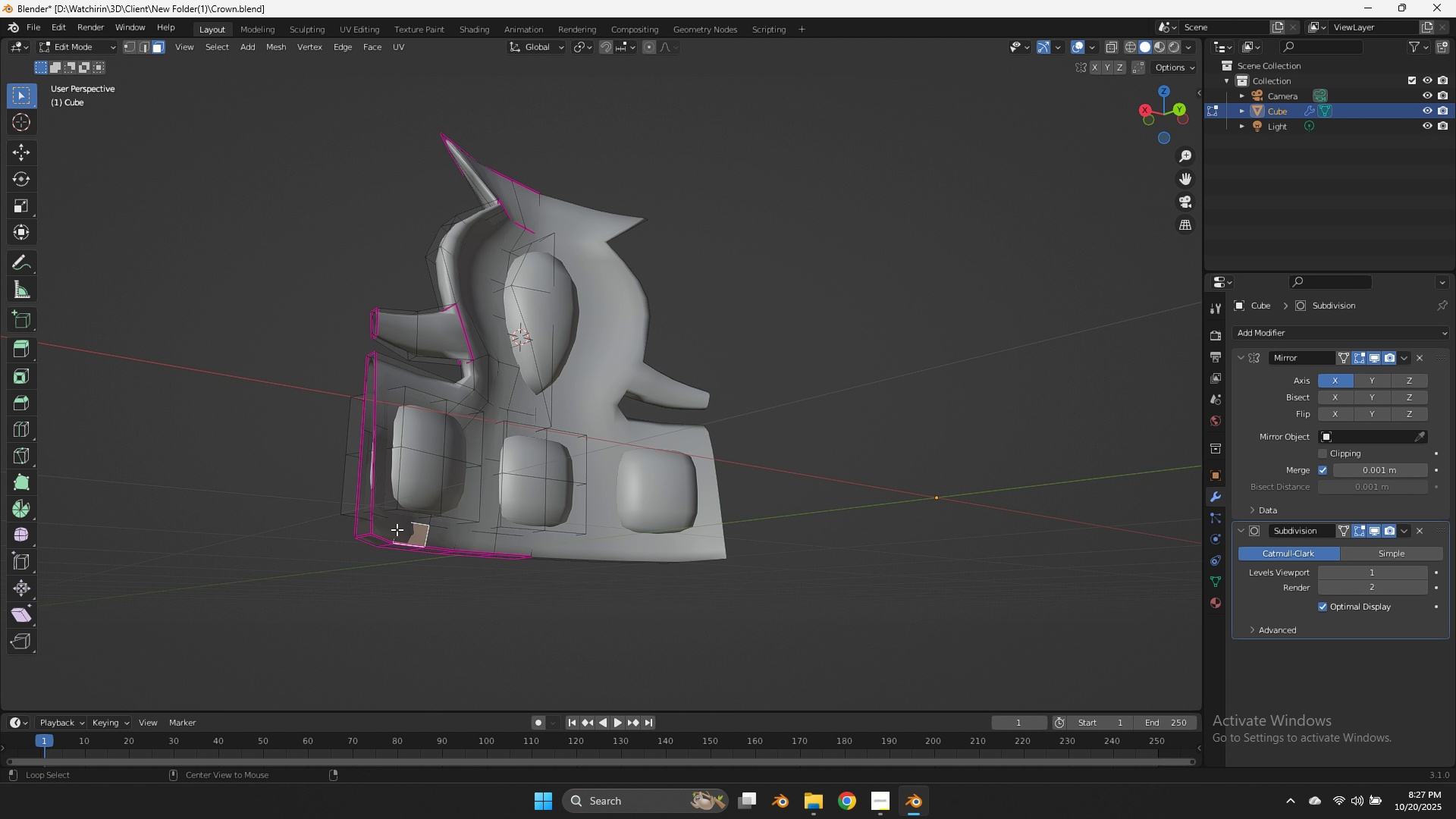 
hold_key(key=AltLeft, duration=1.71)
double_click([394, 531])
 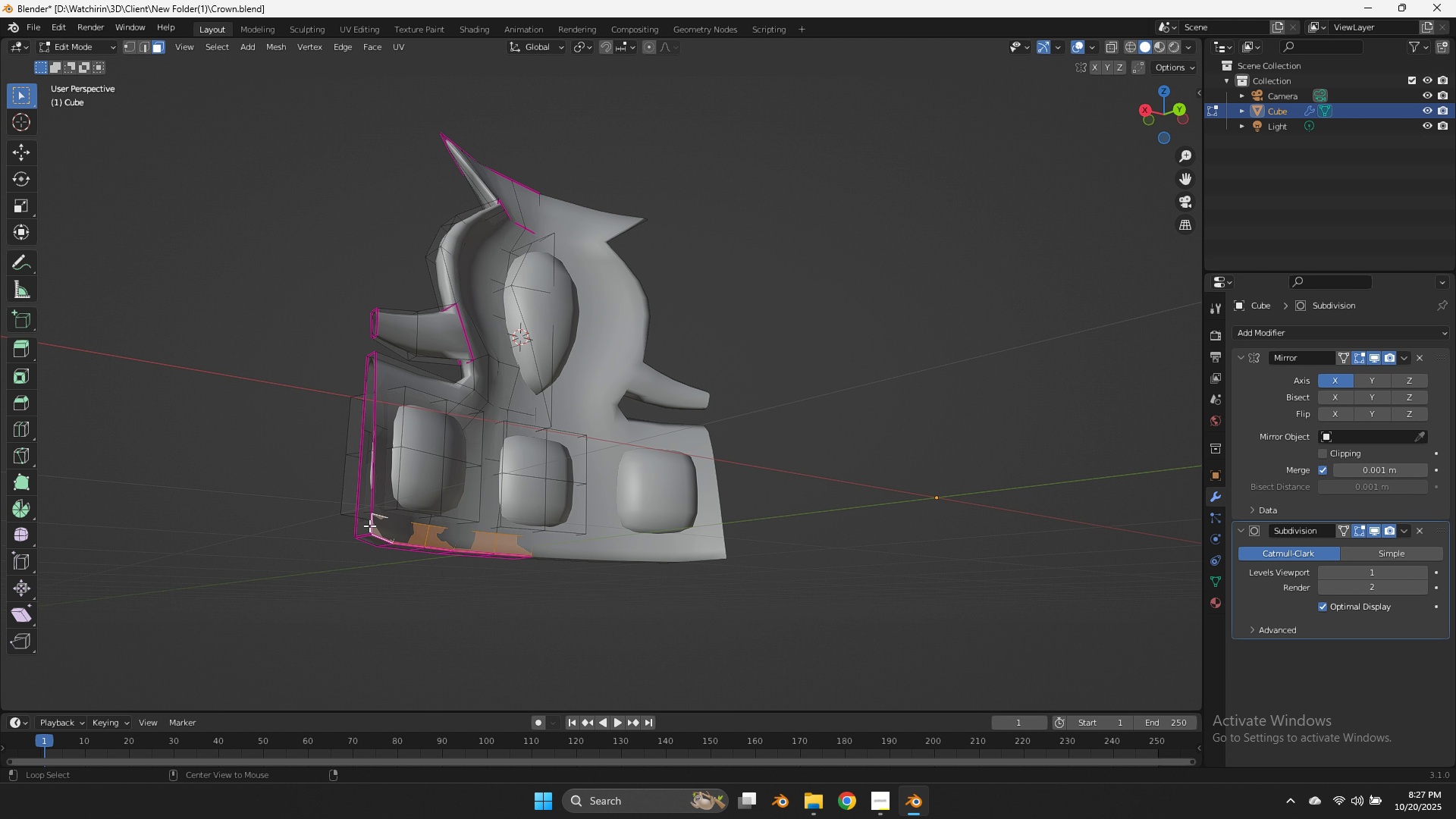 
hold_key(key=ShiftLeft, duration=0.97)
left_click([368, 526])
 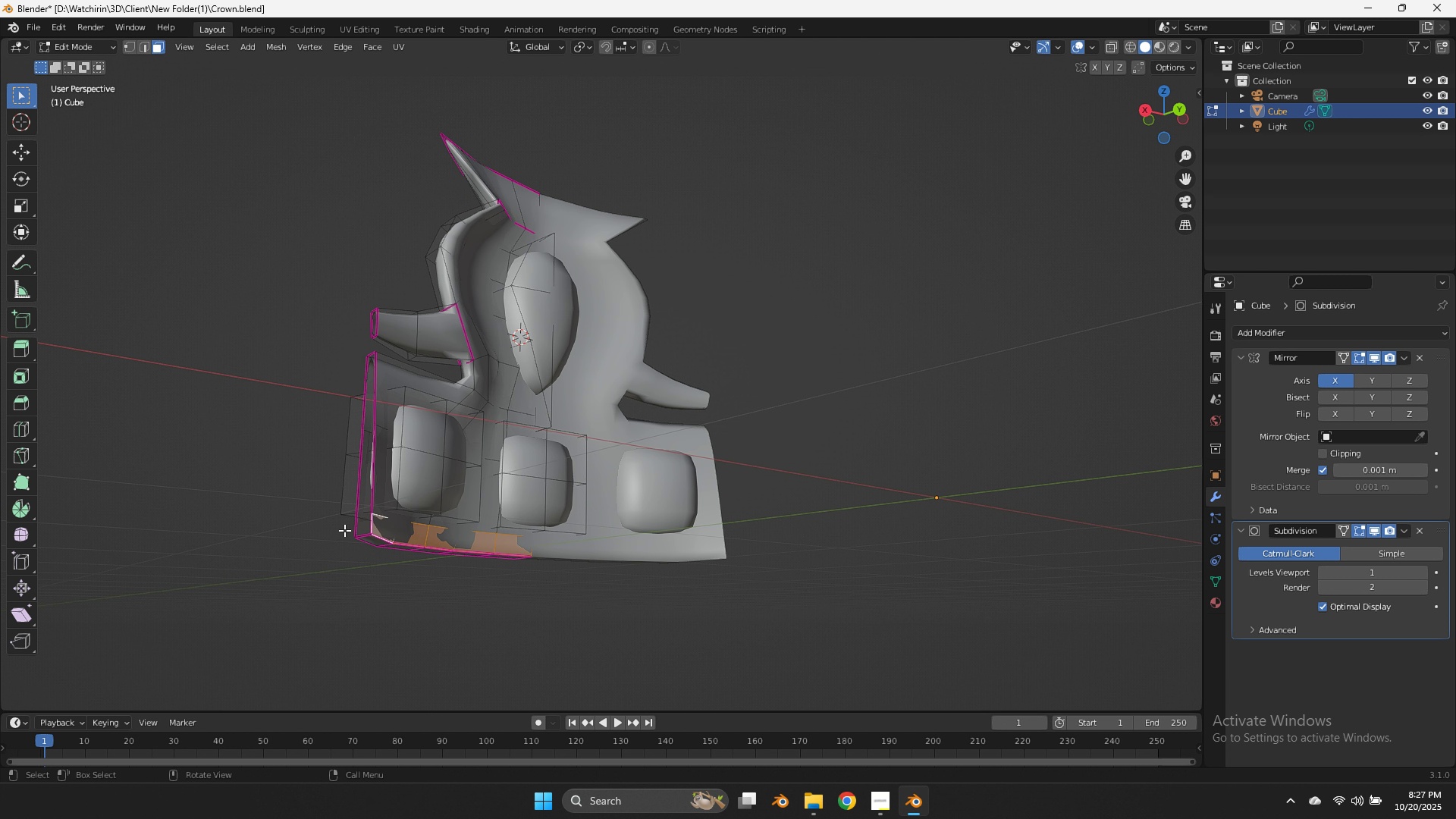 
left_click([375, 538])
 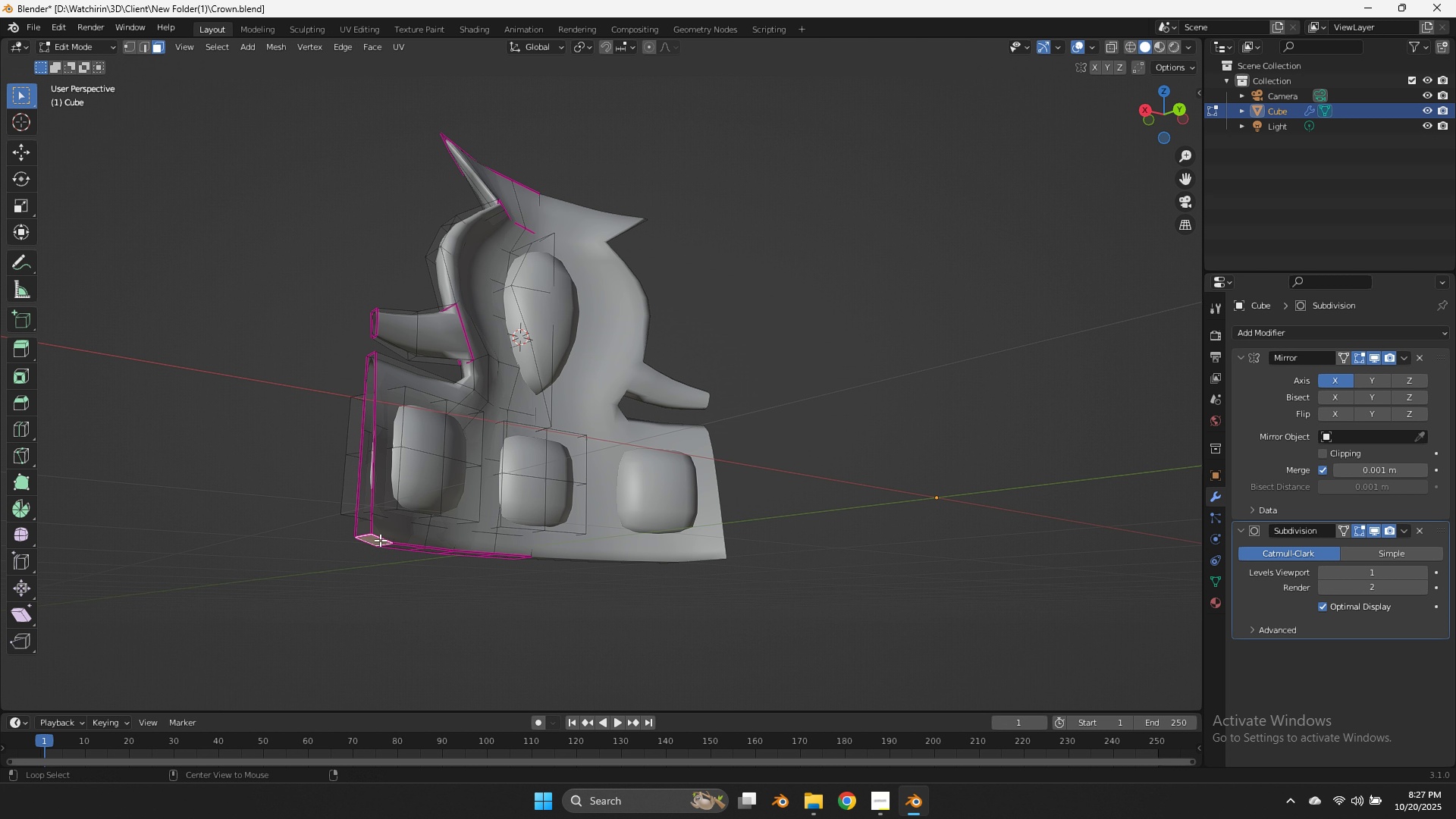 
hold_key(key=AltLeft, duration=2.89)
double_click([391, 544])
 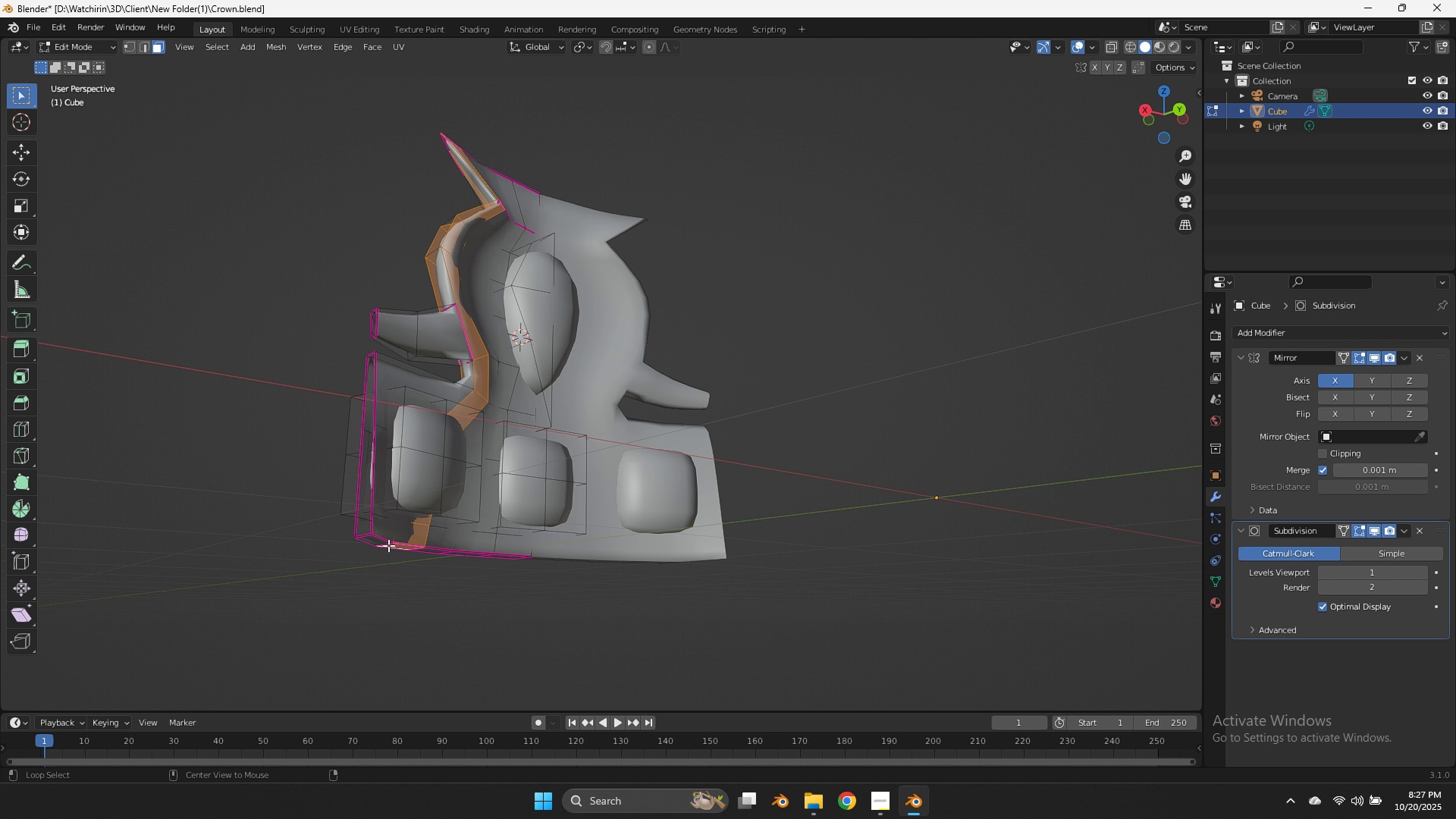 
double_click([386, 544])
 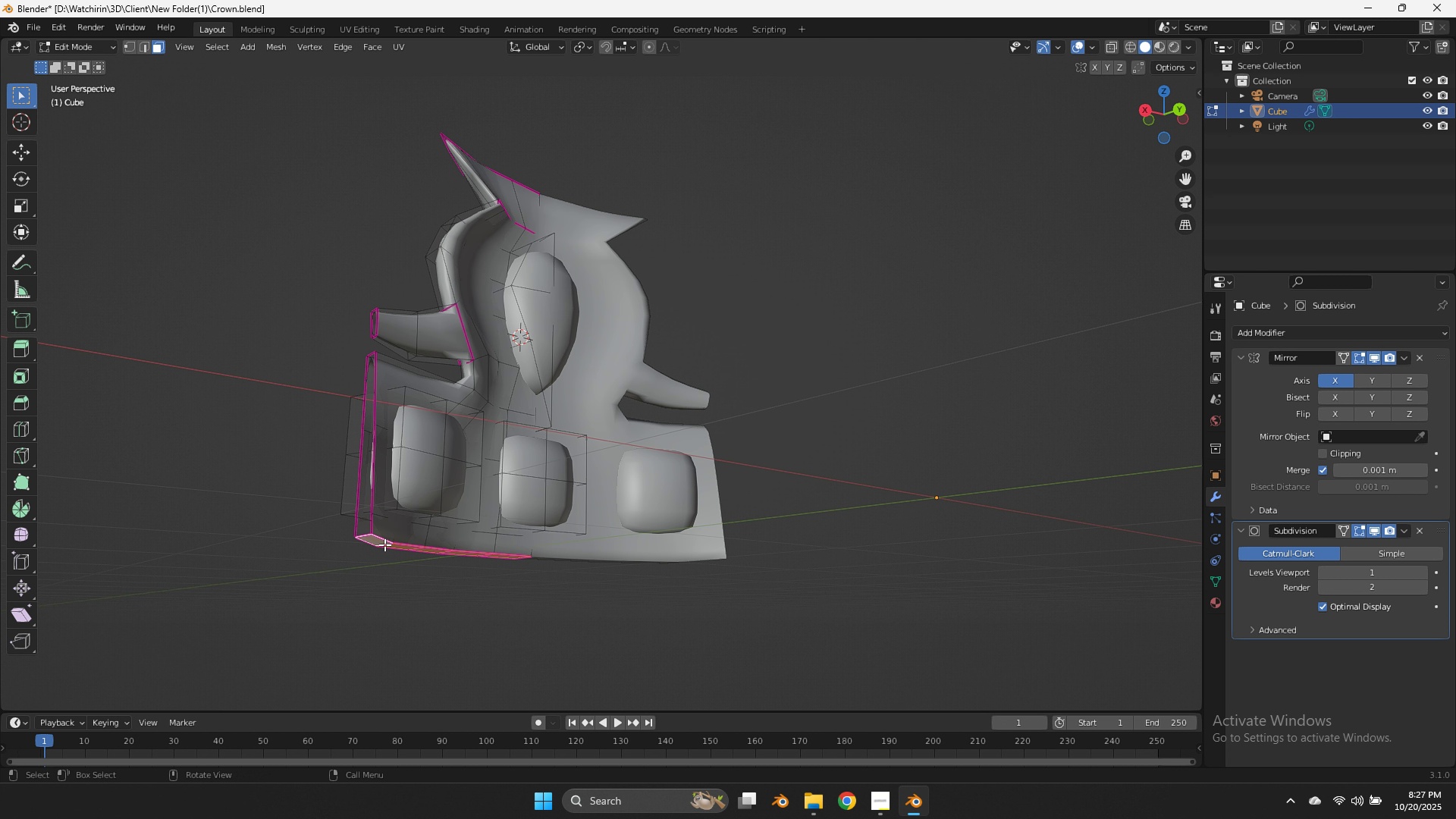 
key(X)
 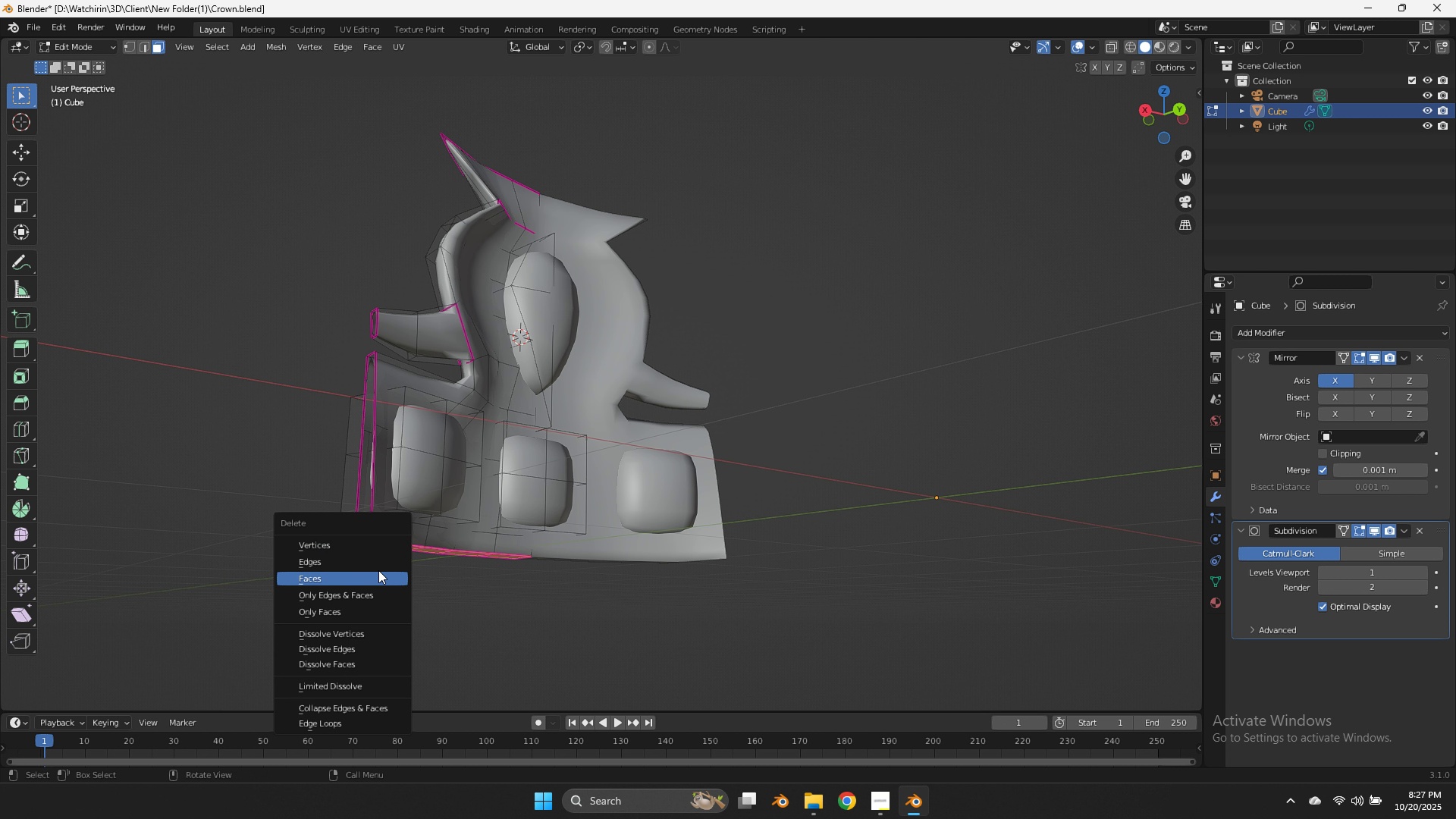 
left_click([378, 570])
 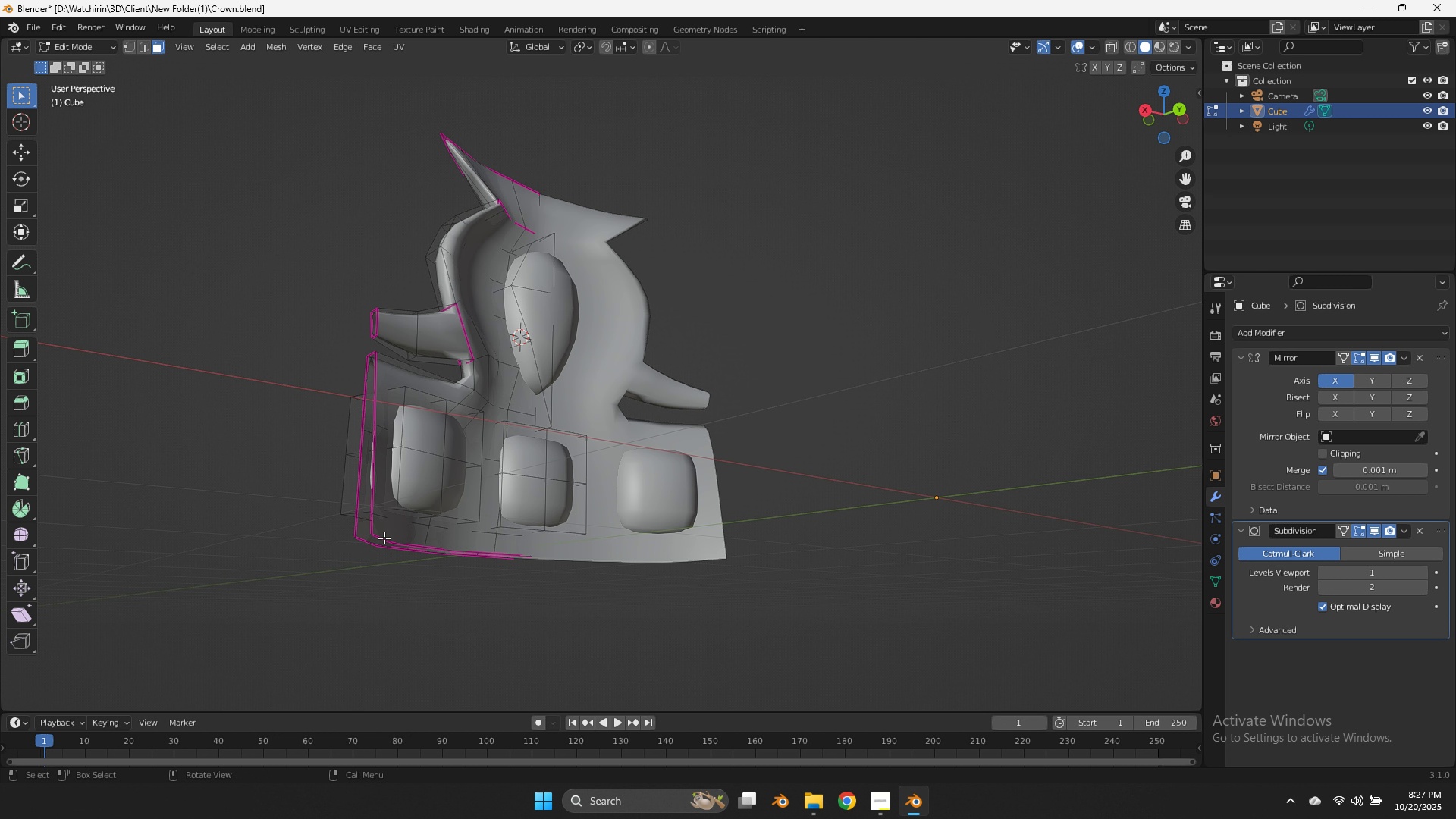 
hold_key(key=AltLeft, duration=2.02)
left_click([378, 526])
 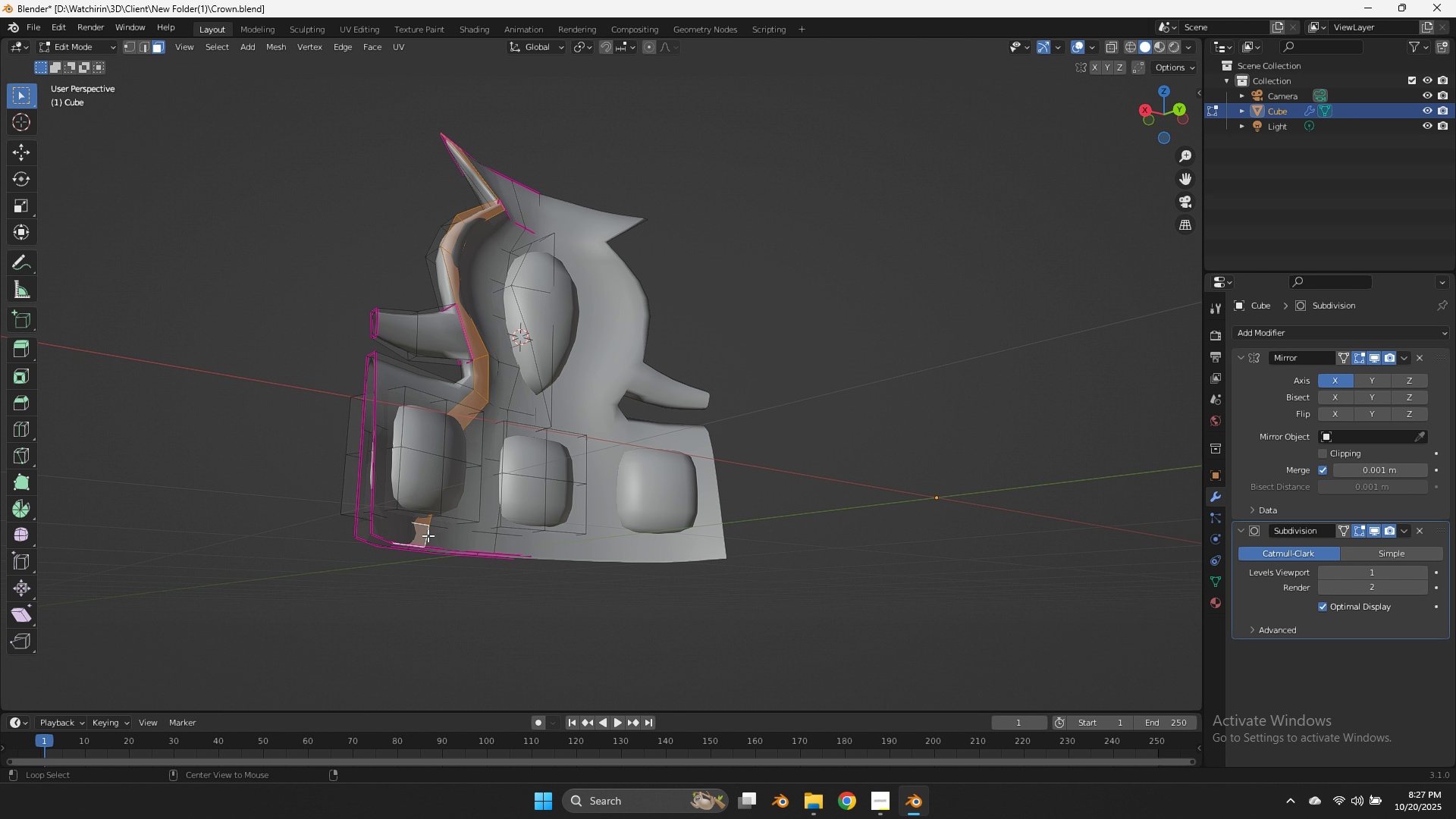 
double_click([428, 535])
 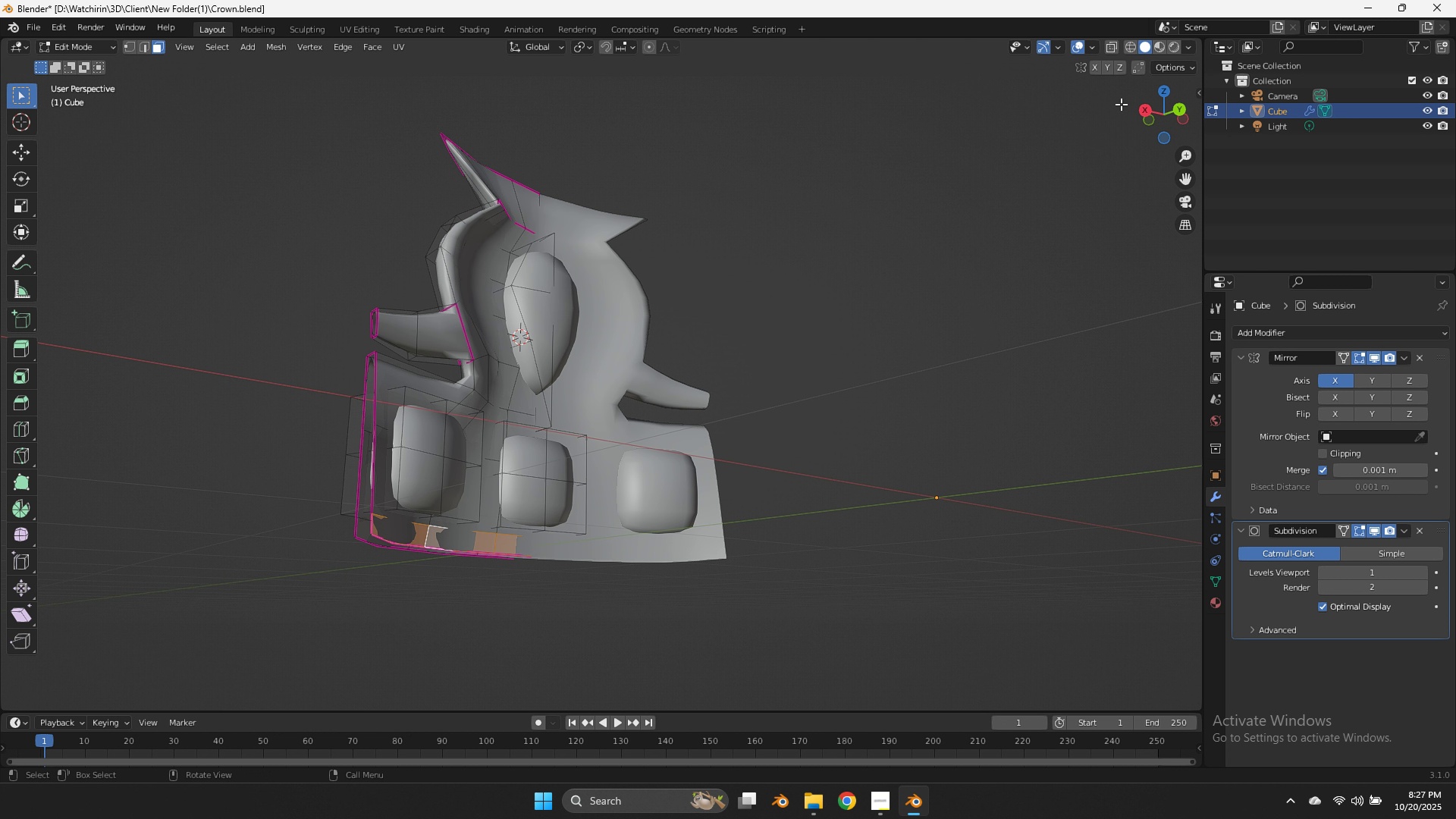 
left_click_drag(start_coordinate=[1159, 121], to_coordinate=[105, 125])
 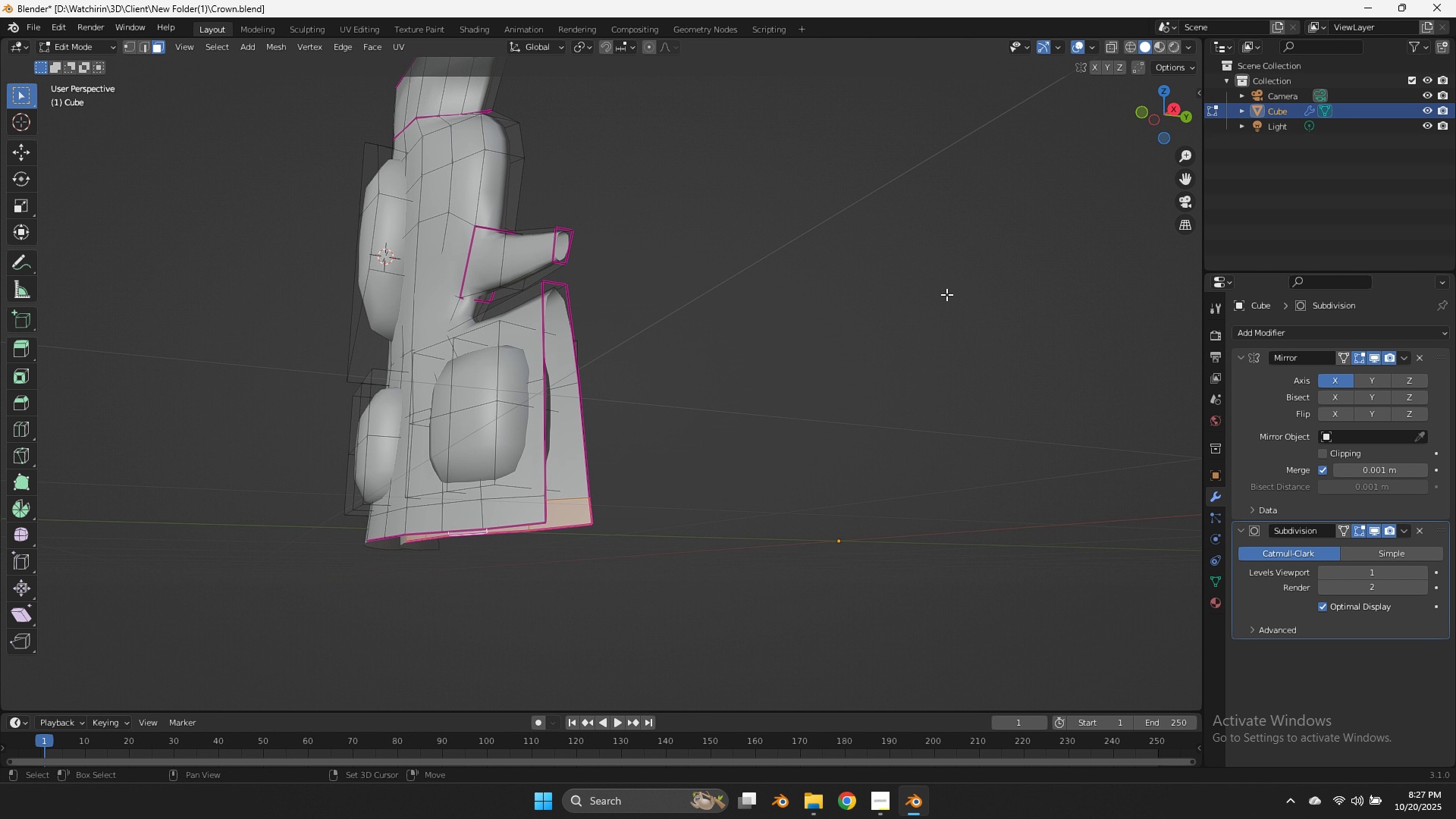 
hold_key(key=ShiftLeft, duration=1.35)
hold_key(key=AltLeft, duration=1.22)
left_click([482, 516])
 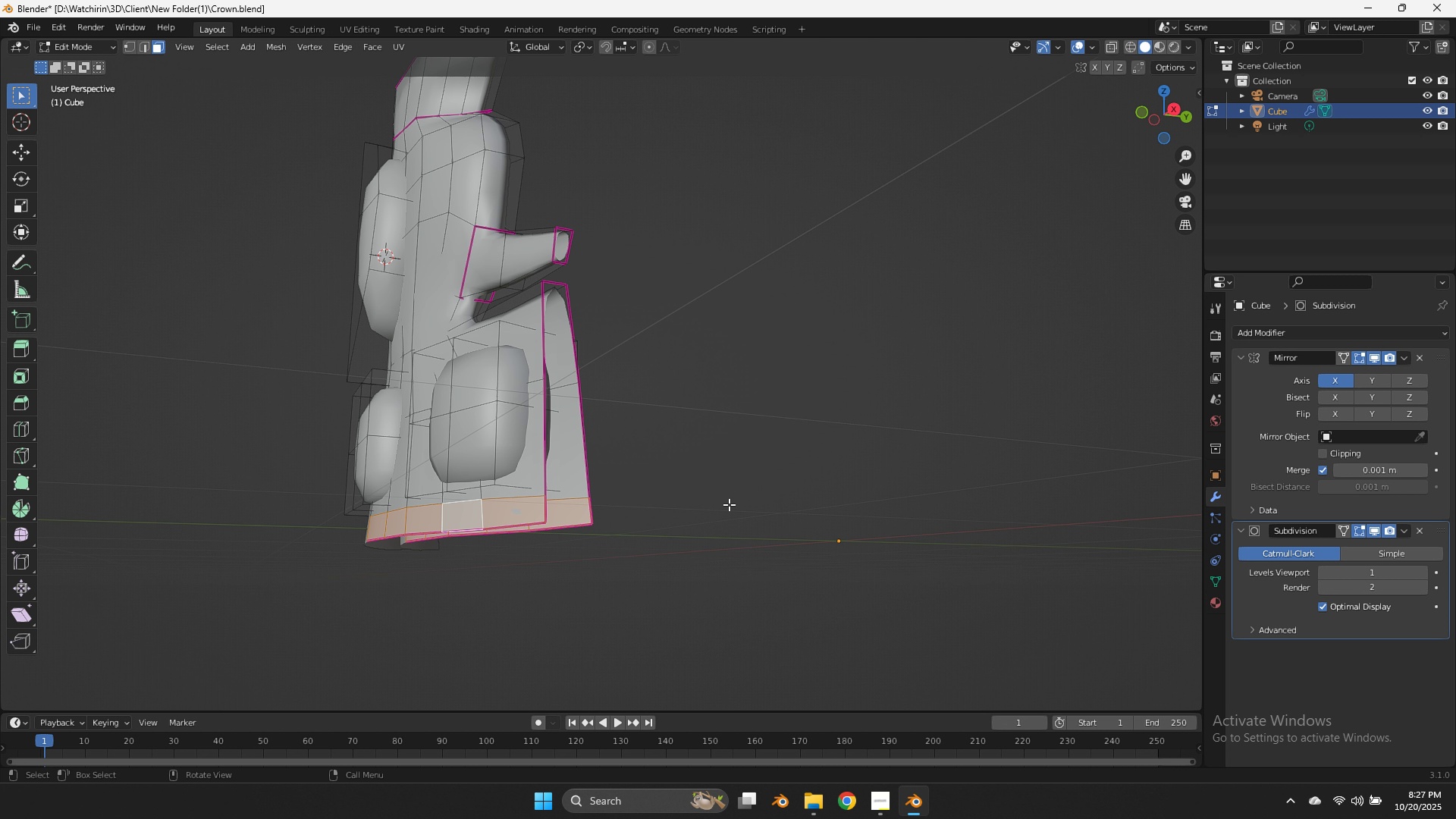 
key(E)
 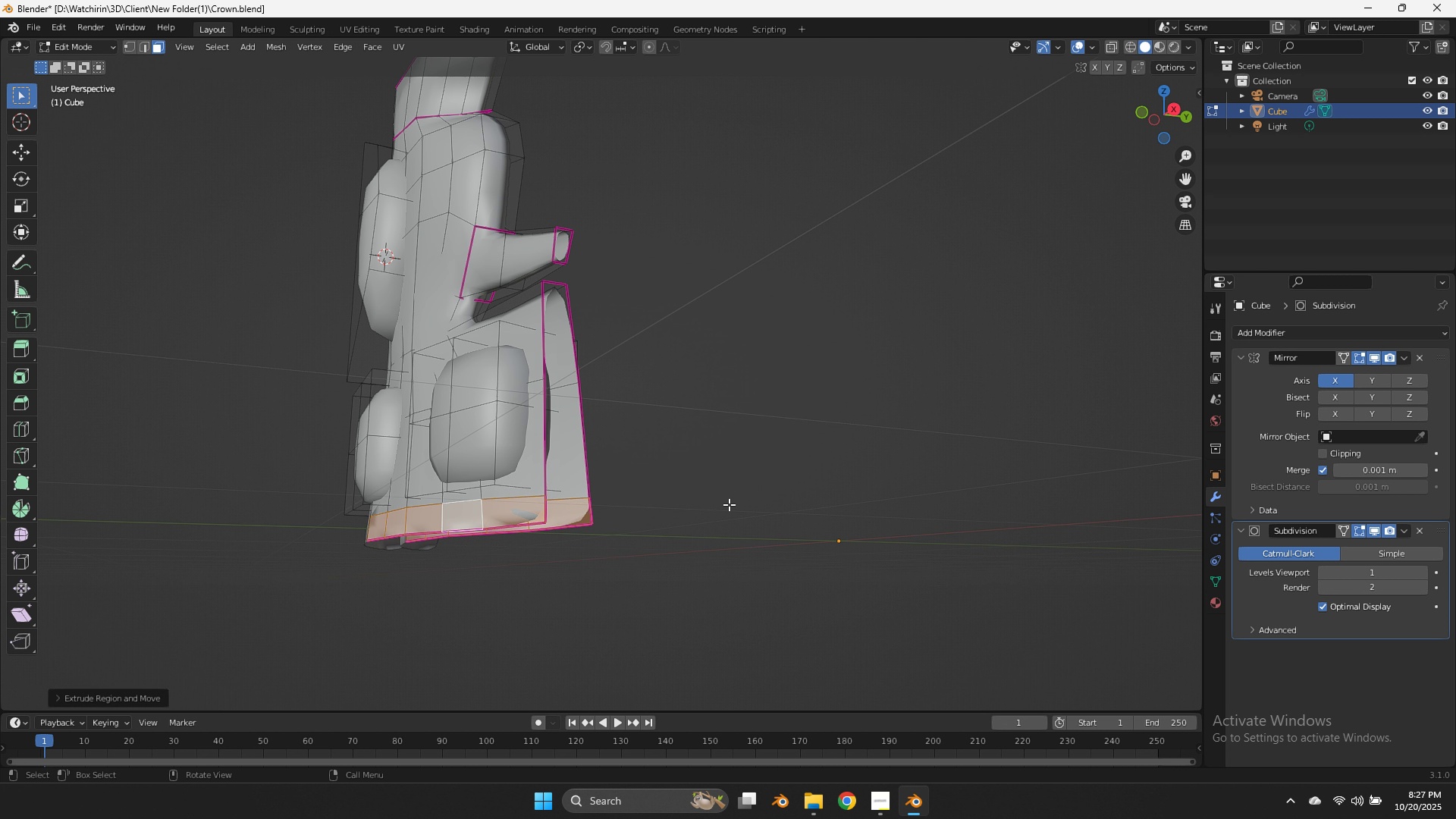 
right_click([729, 504])
 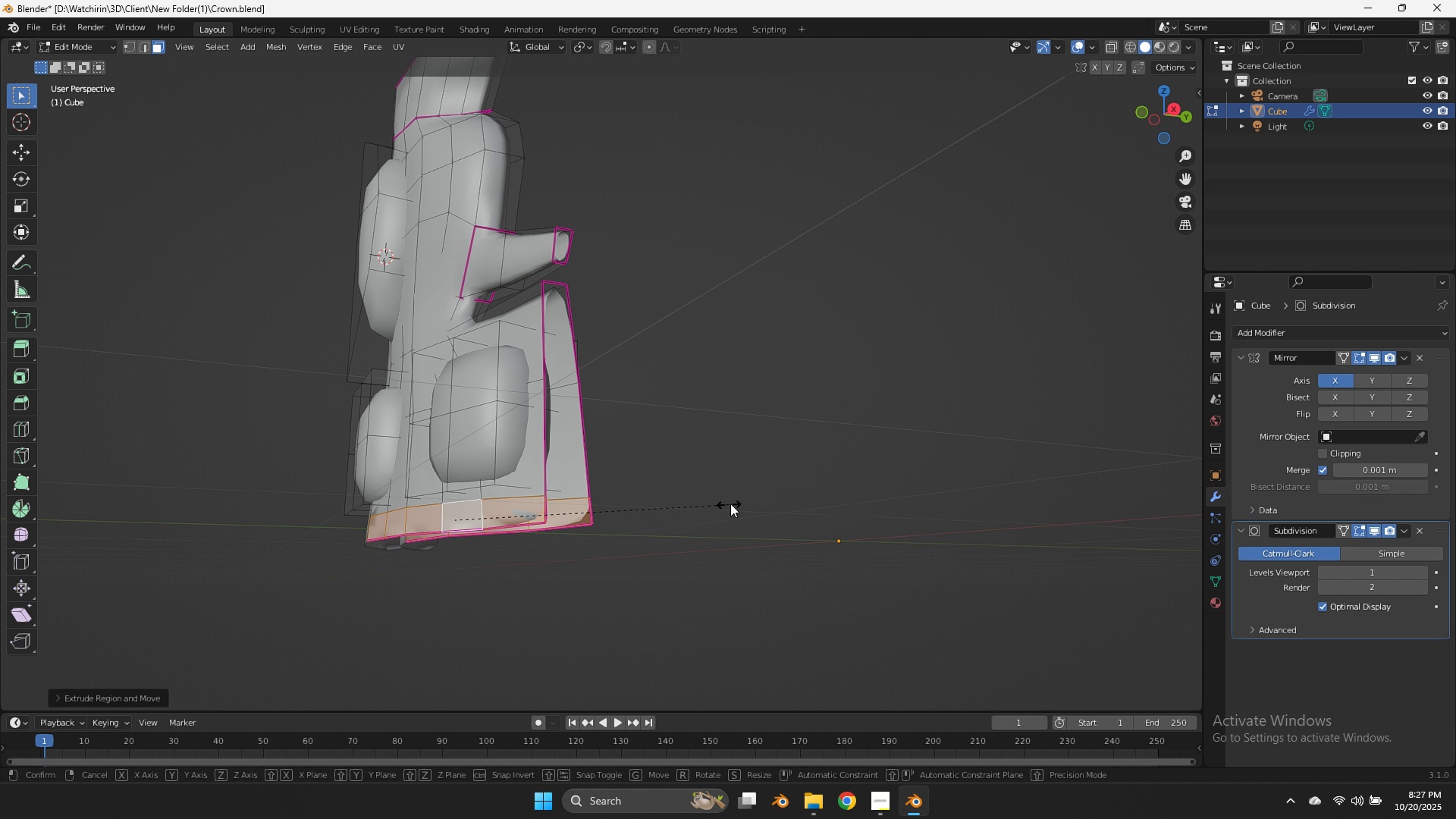 
key(S)
 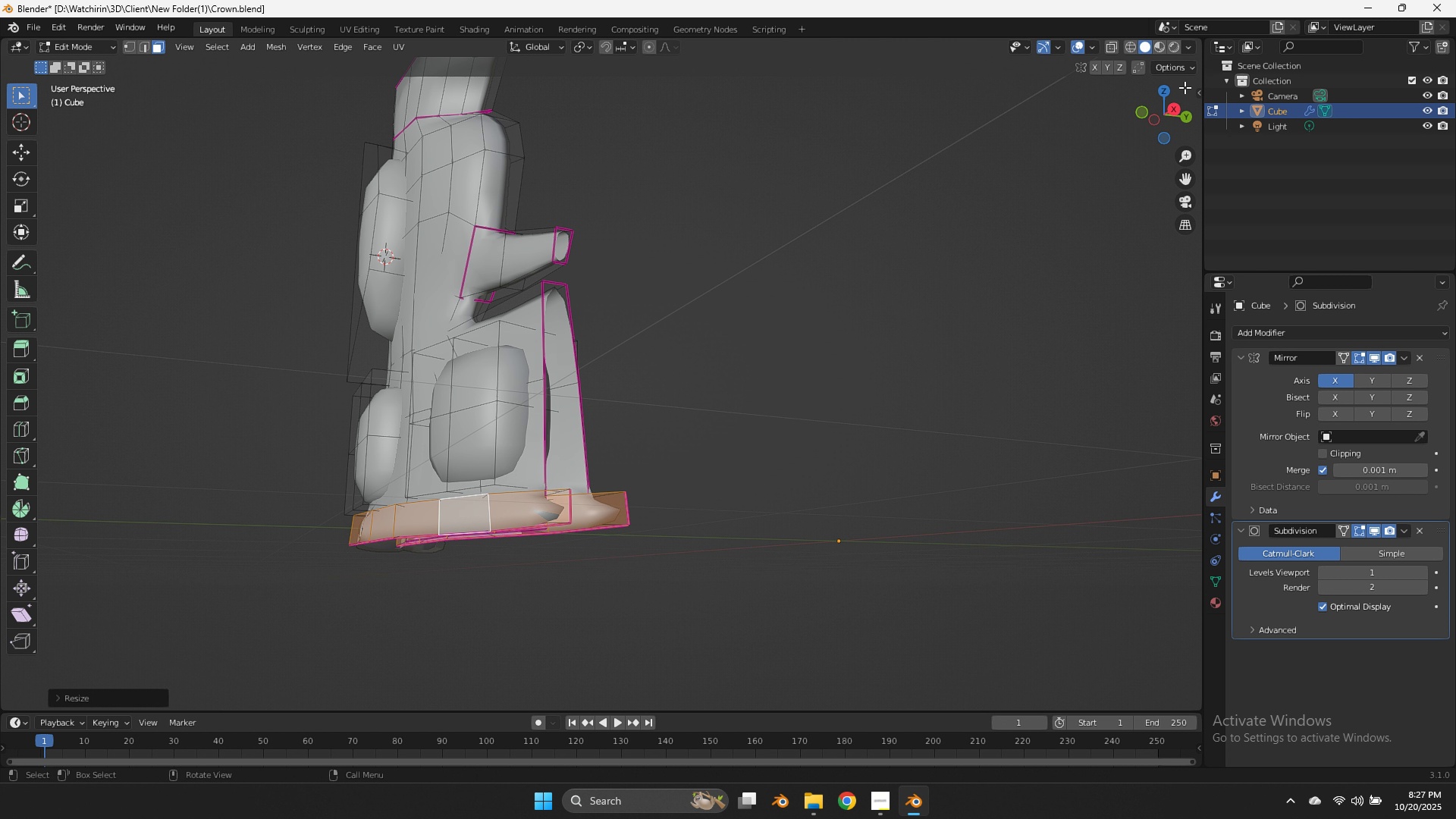 
left_click([1143, 111])
 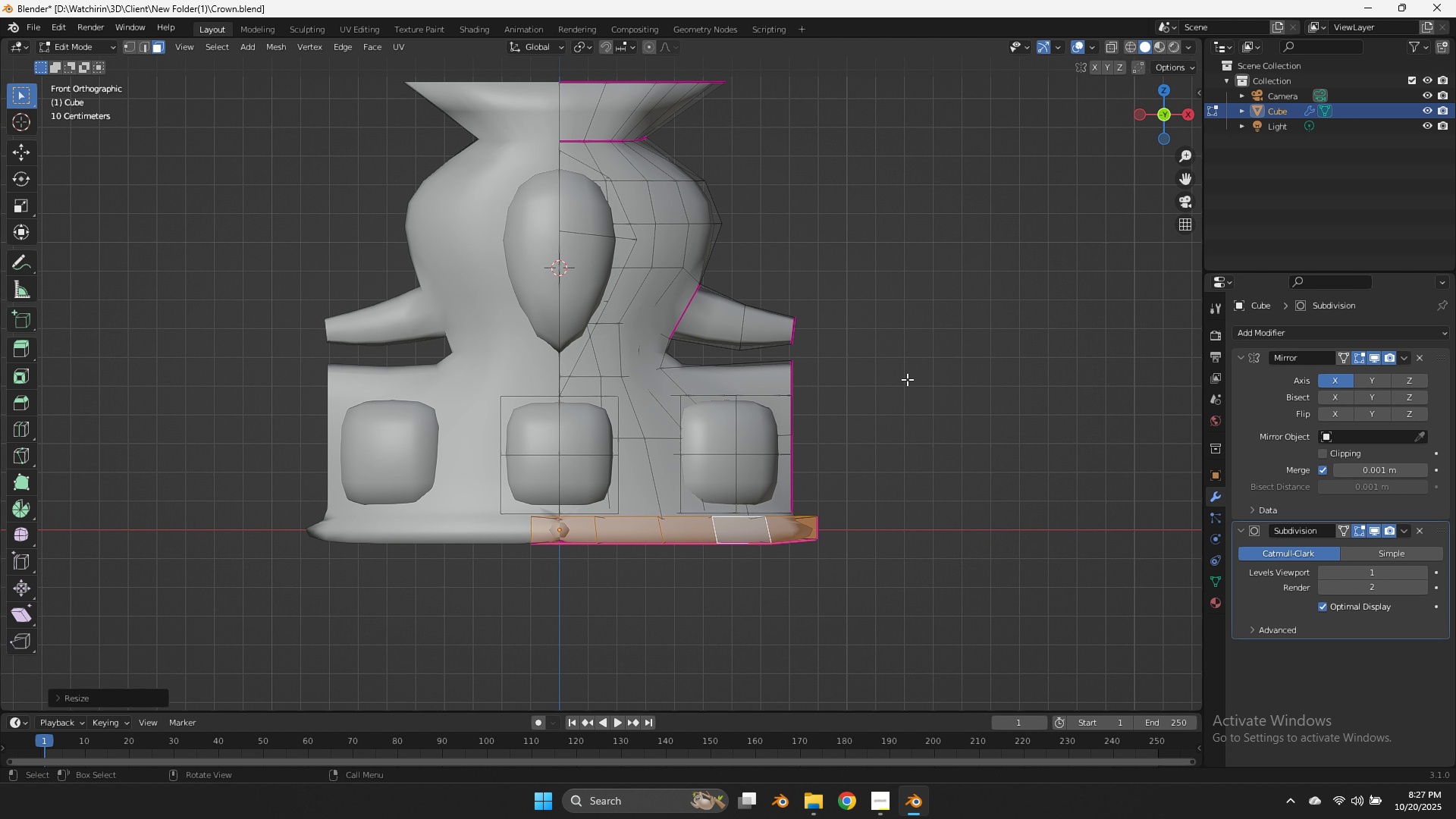 
type(gz)
 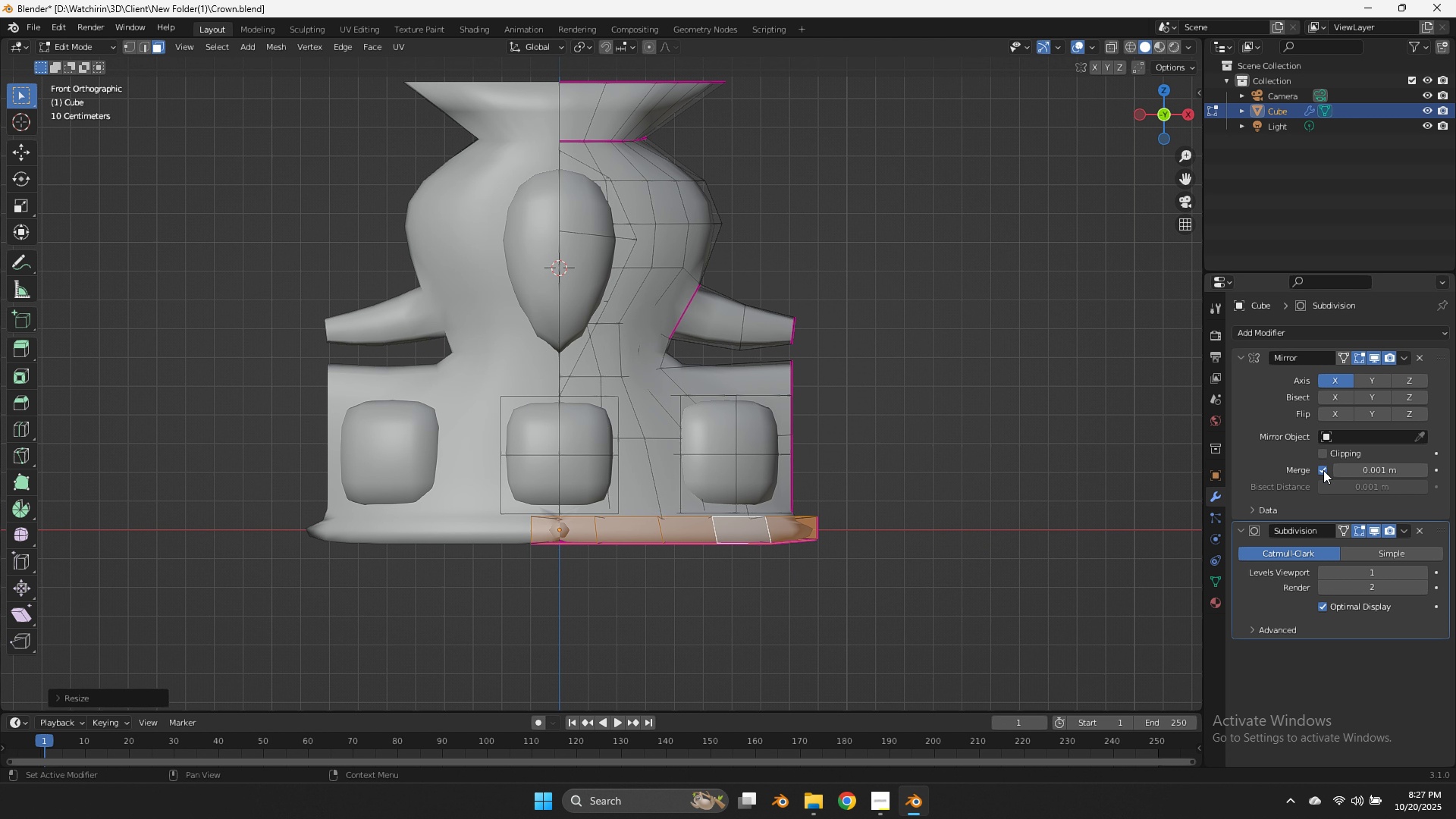 
left_click([1325, 451])
 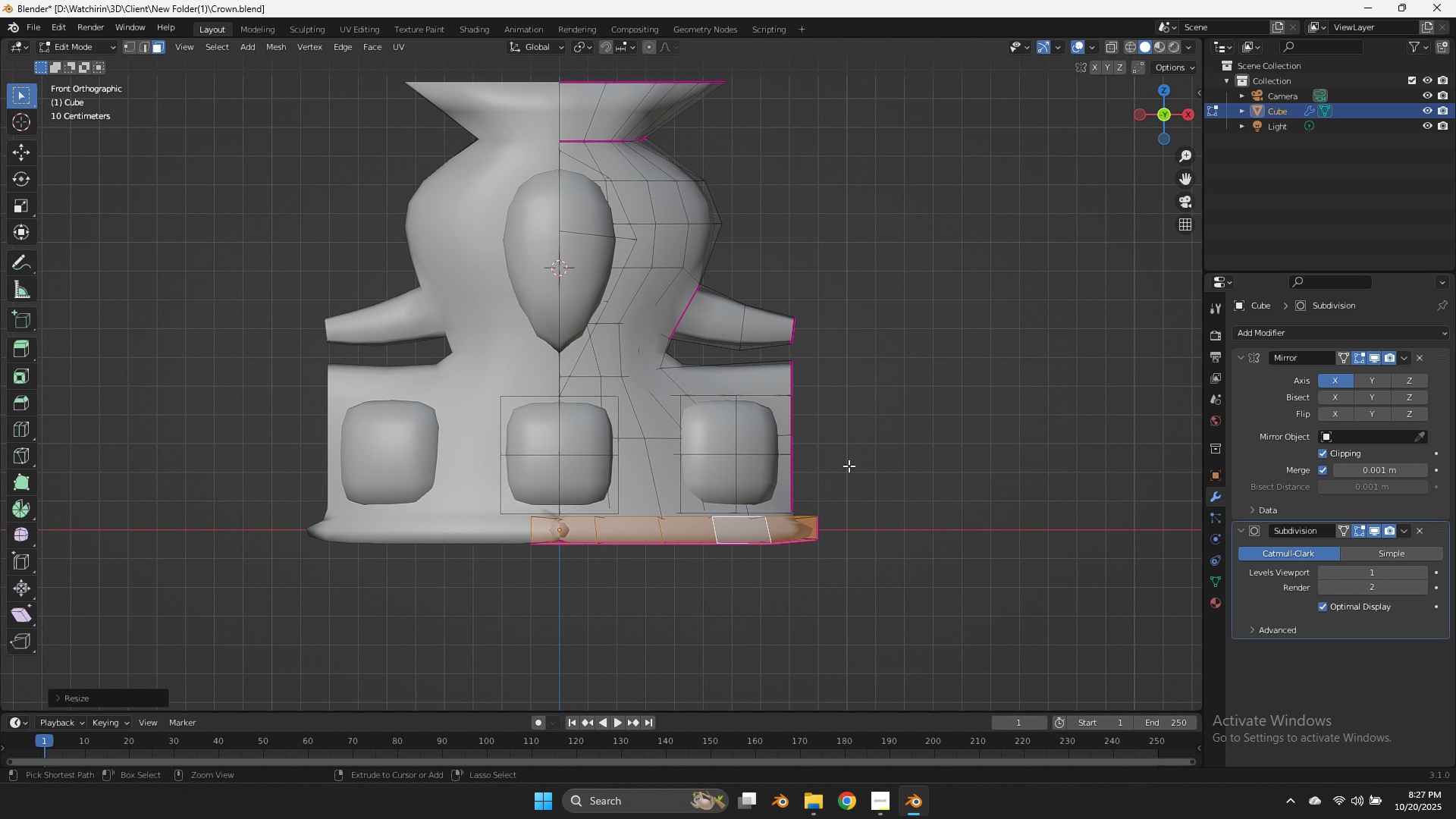 
key(Control+Z)
 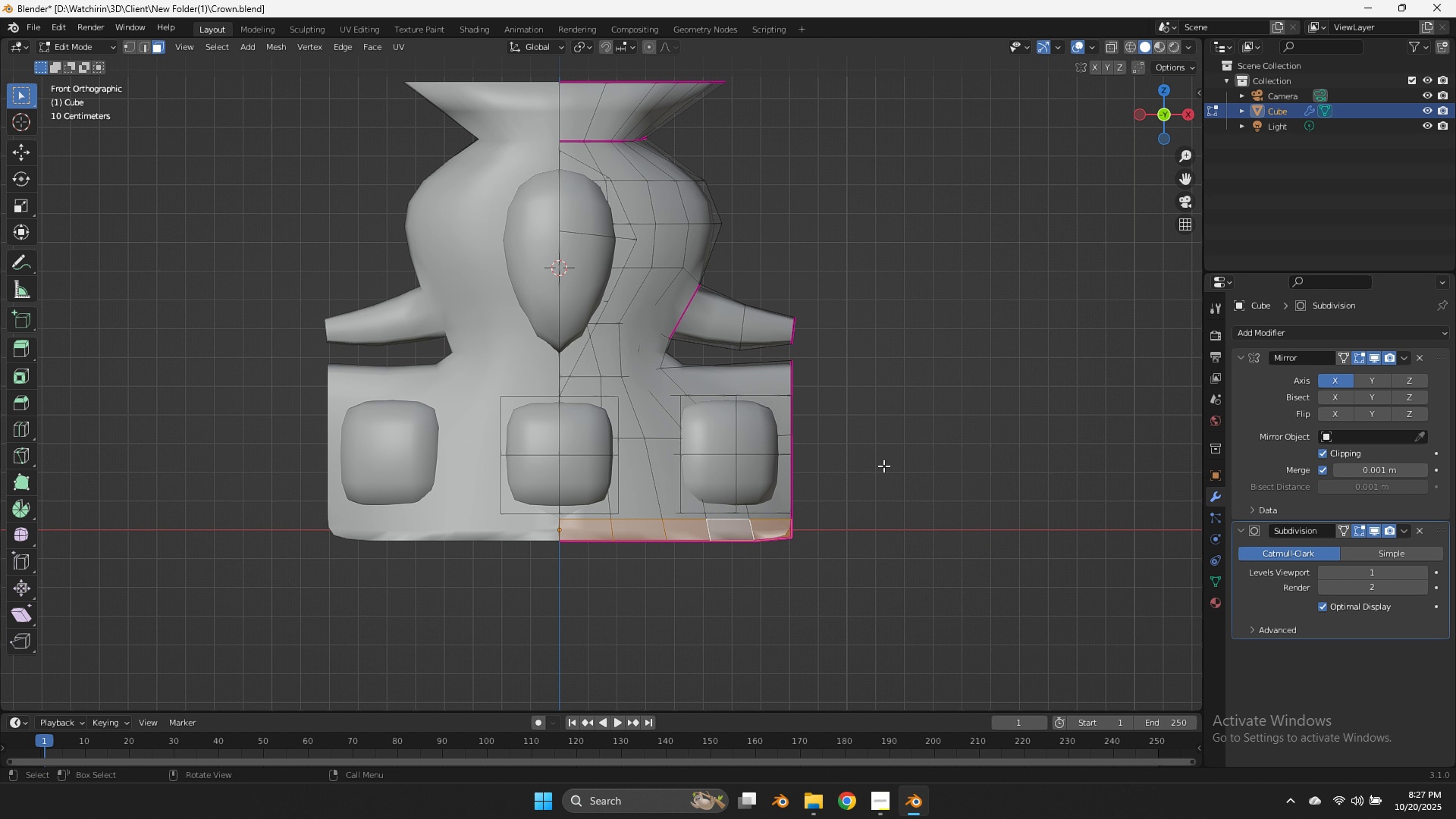 
key(G)
 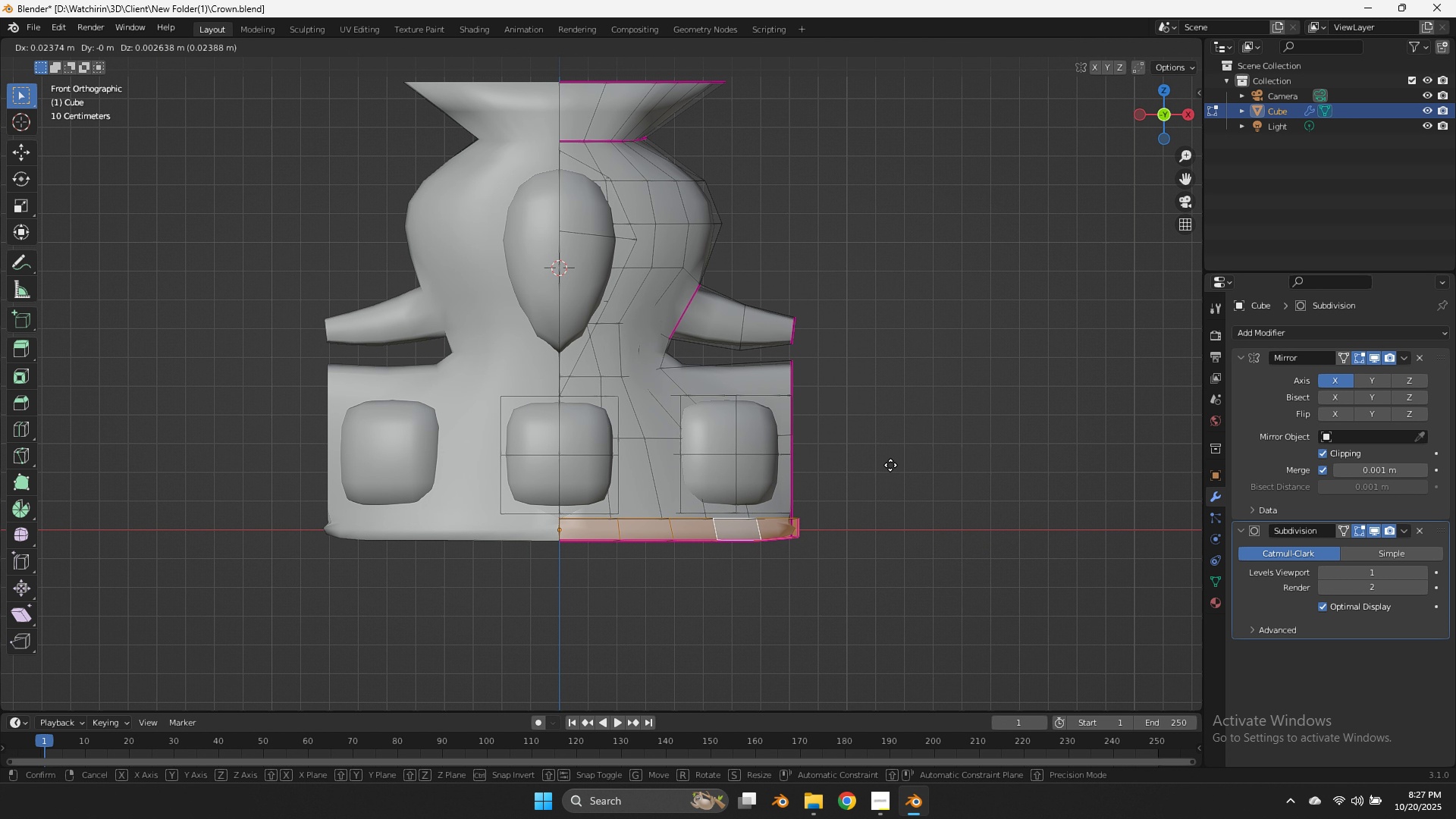 
right_click([890, 465])
 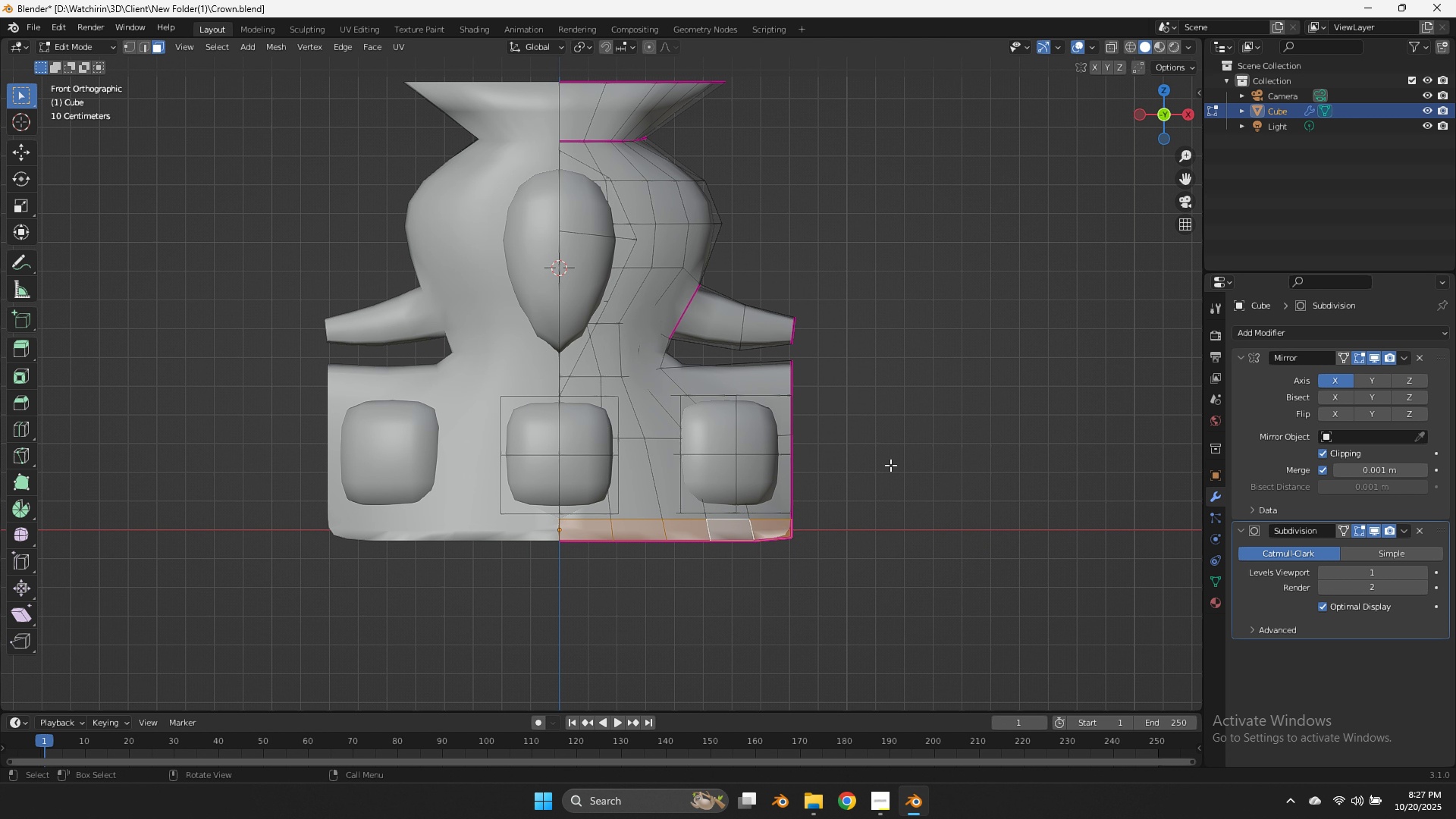 
key(S)
 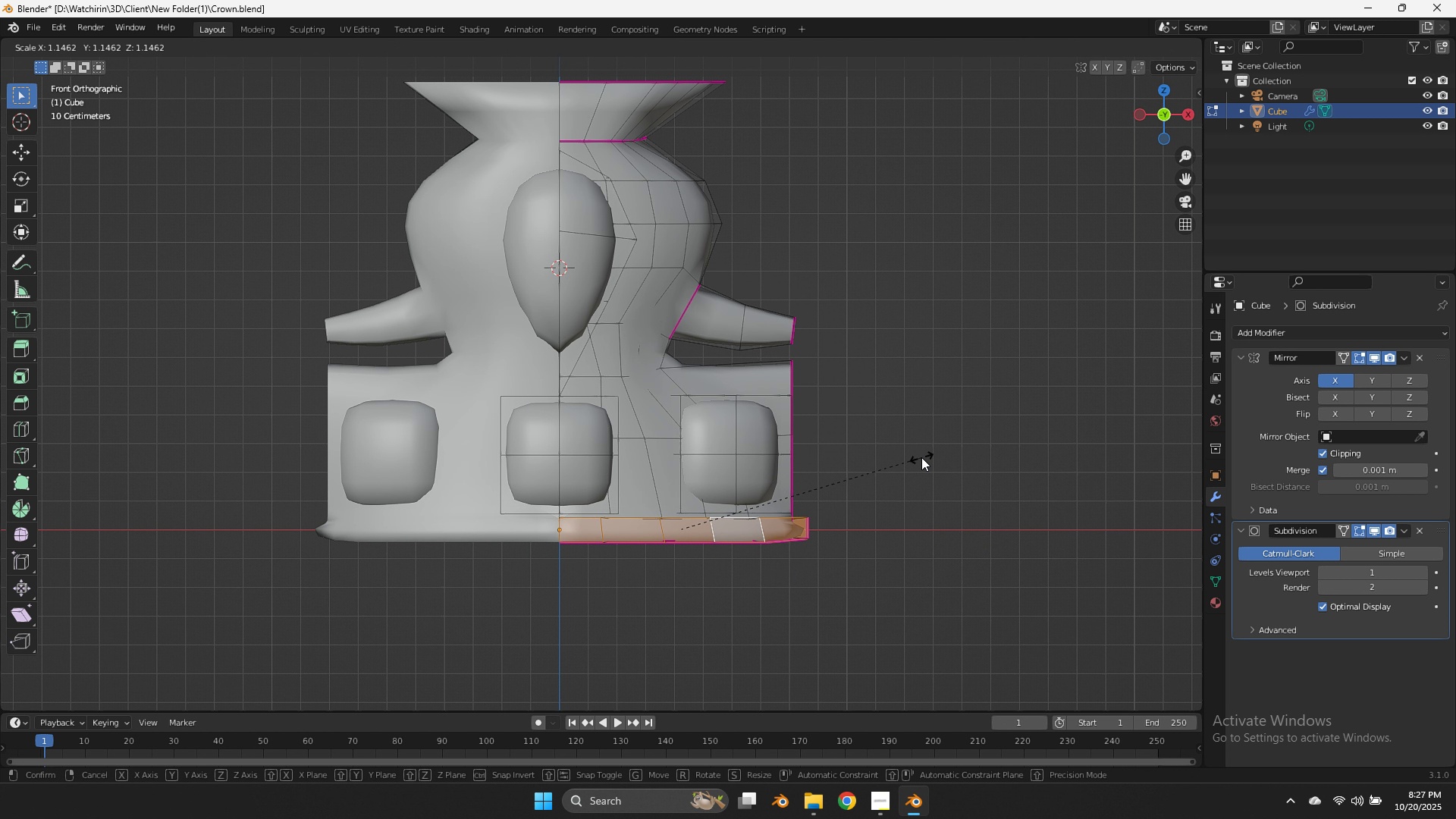 
left_click([921, 457])
 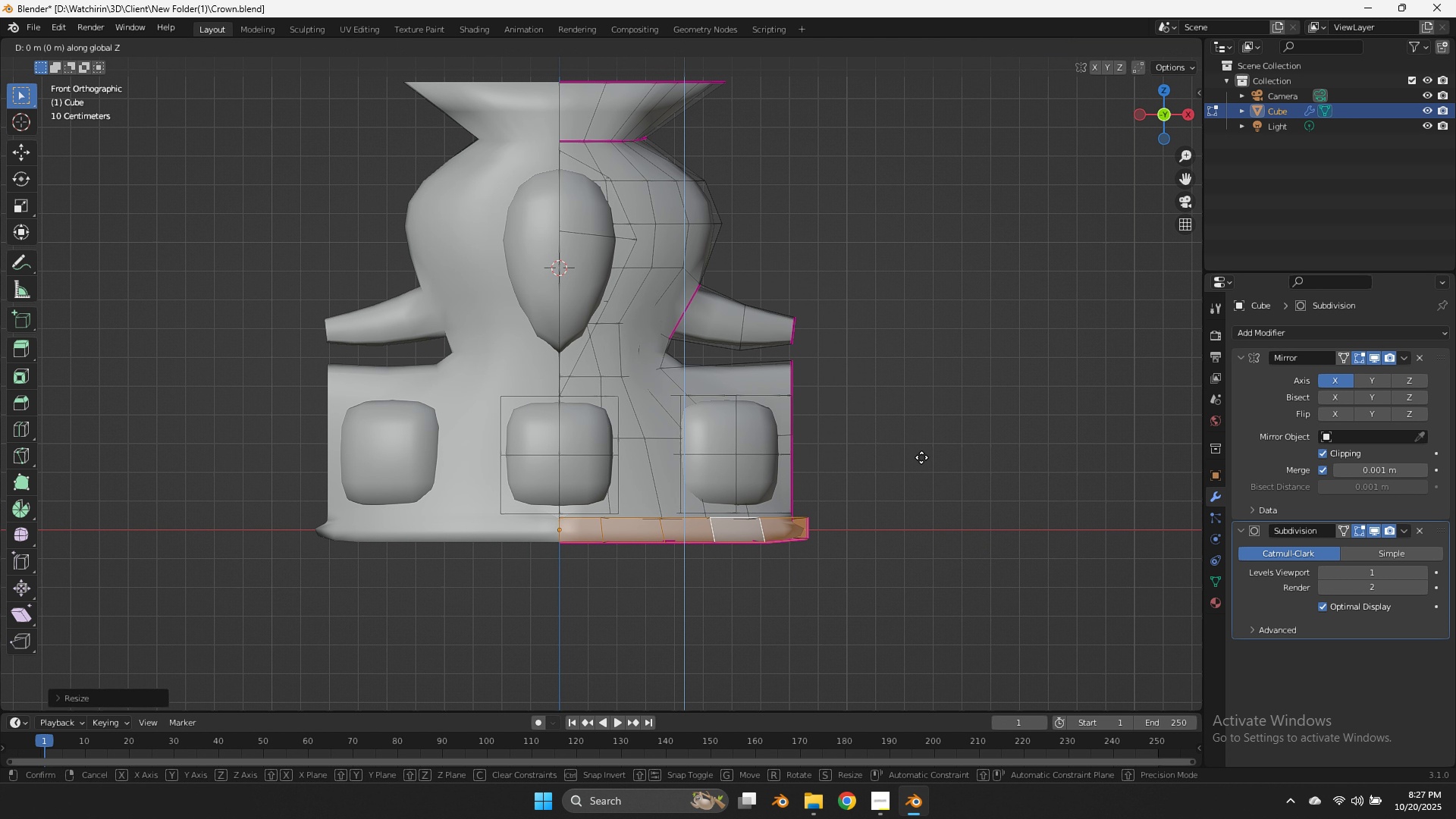 
type(gz)
 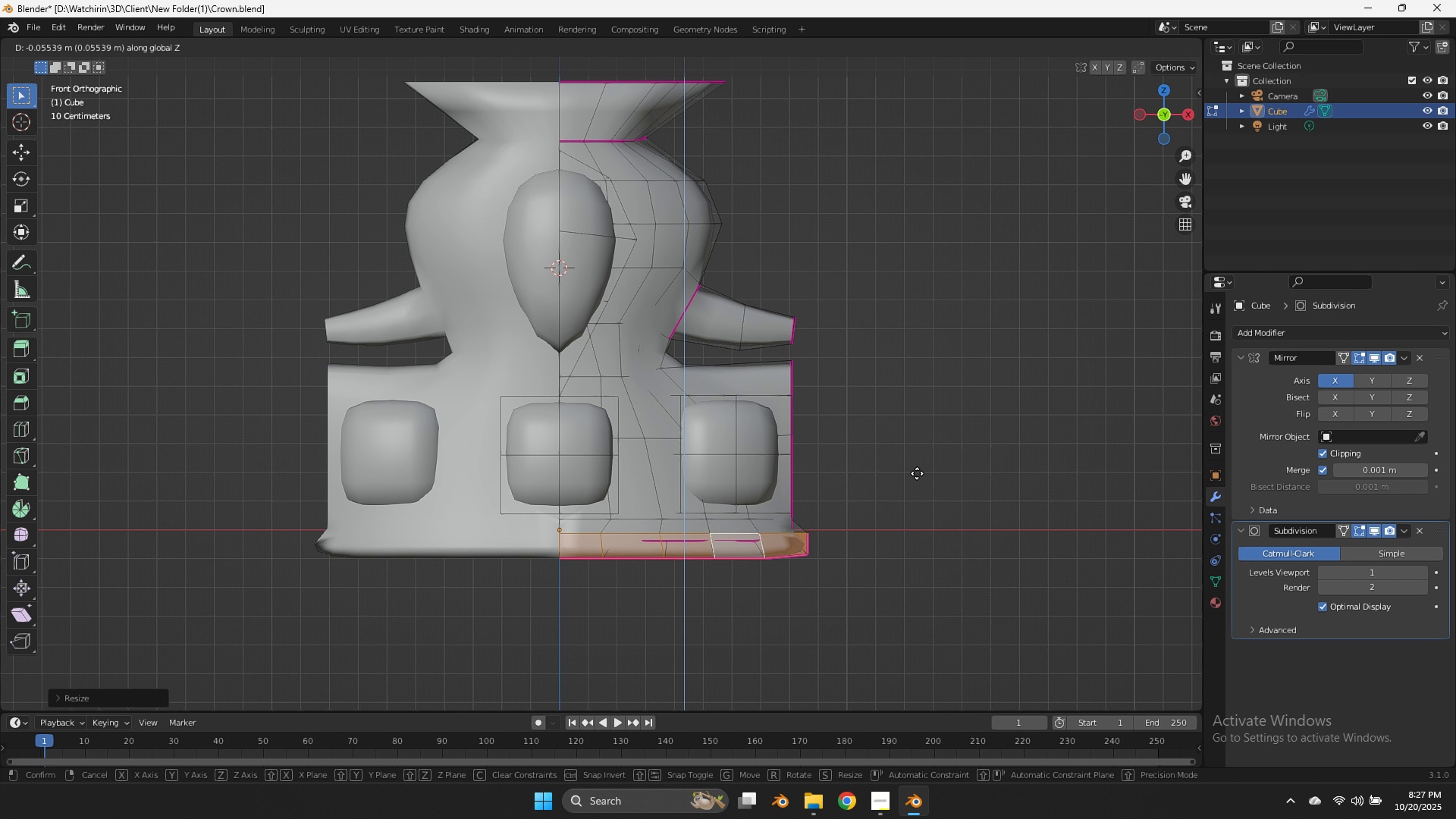 
left_click([917, 473])
 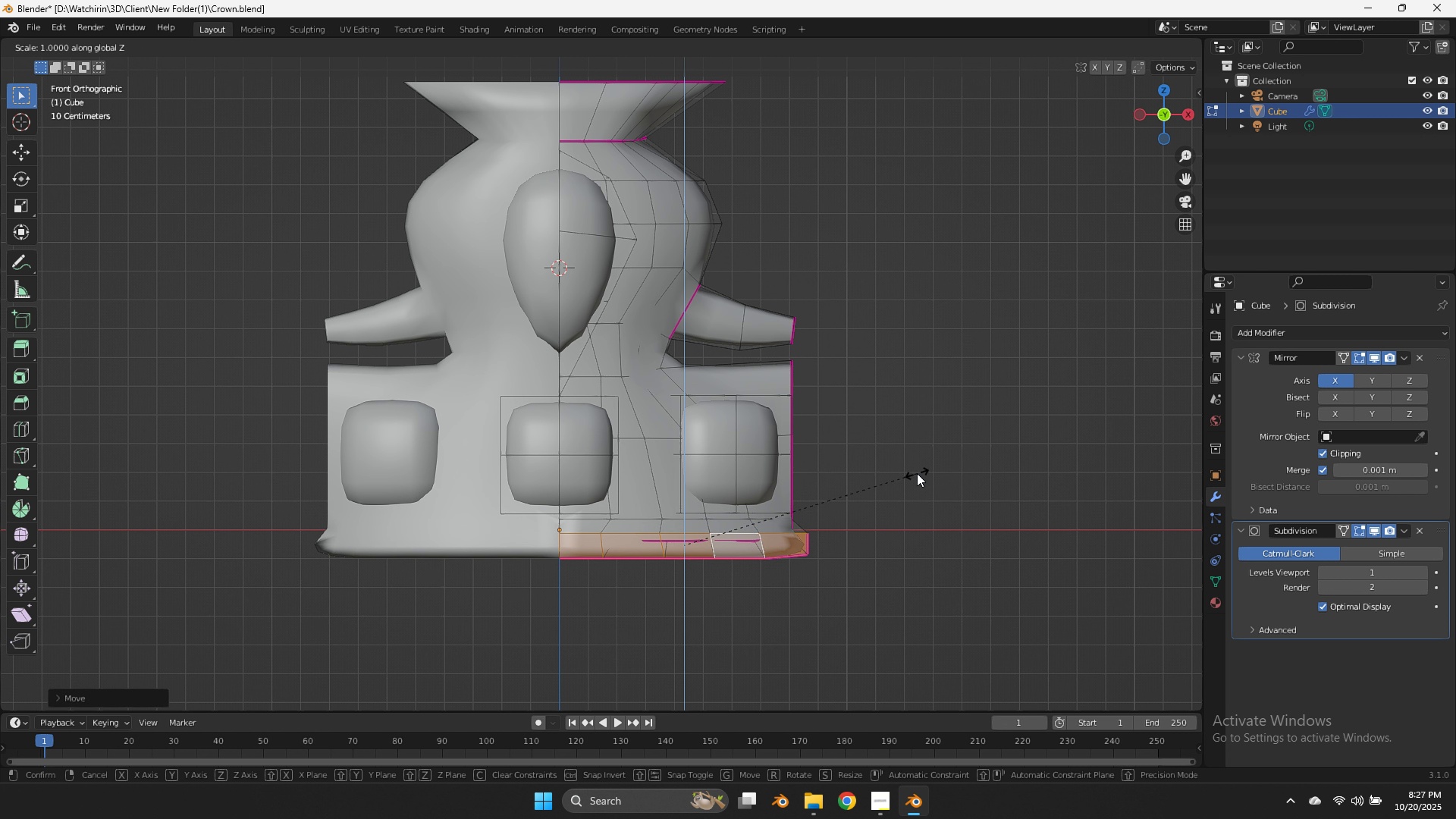 
type(sz)
 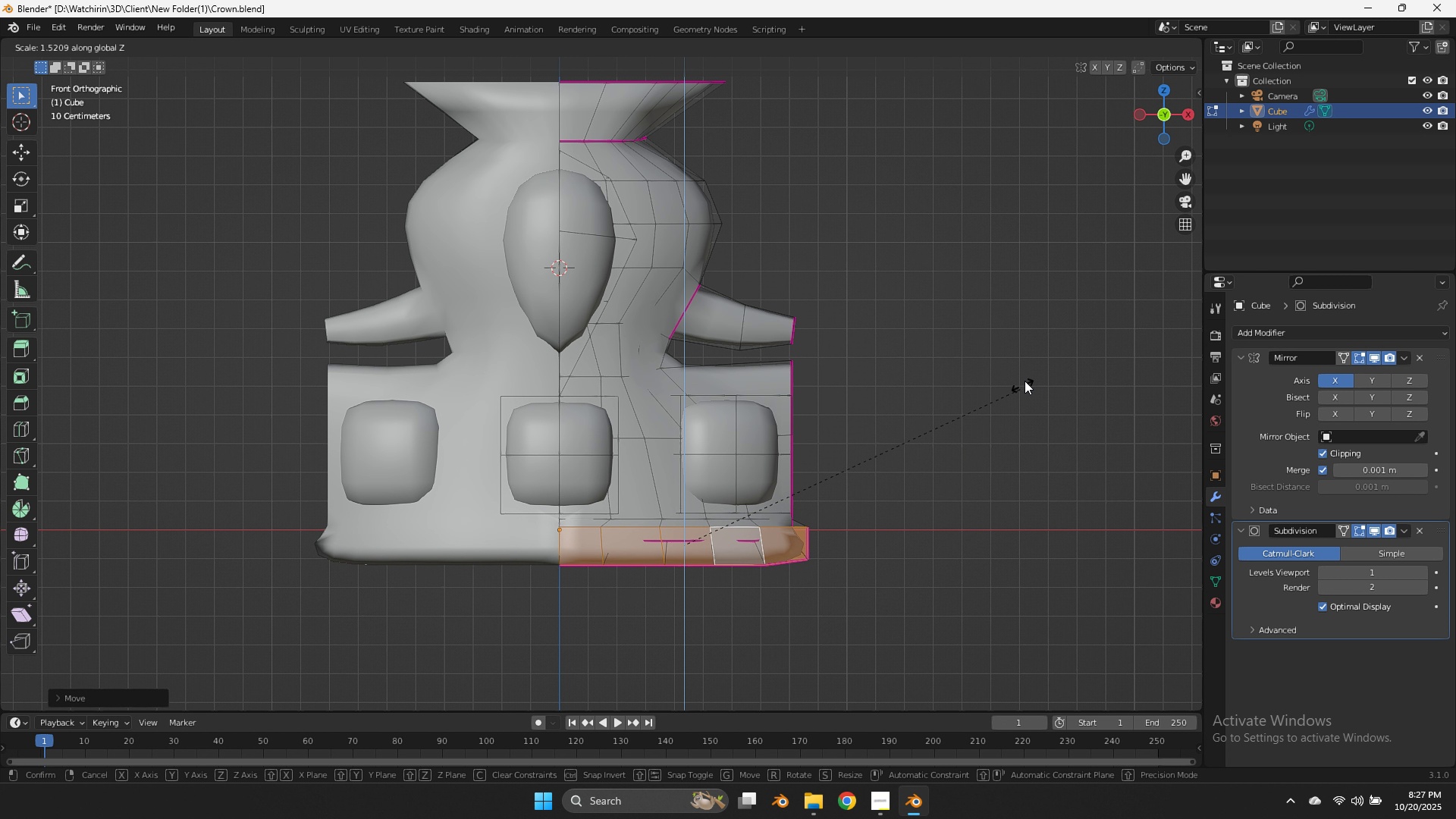 
left_click([1026, 379])
 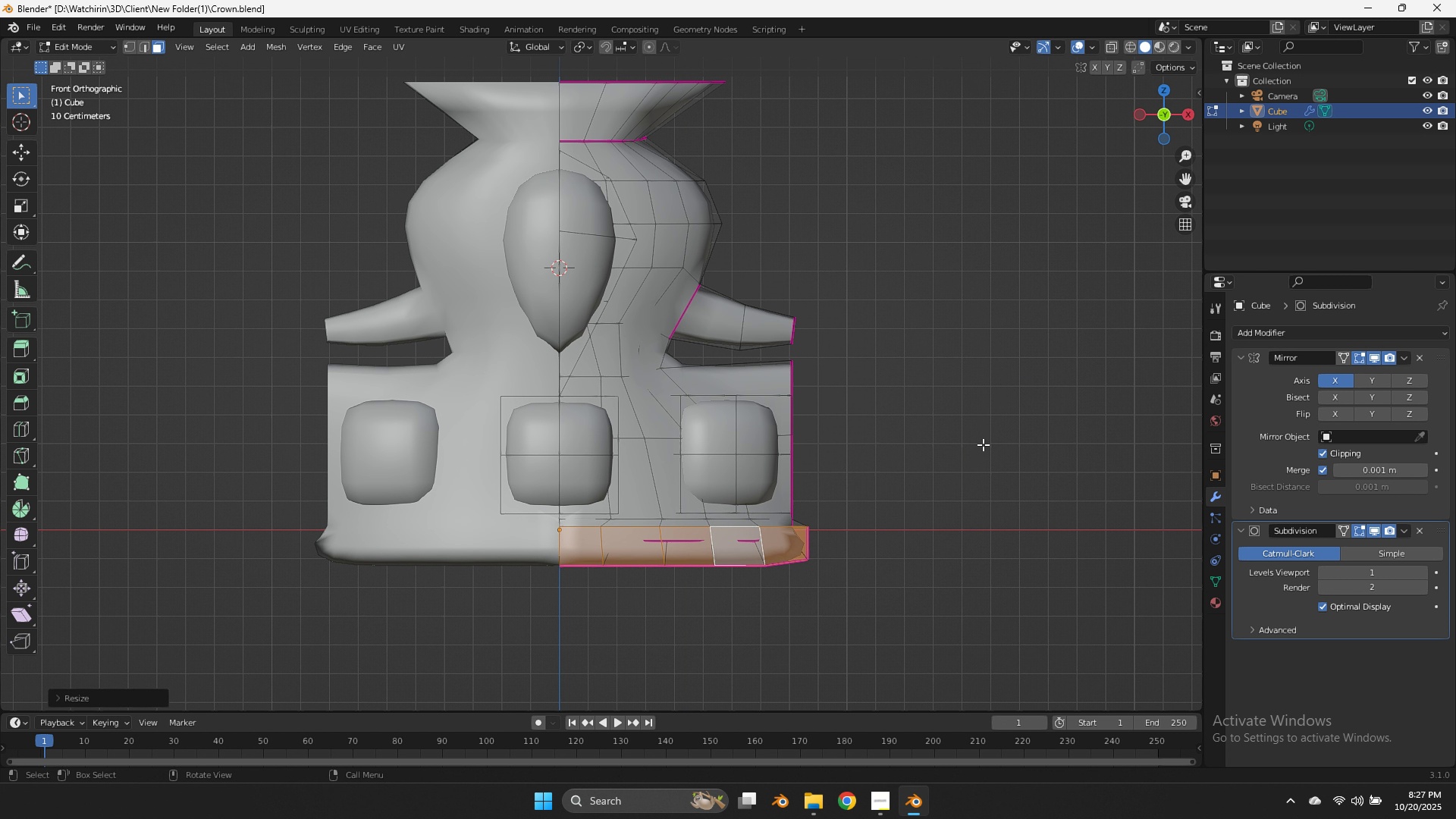 
type(gz)
 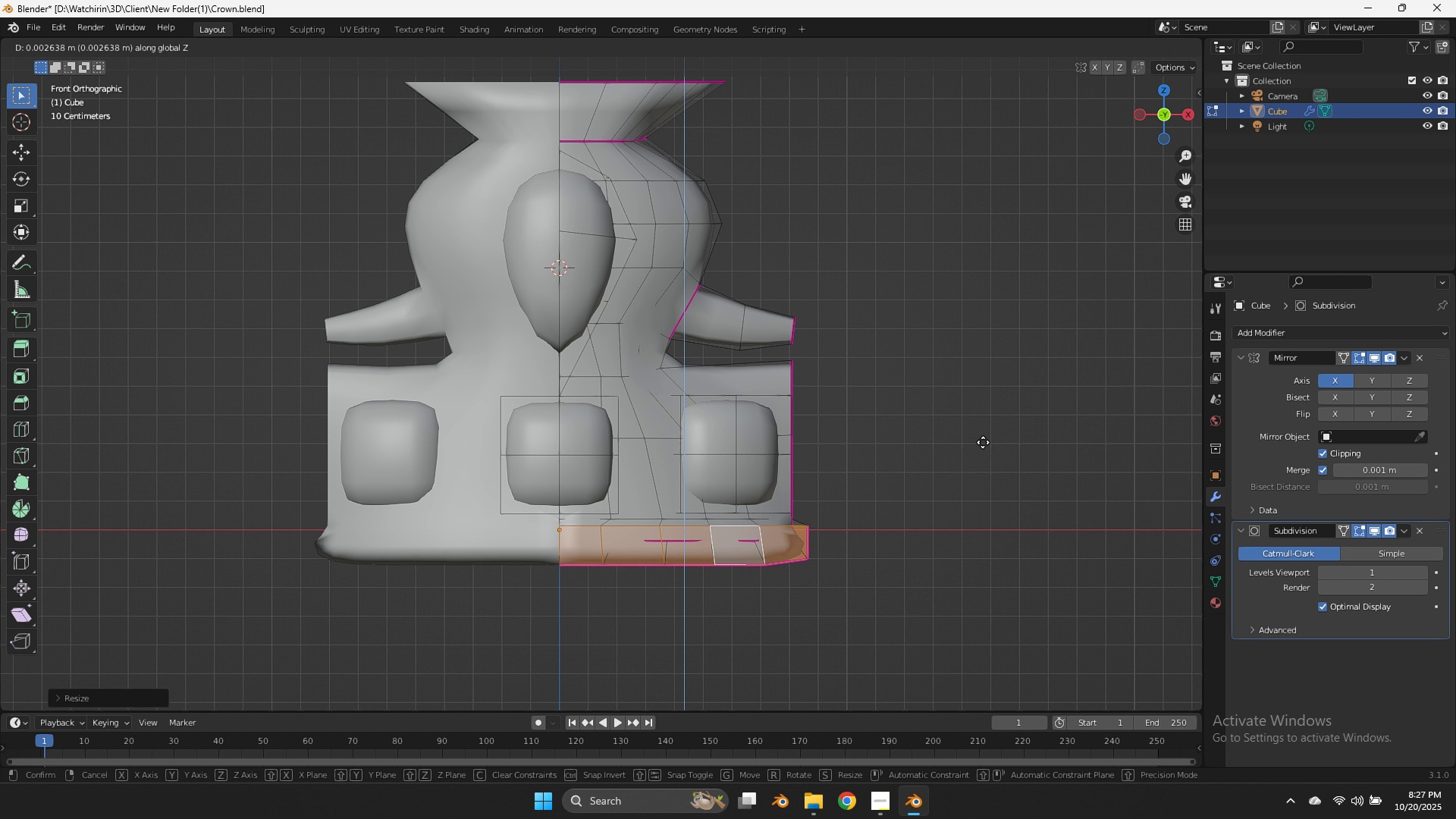 
hold_key(key=ShiftLeft, duration=1.2)
left_click([984, 335])
 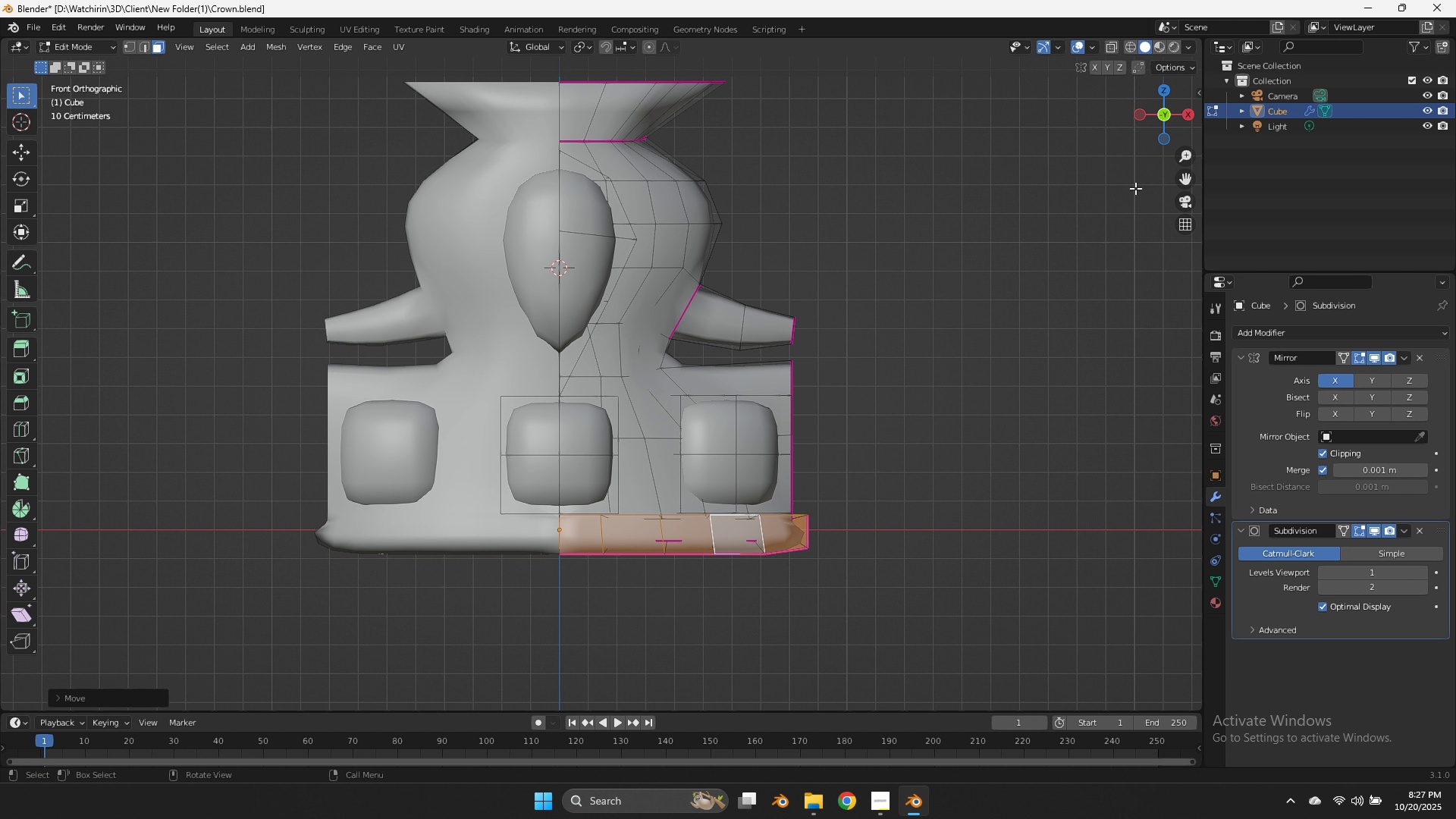 
left_click_drag(start_coordinate=[1158, 131], to_coordinate=[1106, 140])
 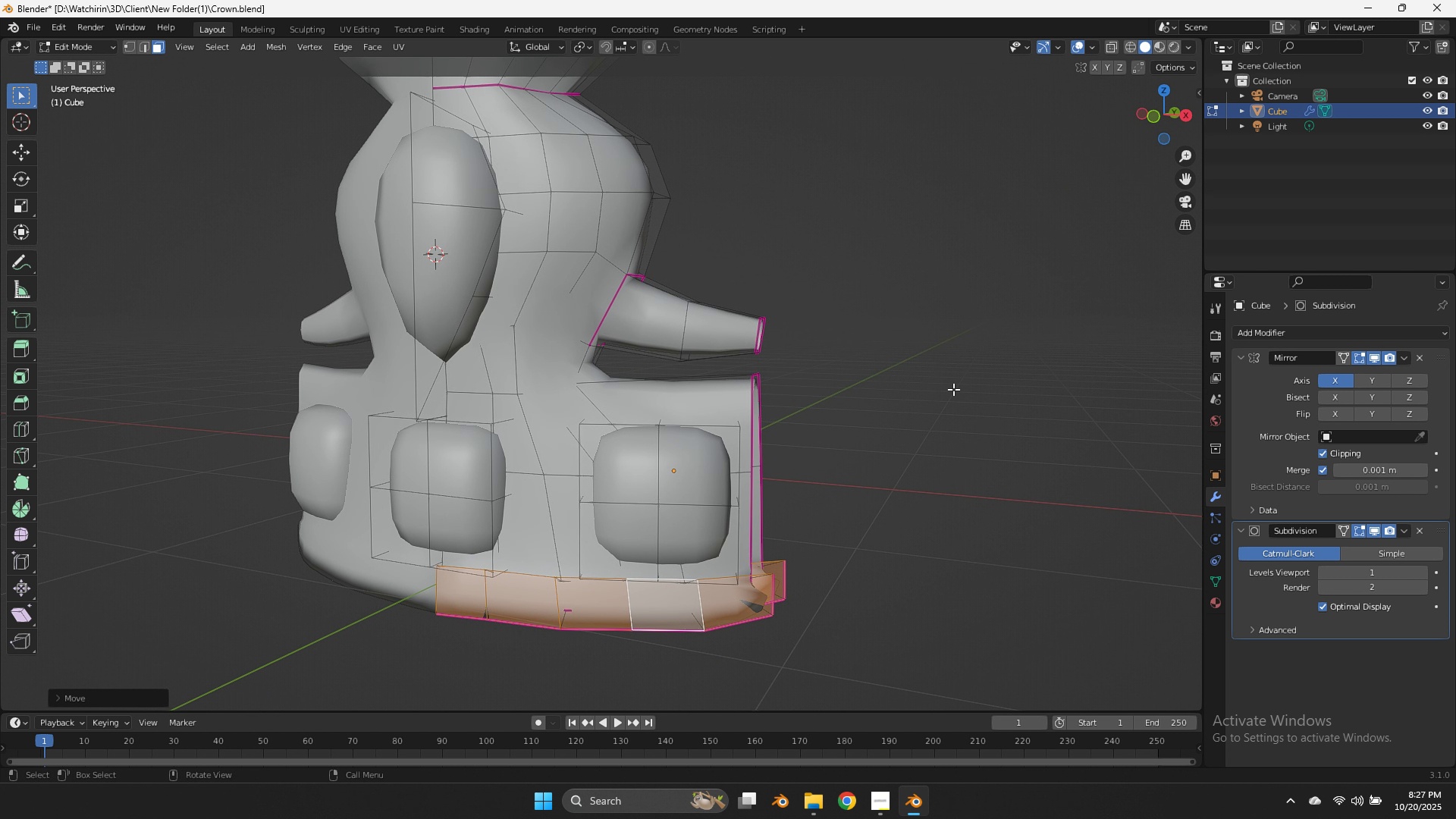 
key(S)
 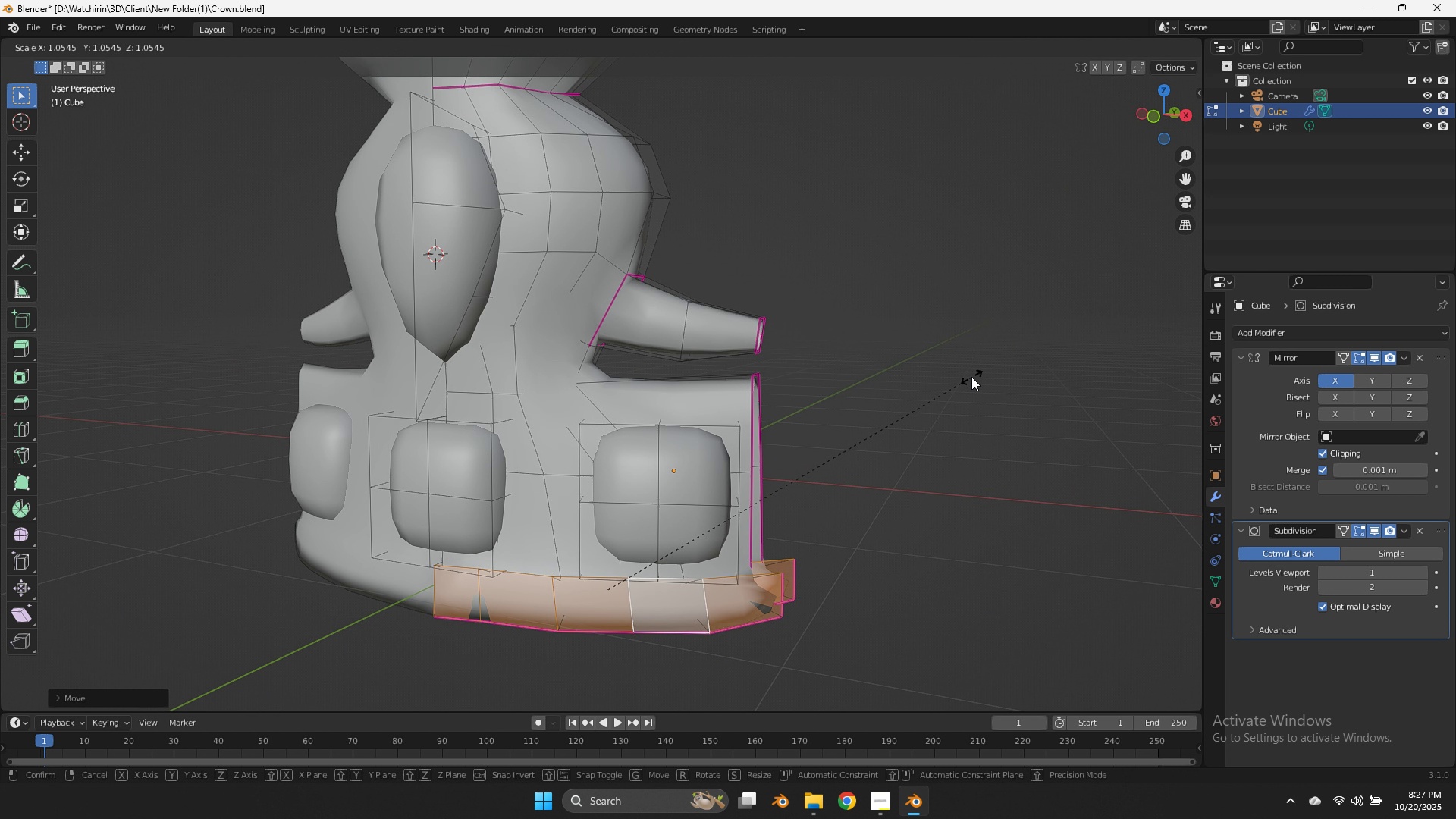 
left_click([971, 377])
 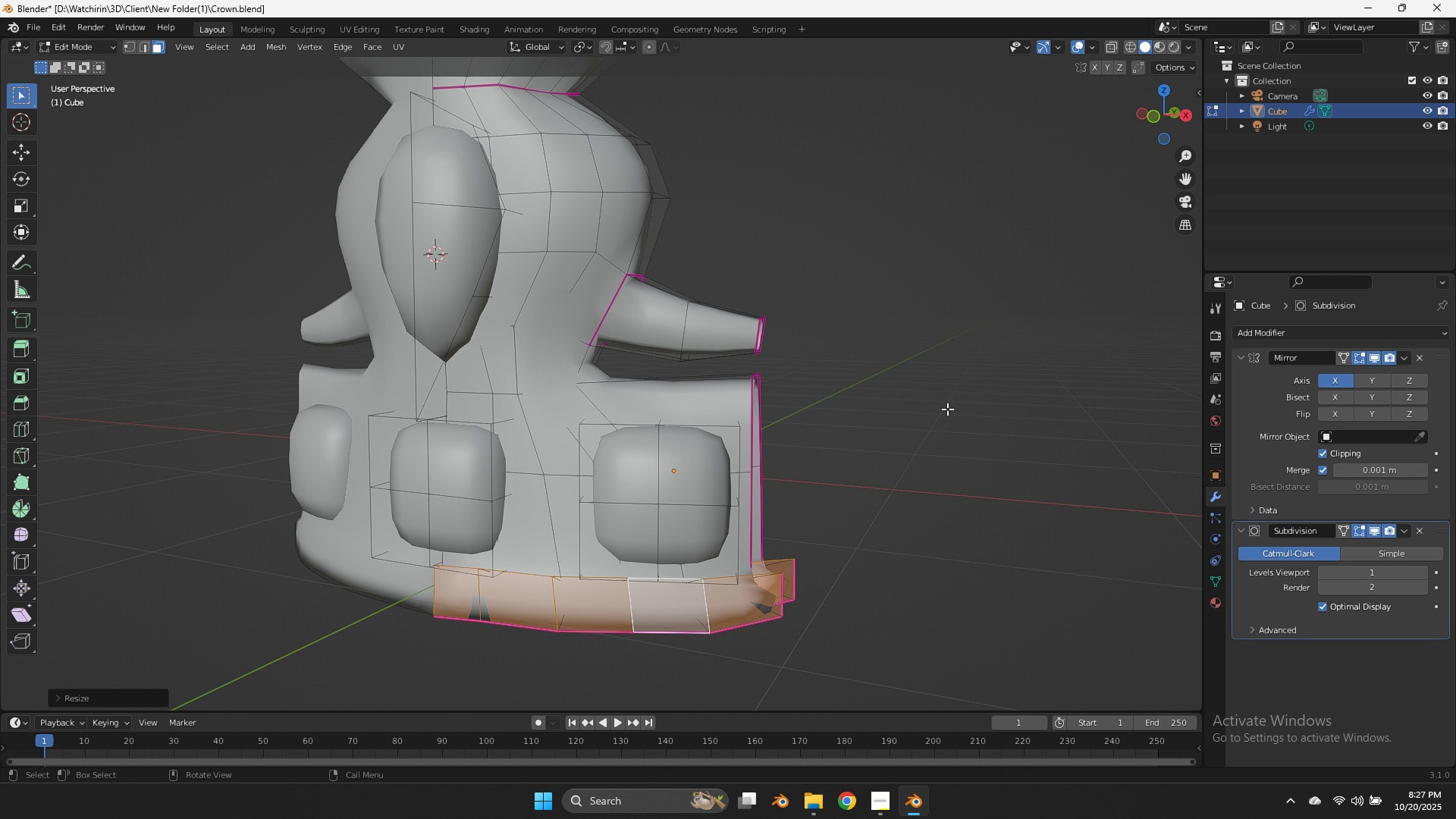 
key(Tab)
 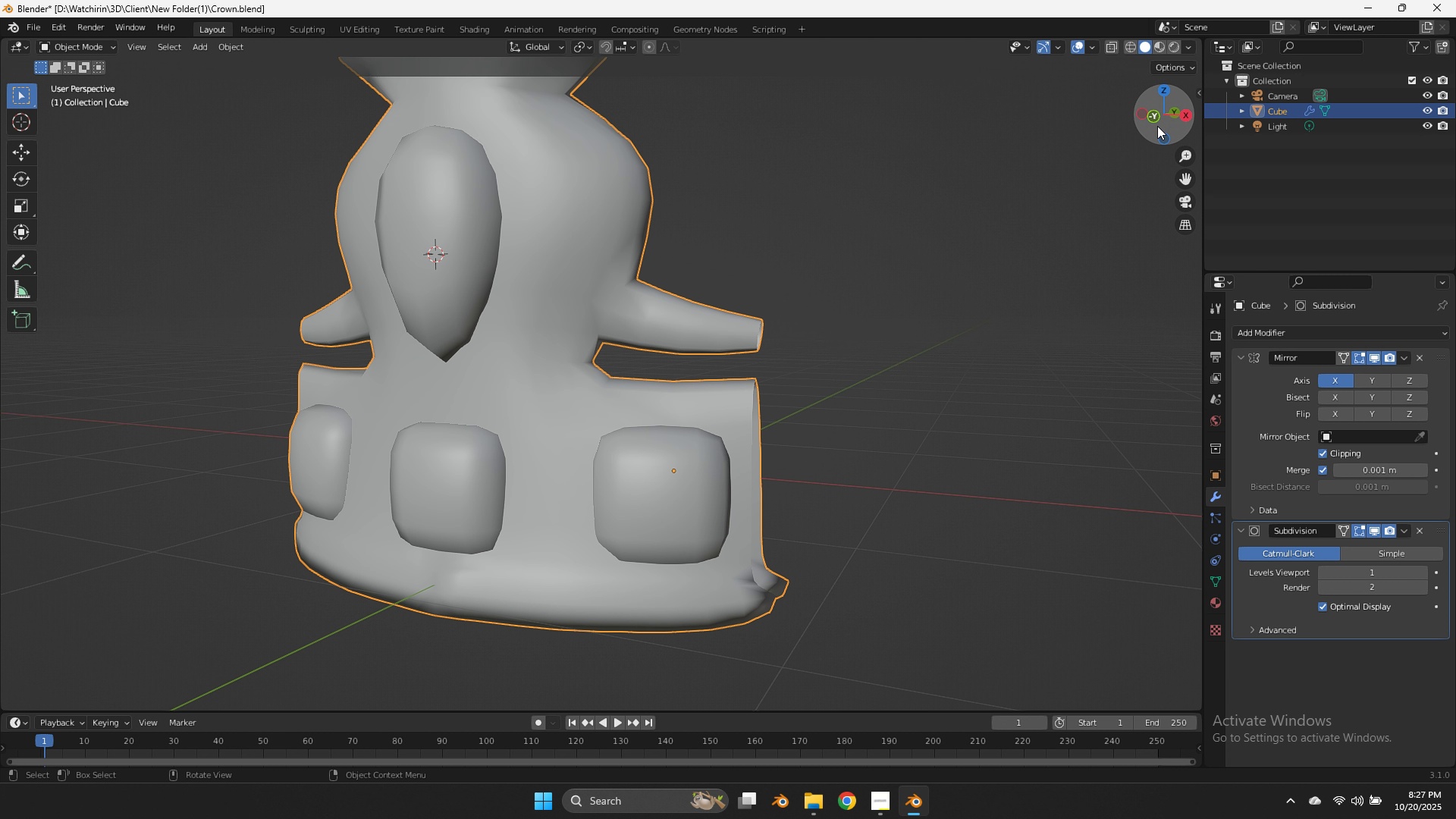 
left_click([1156, 124])
 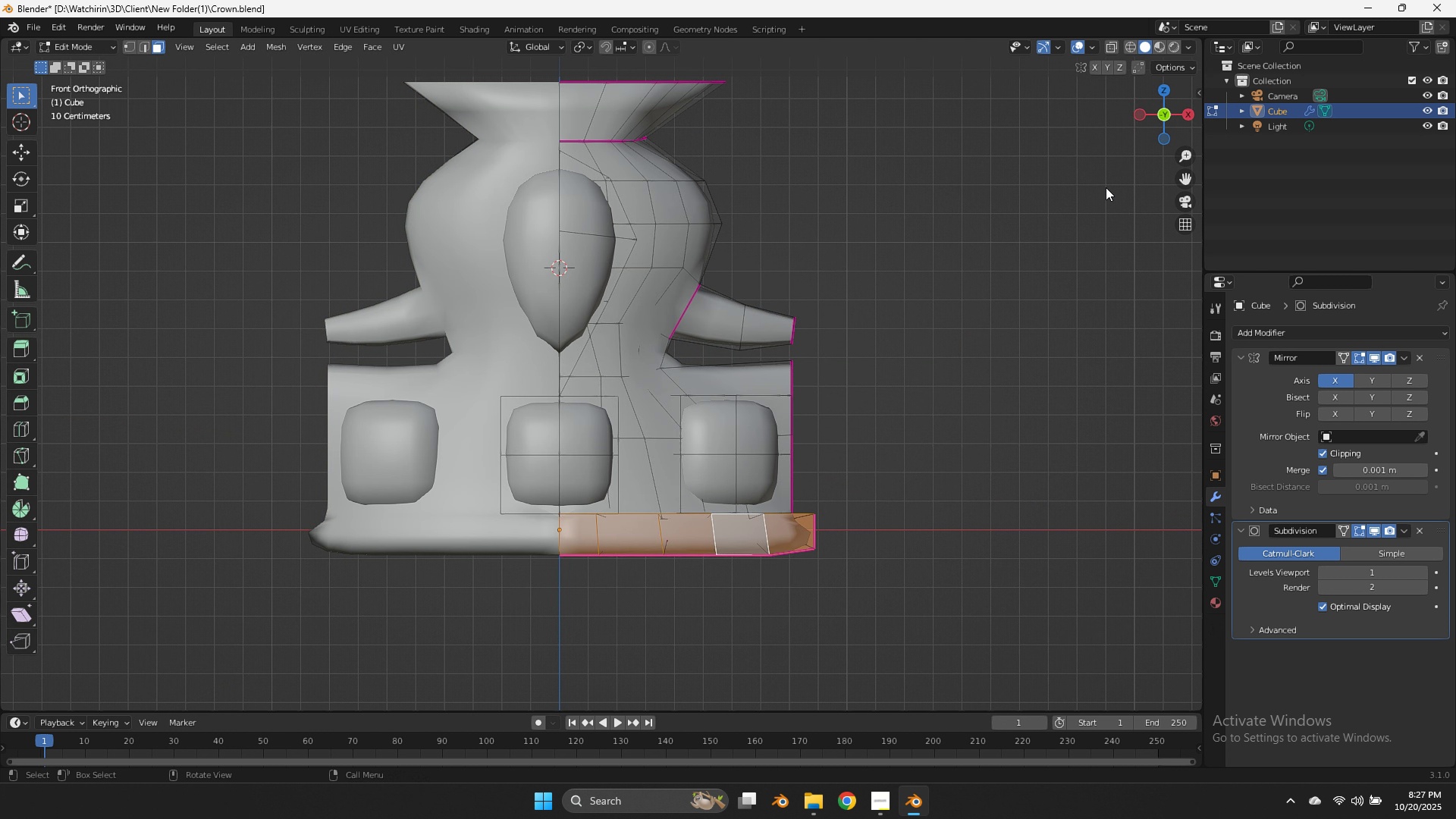 
key(Tab)
type(llz)
 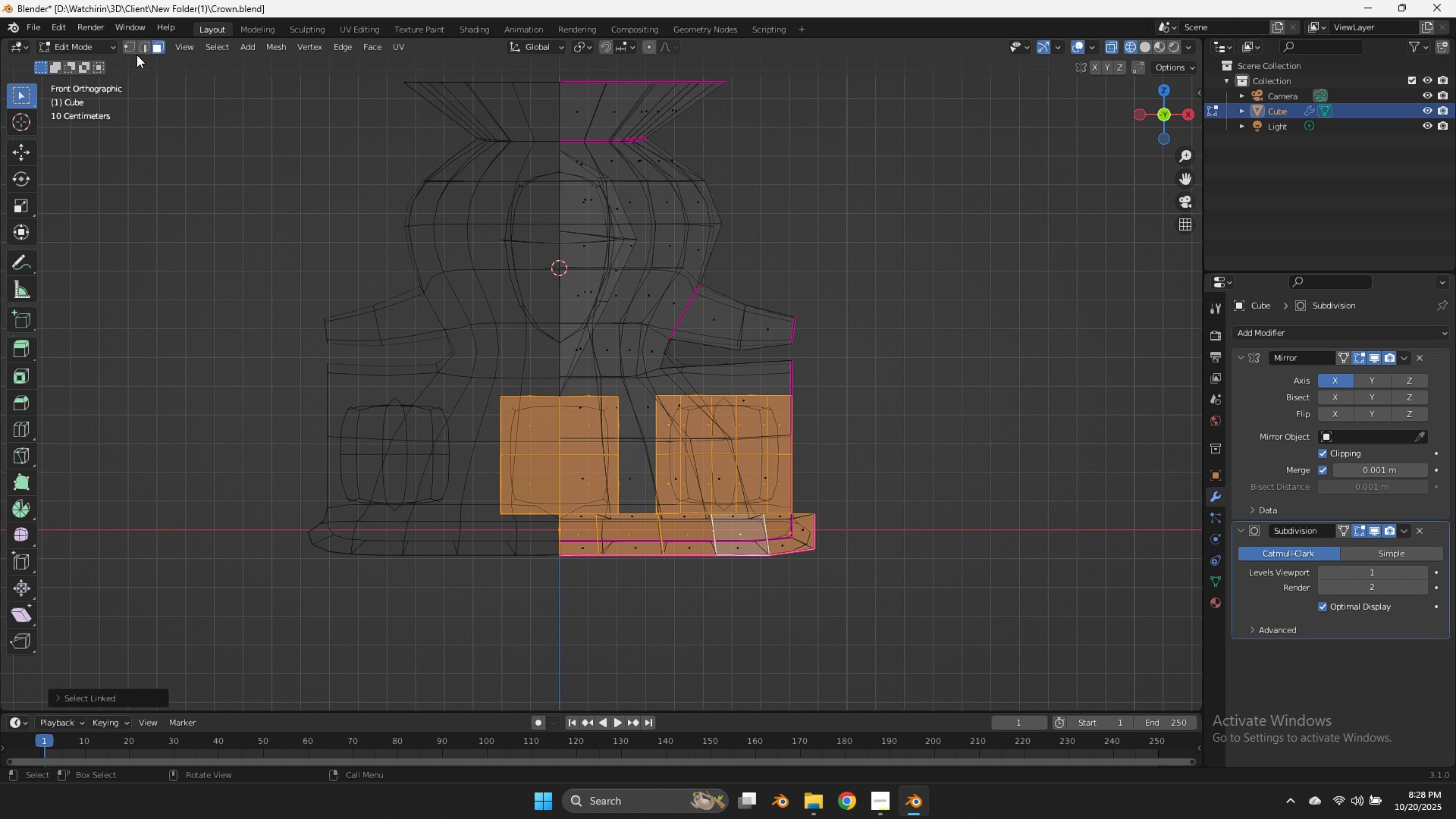 
left_click([130, 48])
 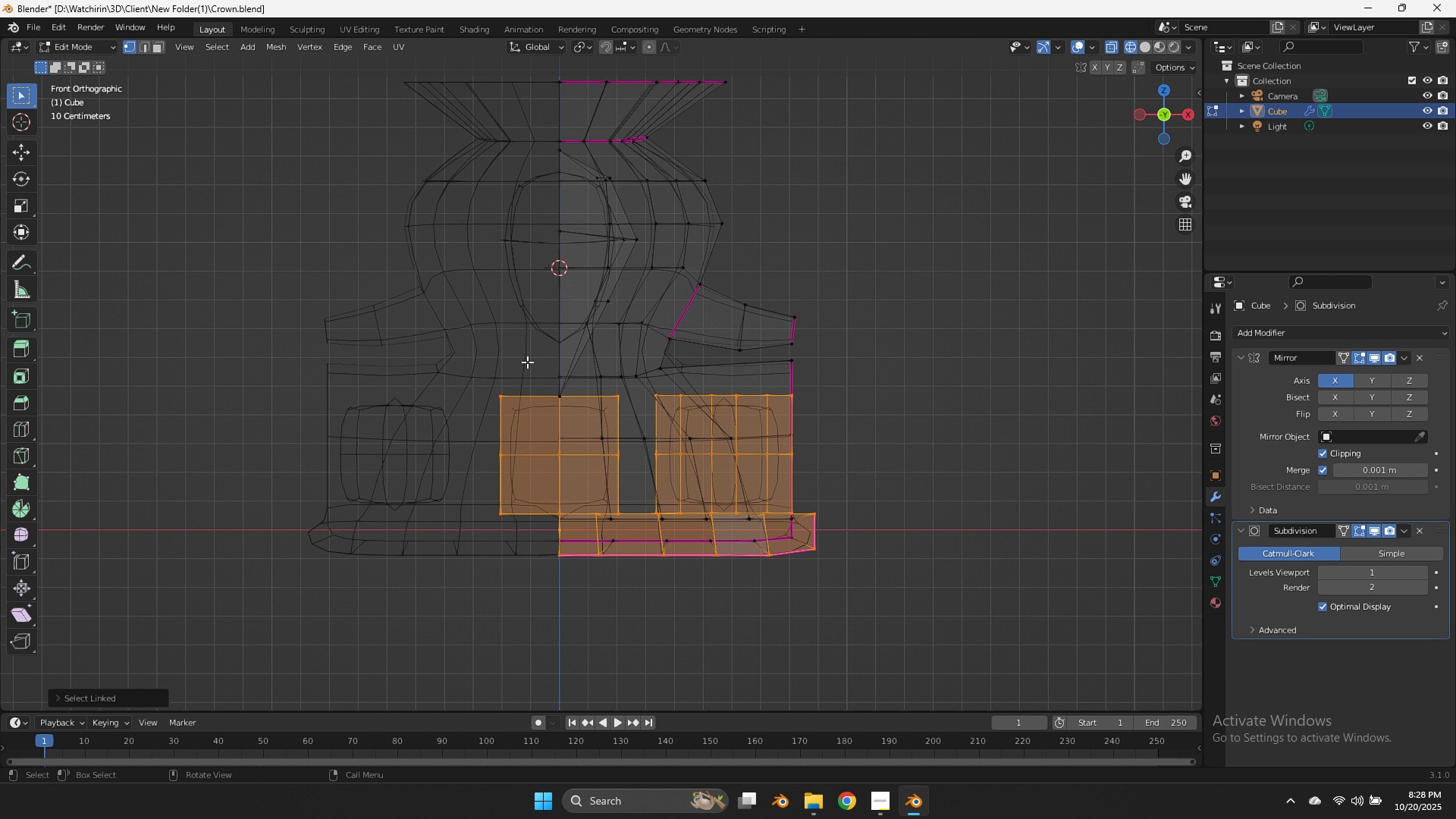 
left_click_drag(start_coordinate=[526, 360], to_coordinate=[389, 654])
 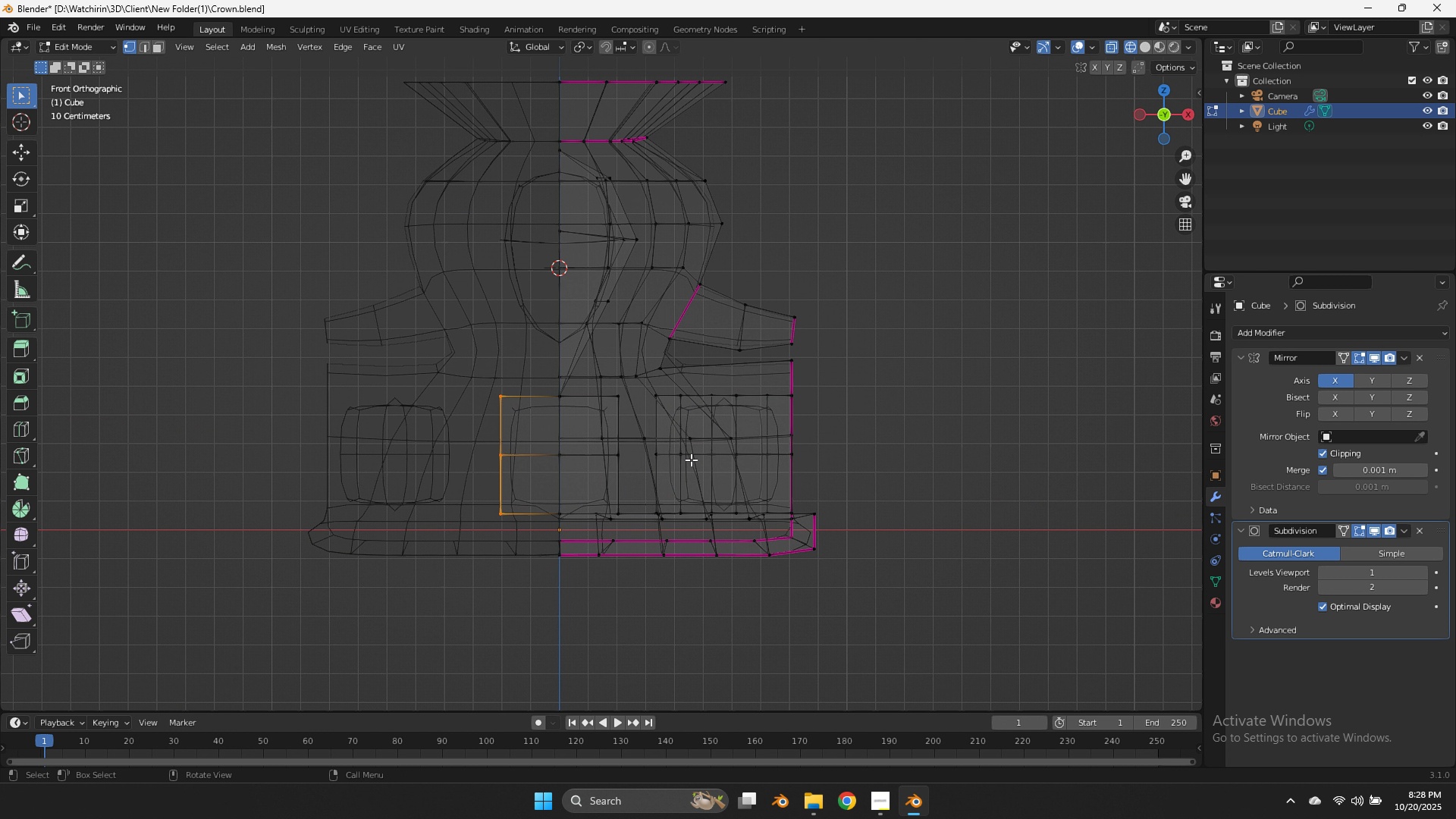 
key(X)
 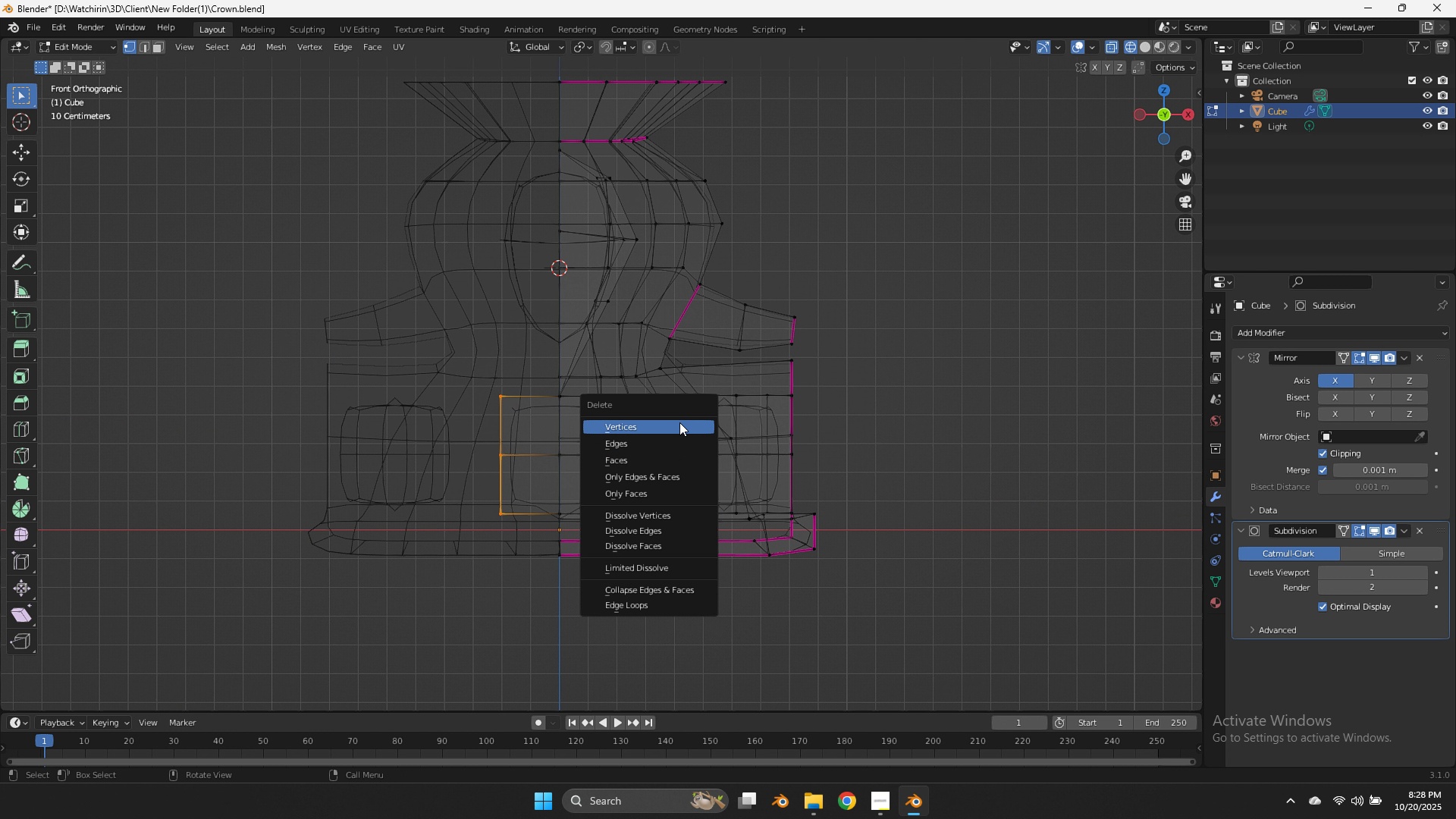 
left_click([679, 422])
 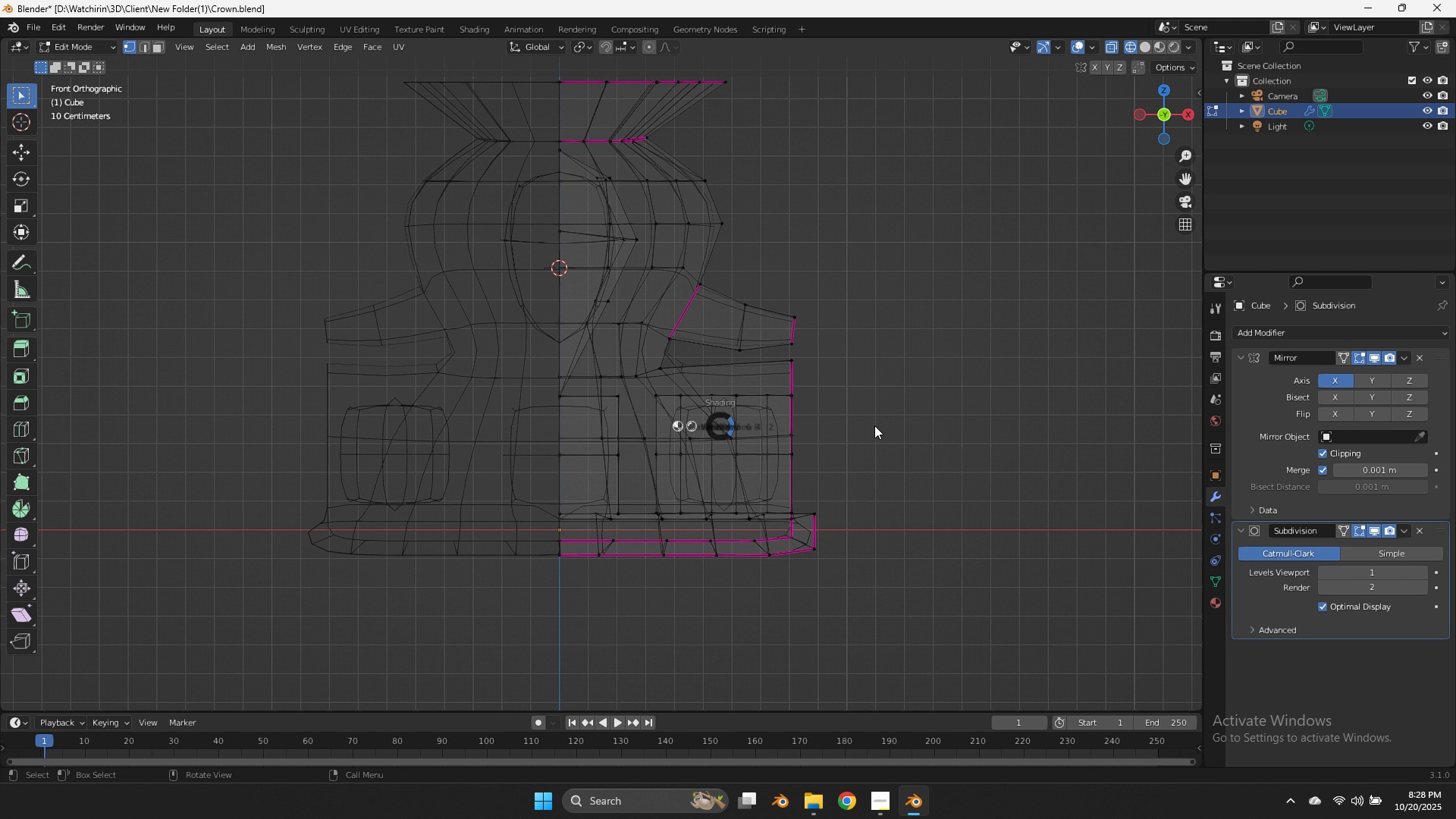 
type(zllh)
 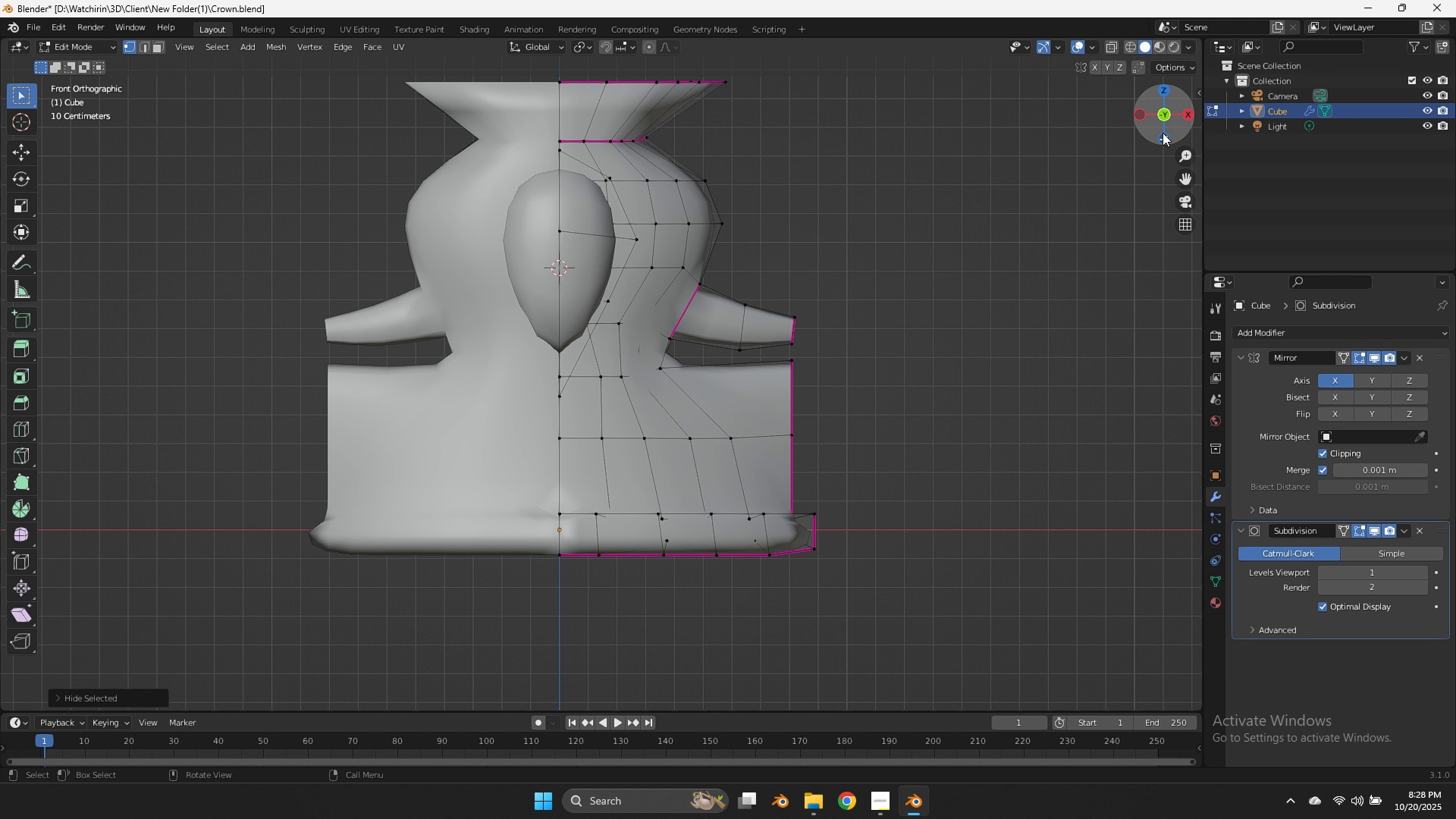 
left_click_drag(start_coordinate=[1163, 133], to_coordinate=[1186, 173])
 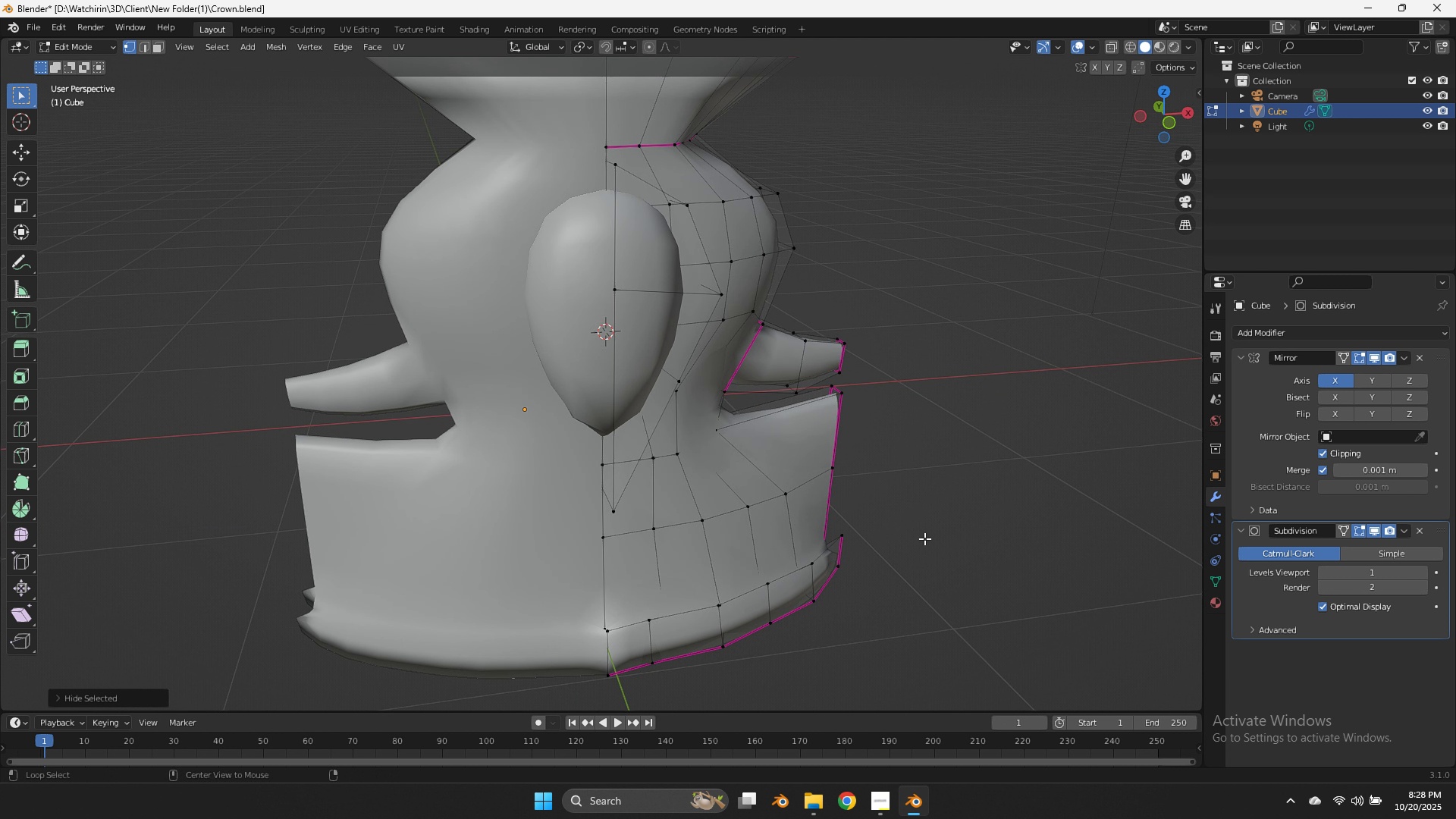 
hold_key(key=AltLeft, duration=1.71)
left_click([742, 583])
 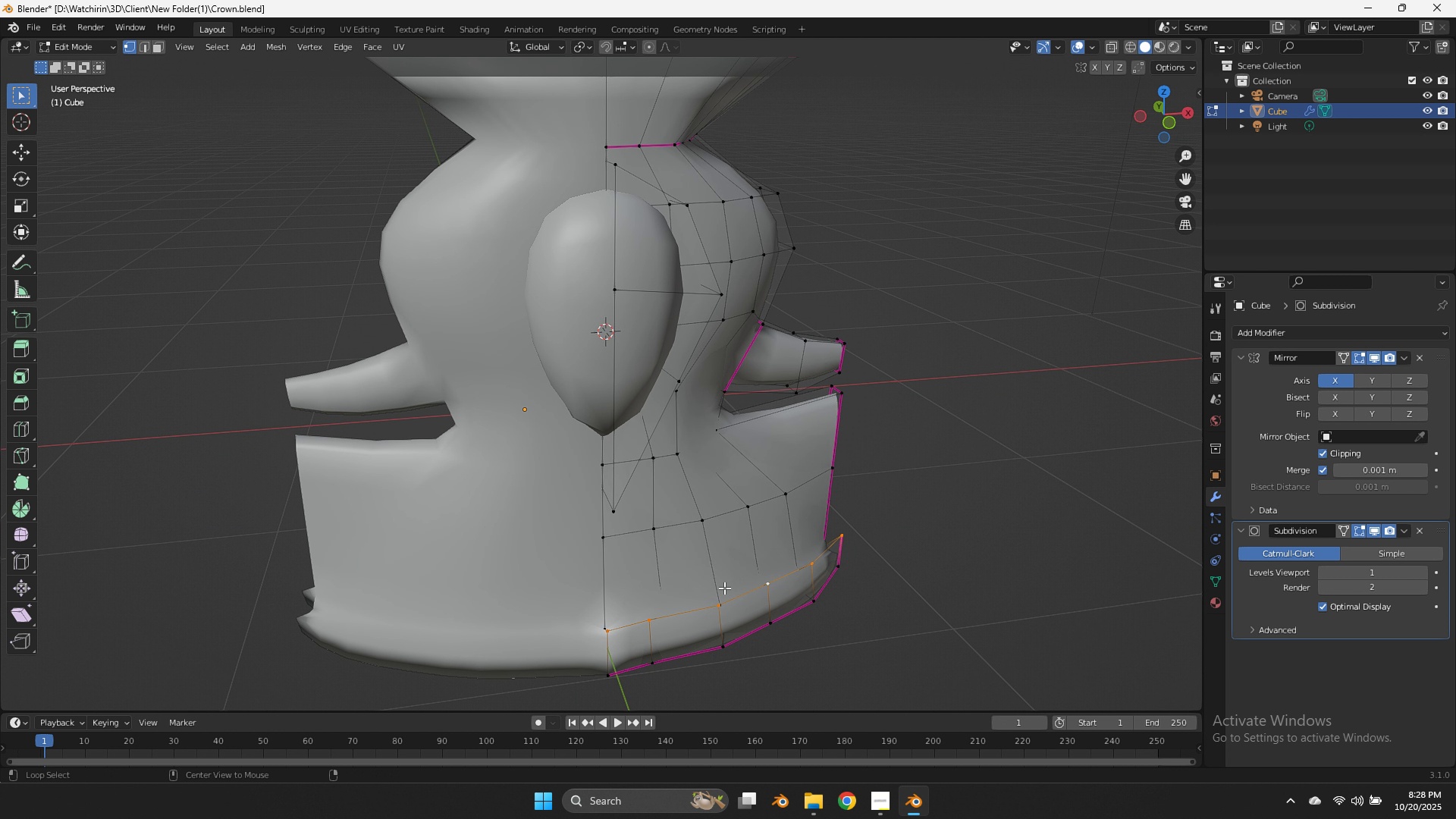 
left_click([724, 588])
 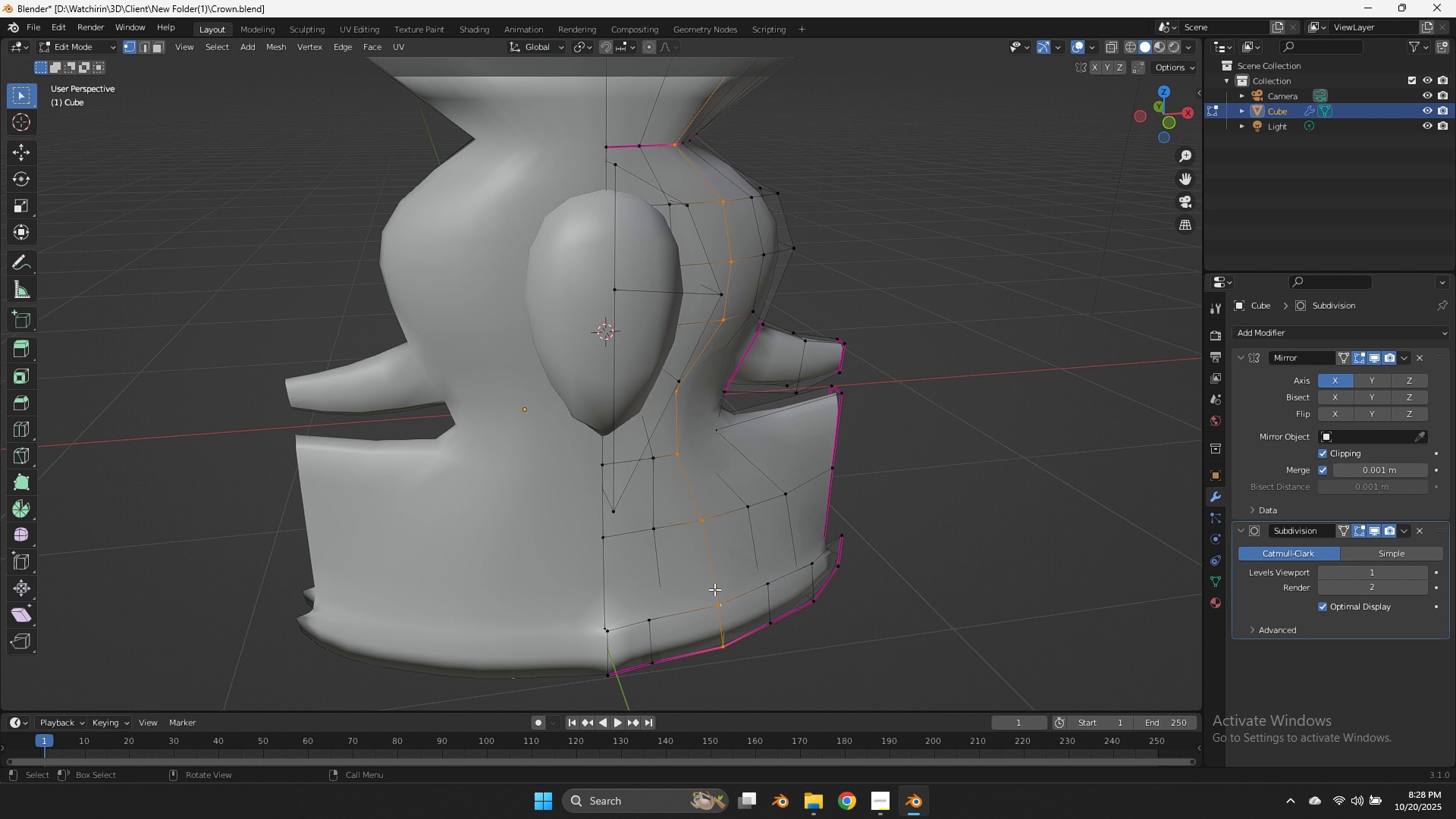 
key(Z)
 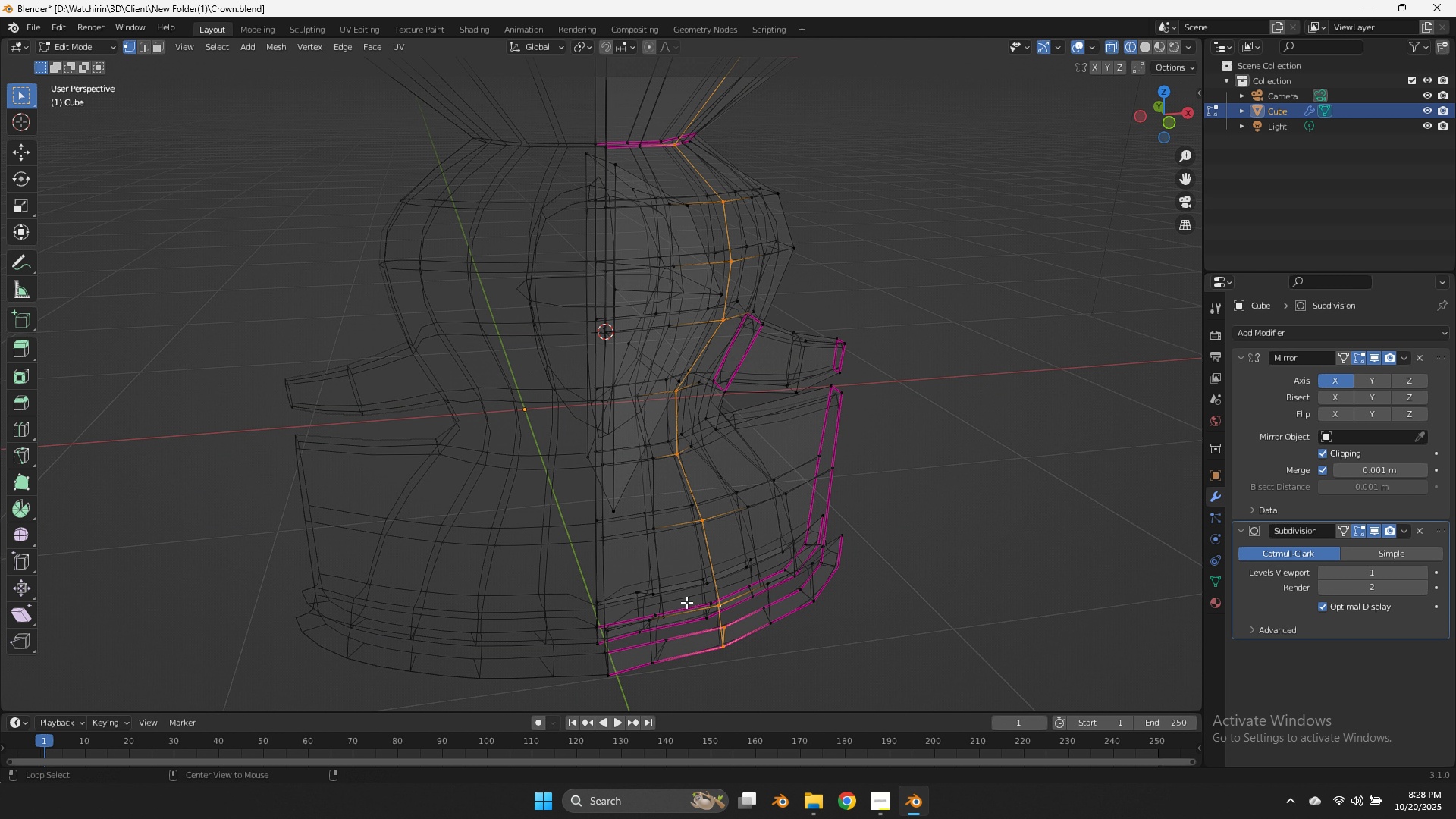 
hold_key(key=AltLeft, duration=1.08)
left_click([688, 606])
 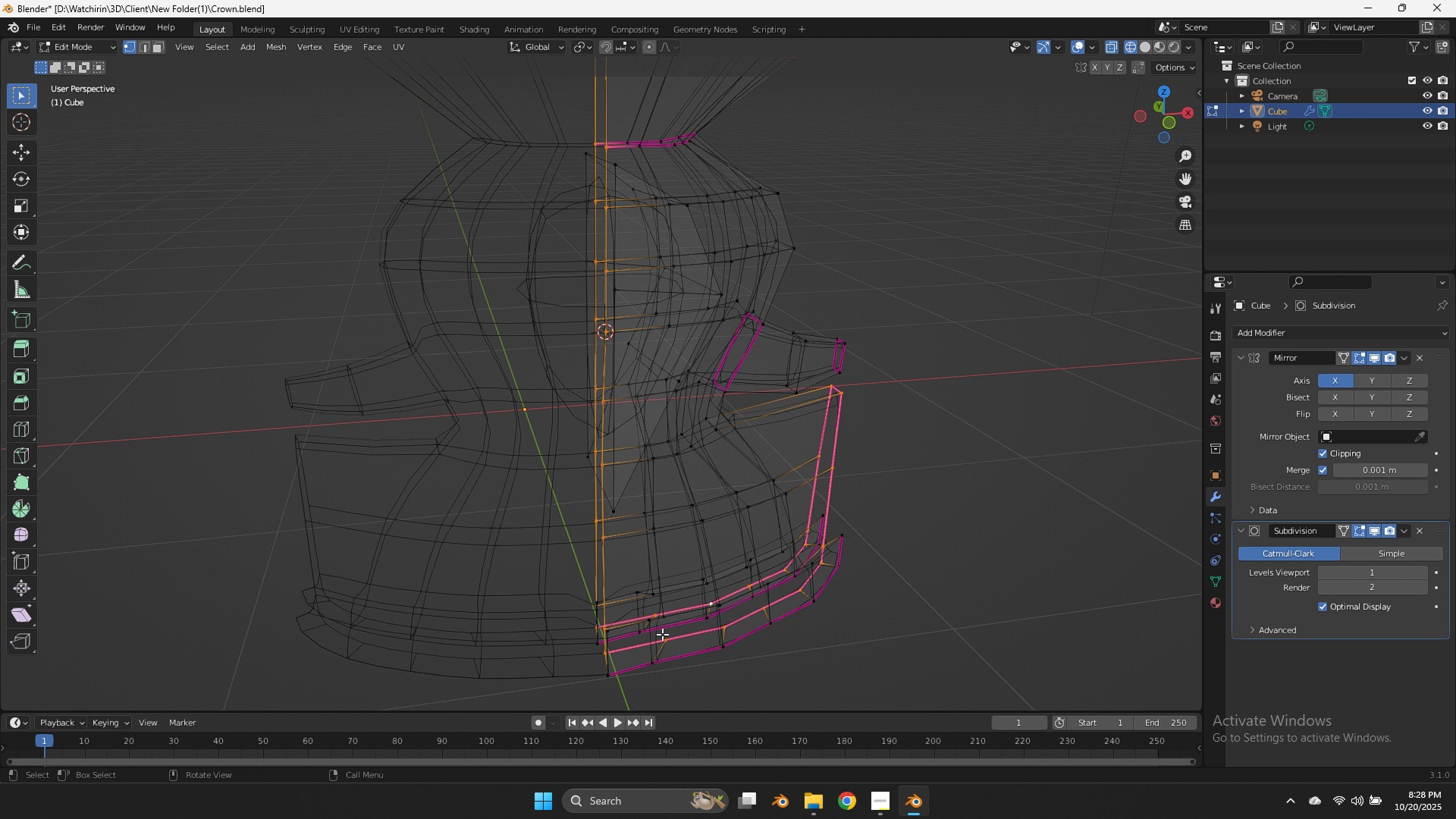 
key(Z)
 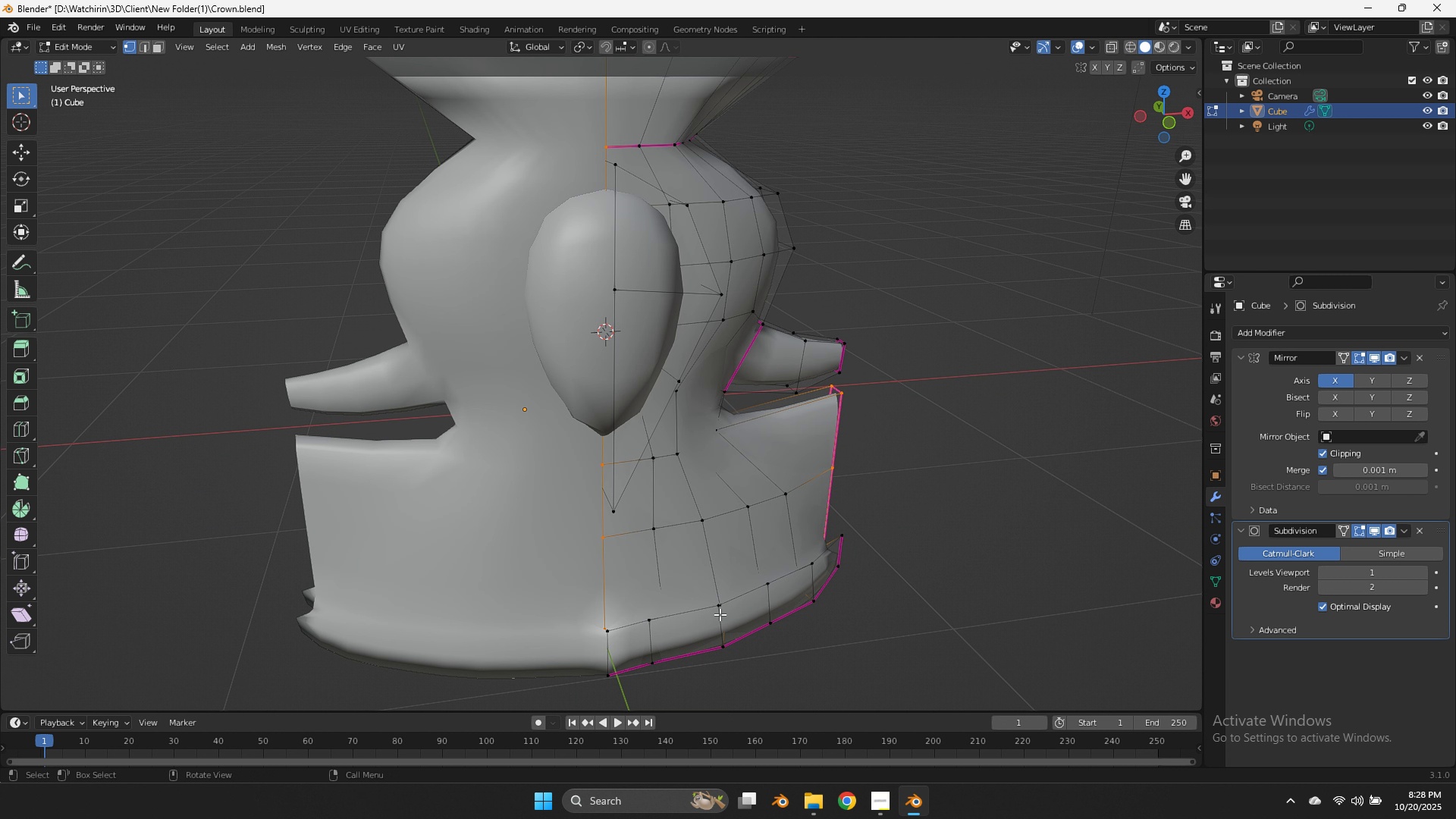 
hold_key(key=AltLeft, duration=1.27)
left_click([709, 608])
 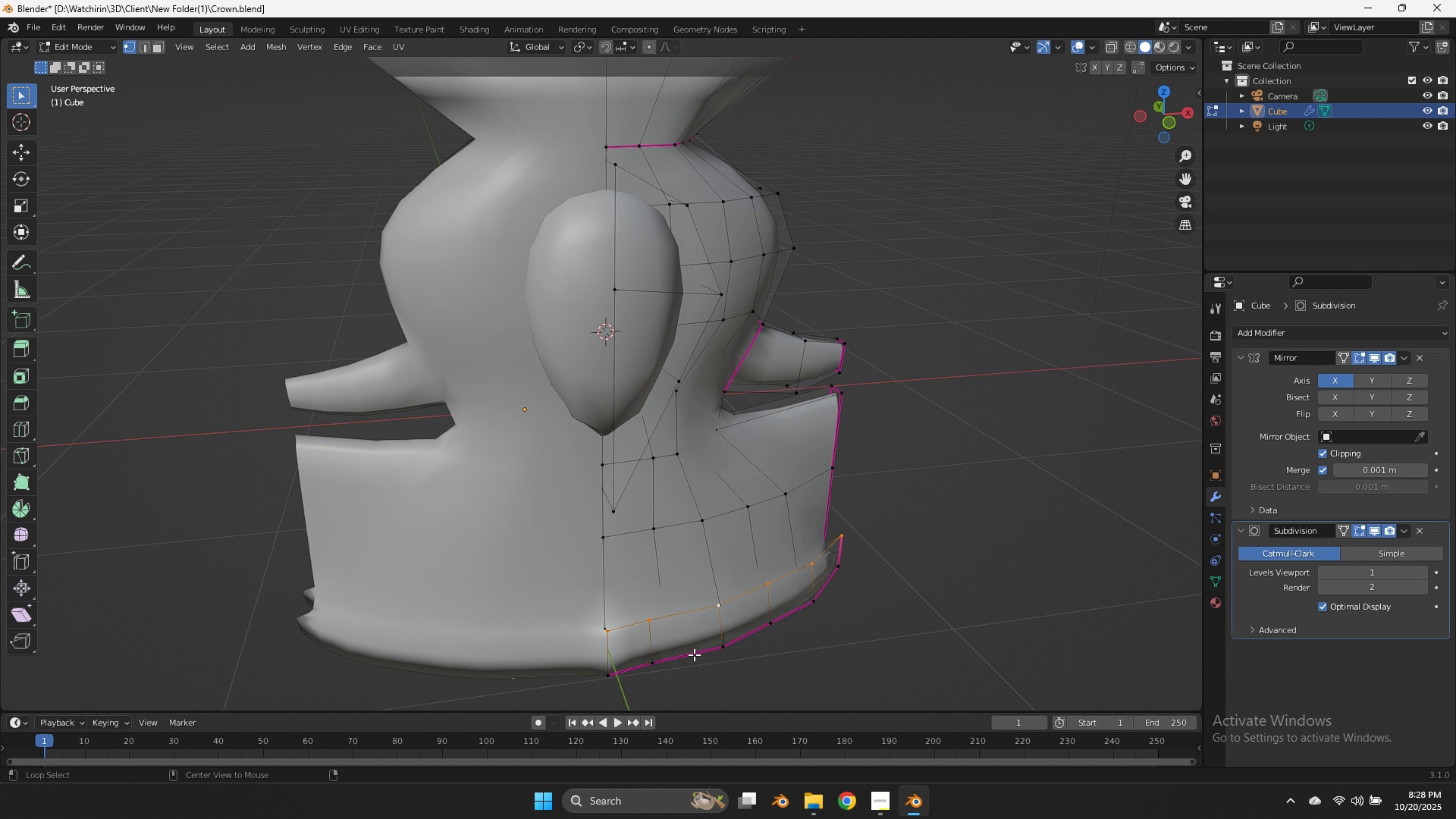 
hold_key(key=ShiftLeft, duration=0.5)
left_click([695, 659])
 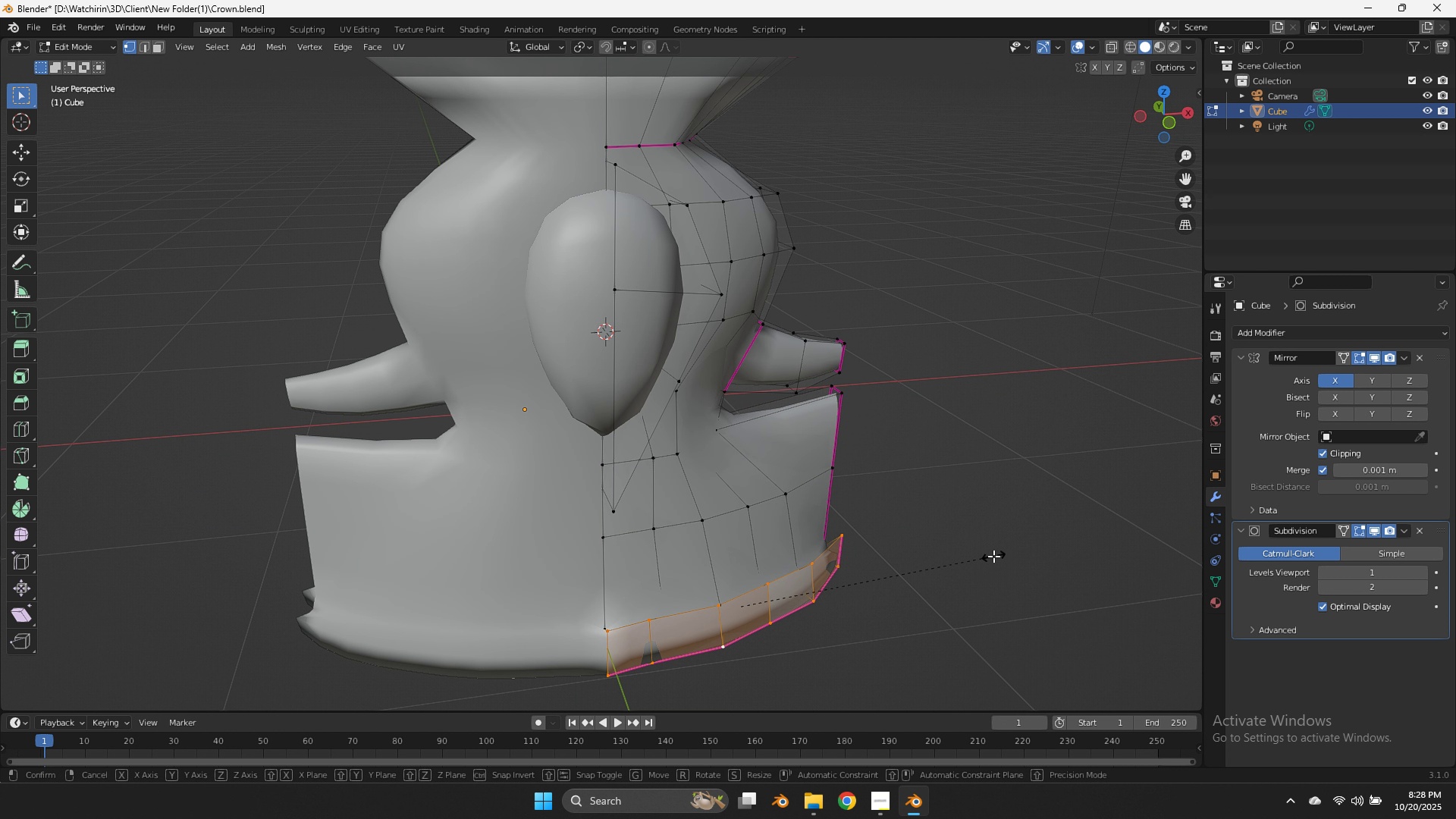 
type(sz)
 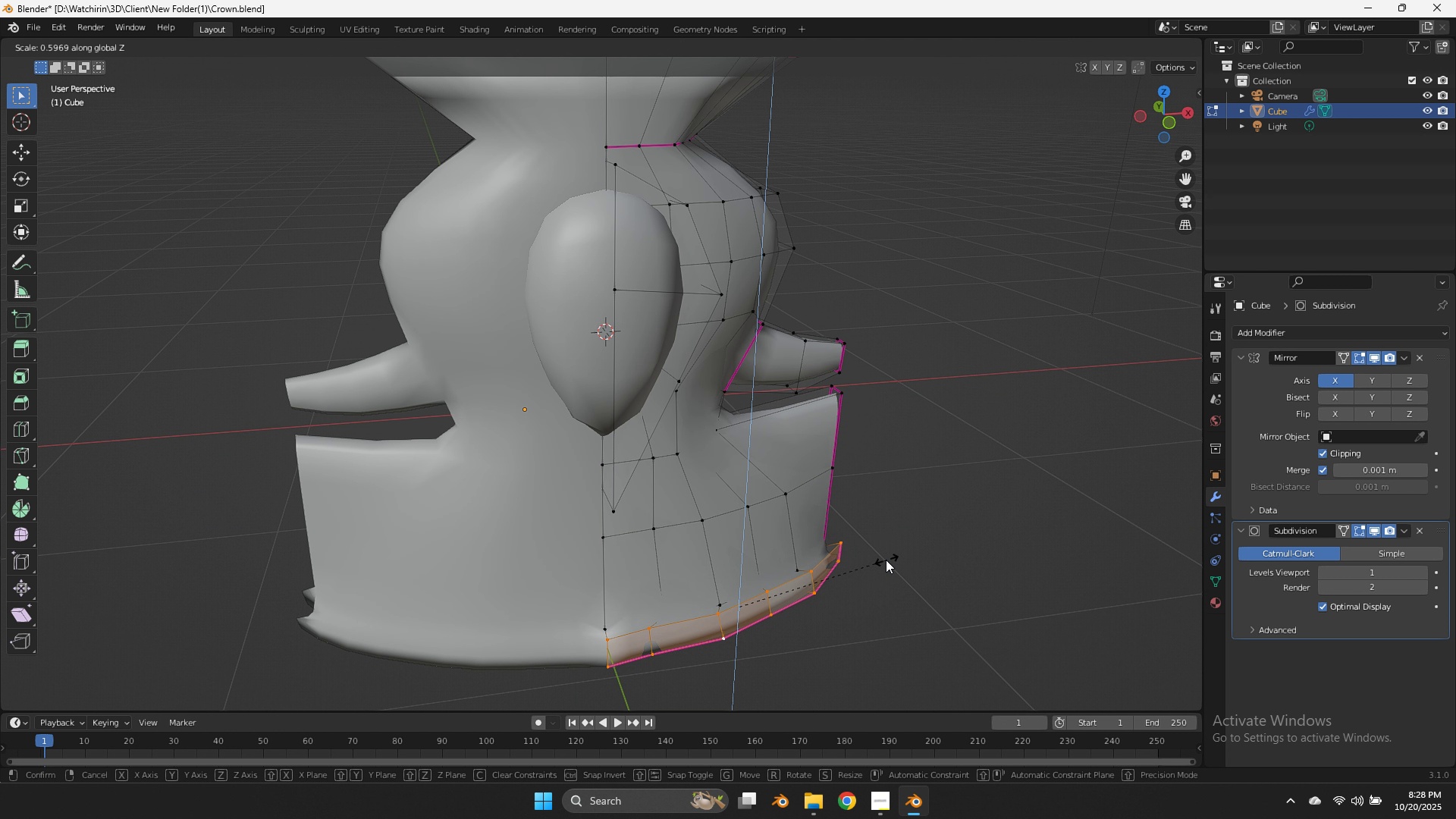 
left_click([886, 560])
 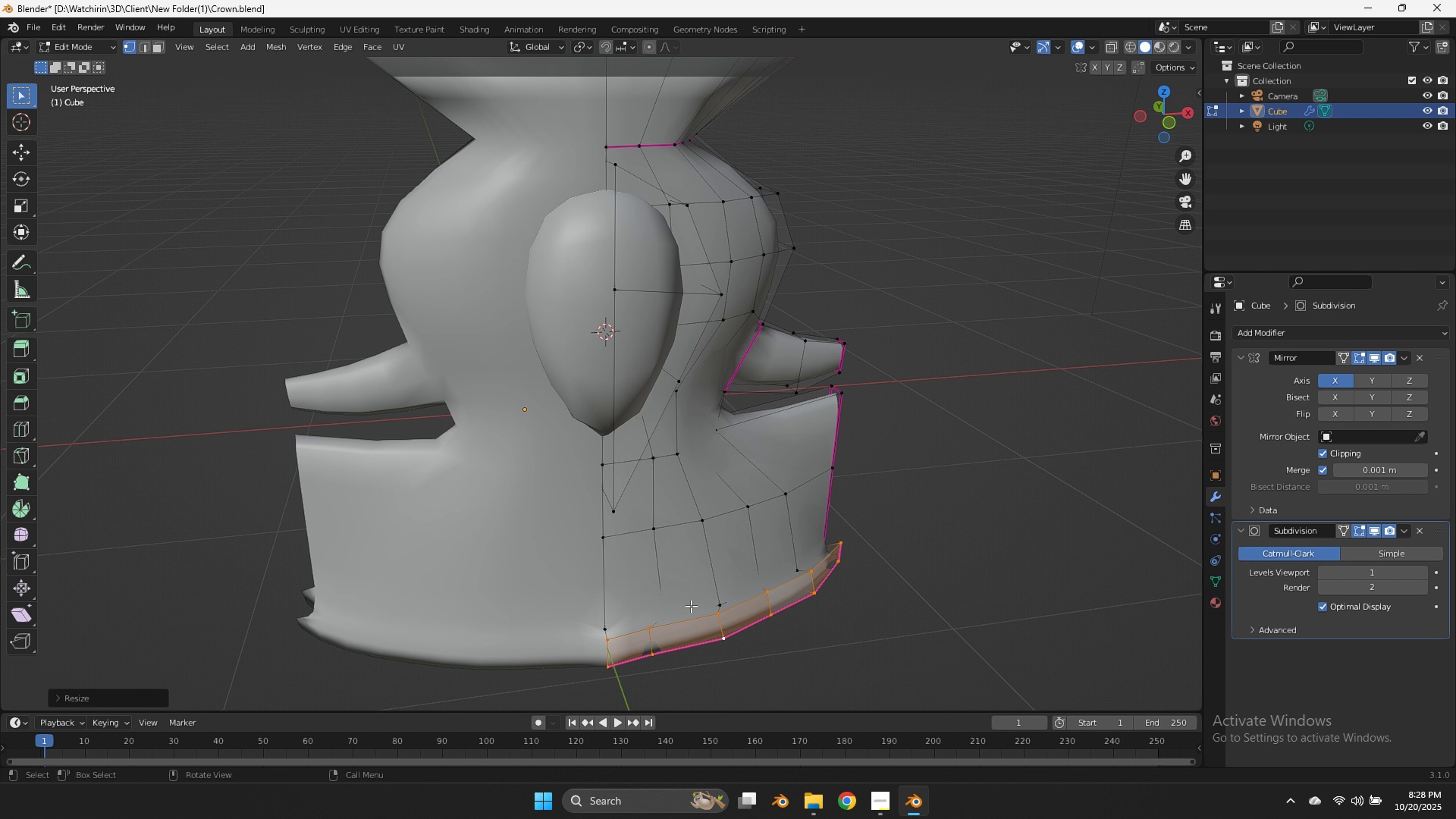 
type(zx)
 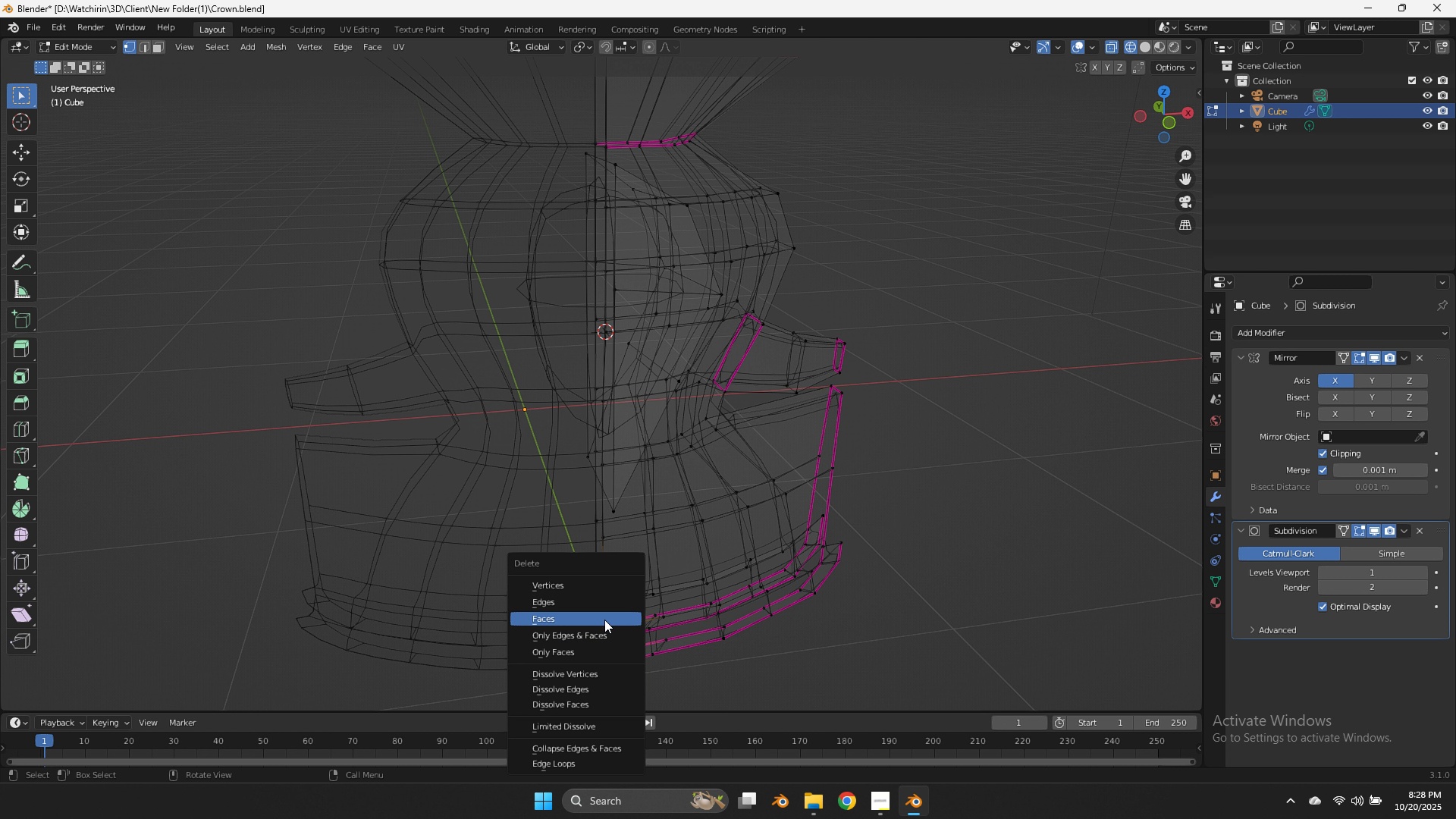 
left_click_drag(start_coordinate=[620, 619], to_coordinate=[584, 692])
 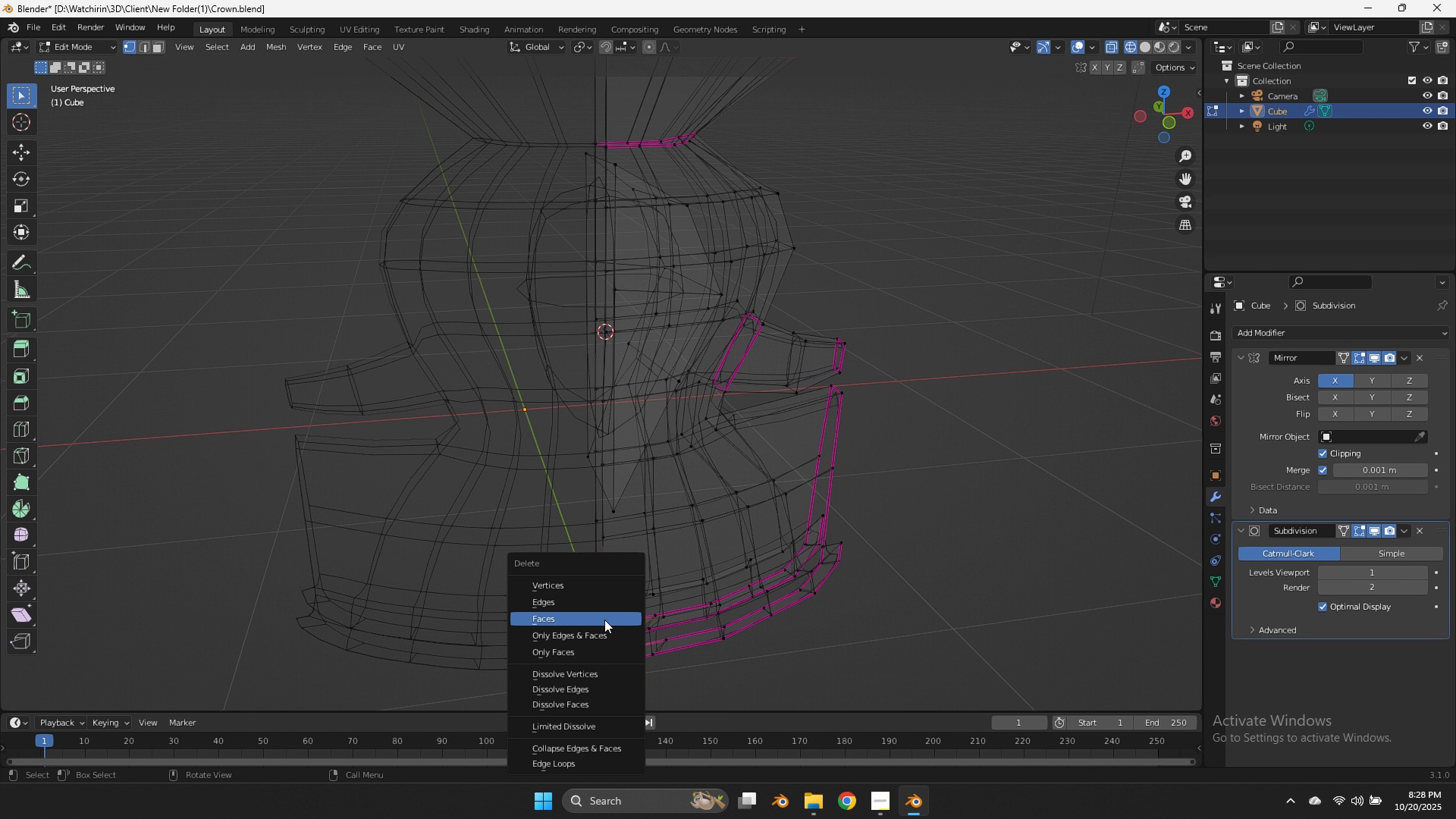 
left_click([600, 613])
 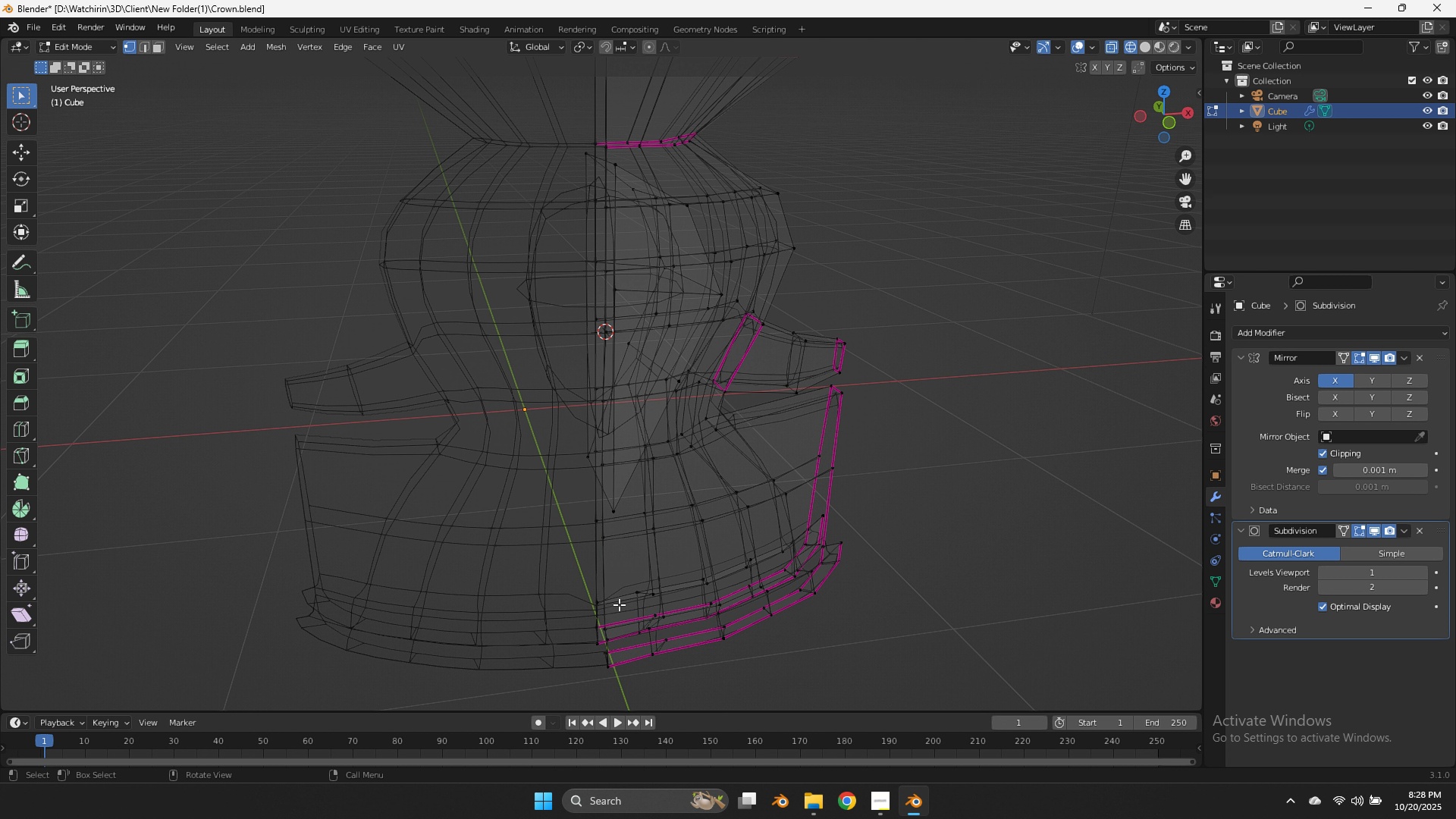 
type(zz)
 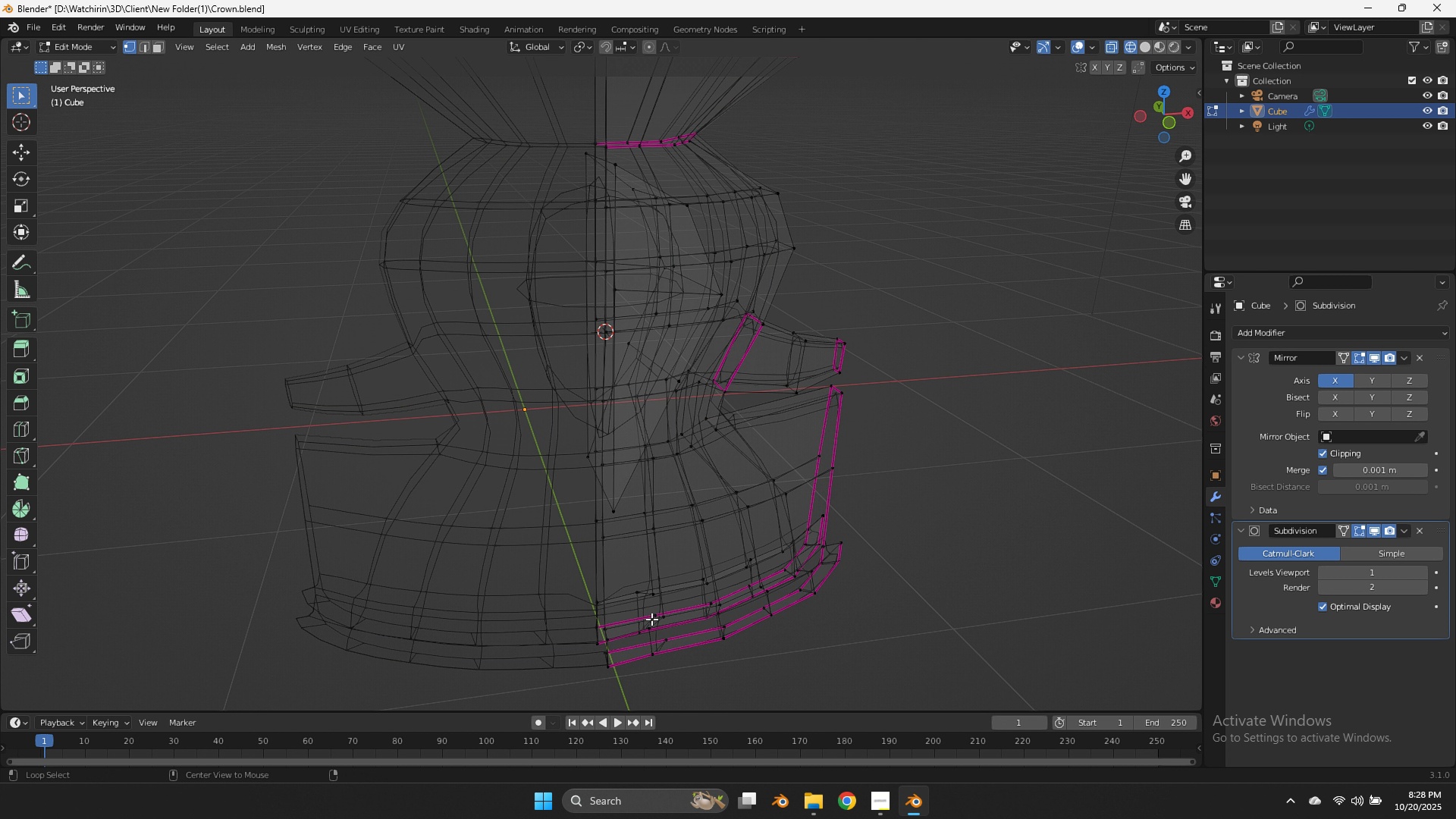 
hold_key(key=AltLeft, duration=1.7)
left_click([632, 625])
 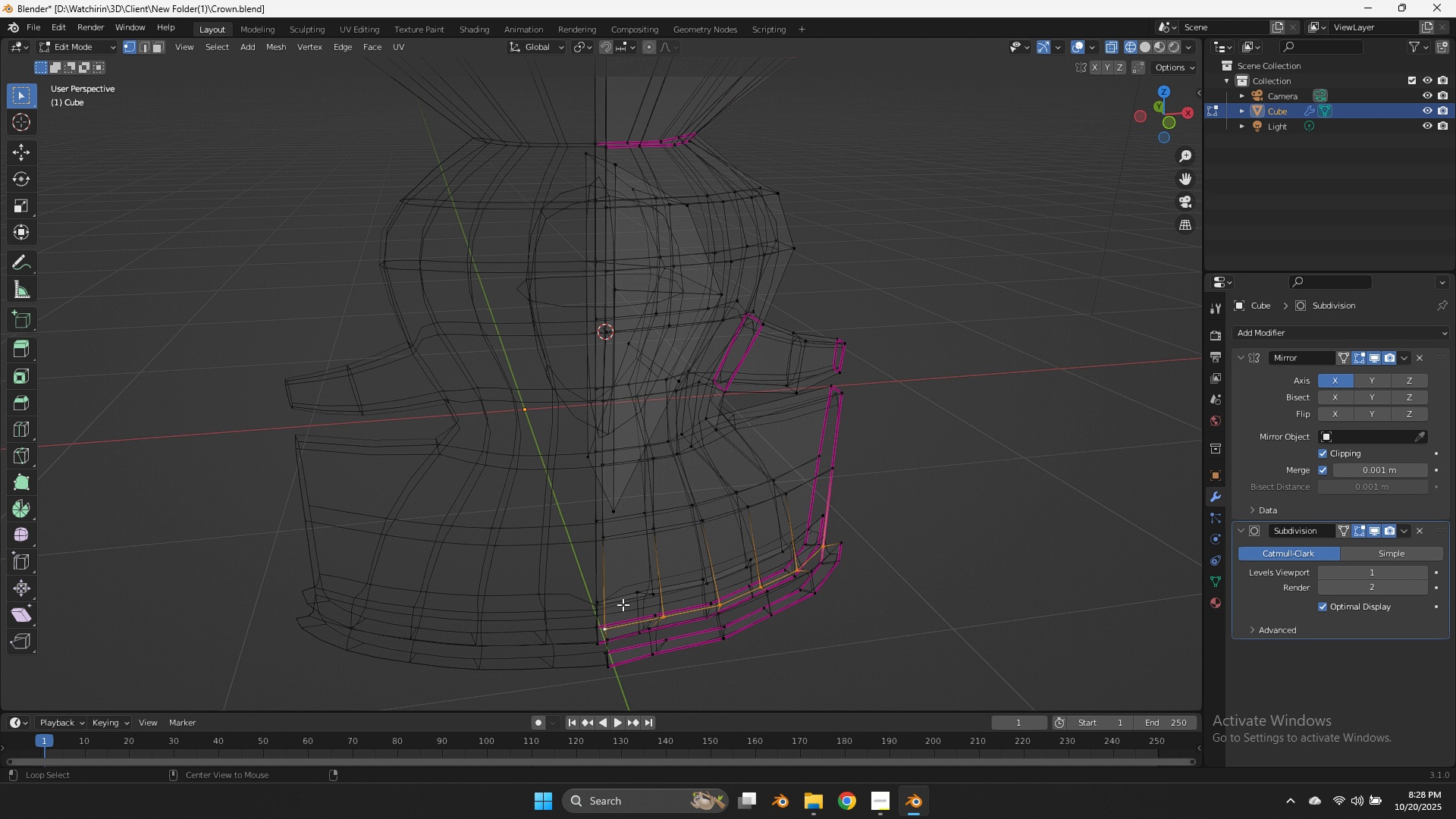 
left_click([622, 601])
 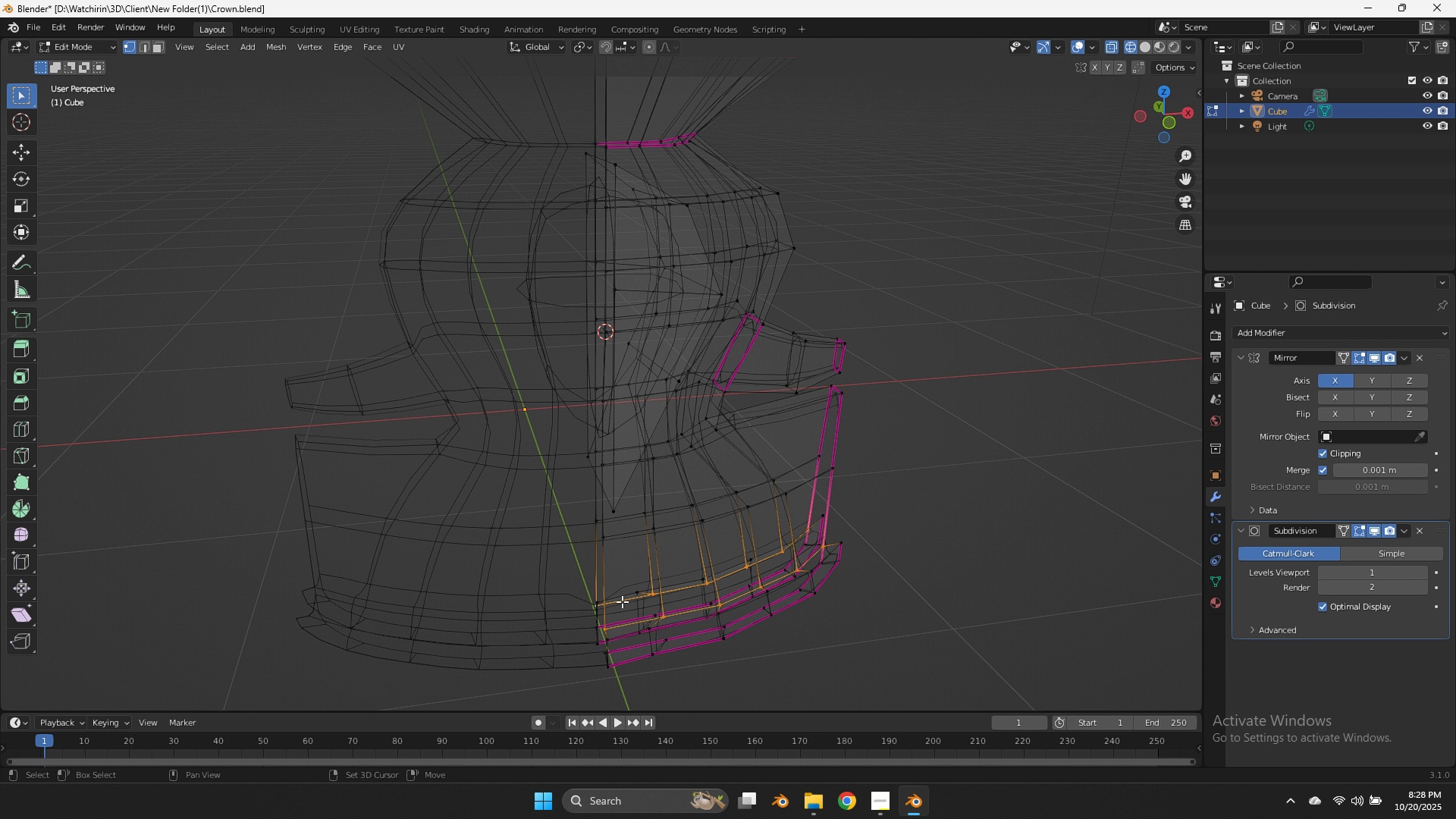 
key(Shift+E)
 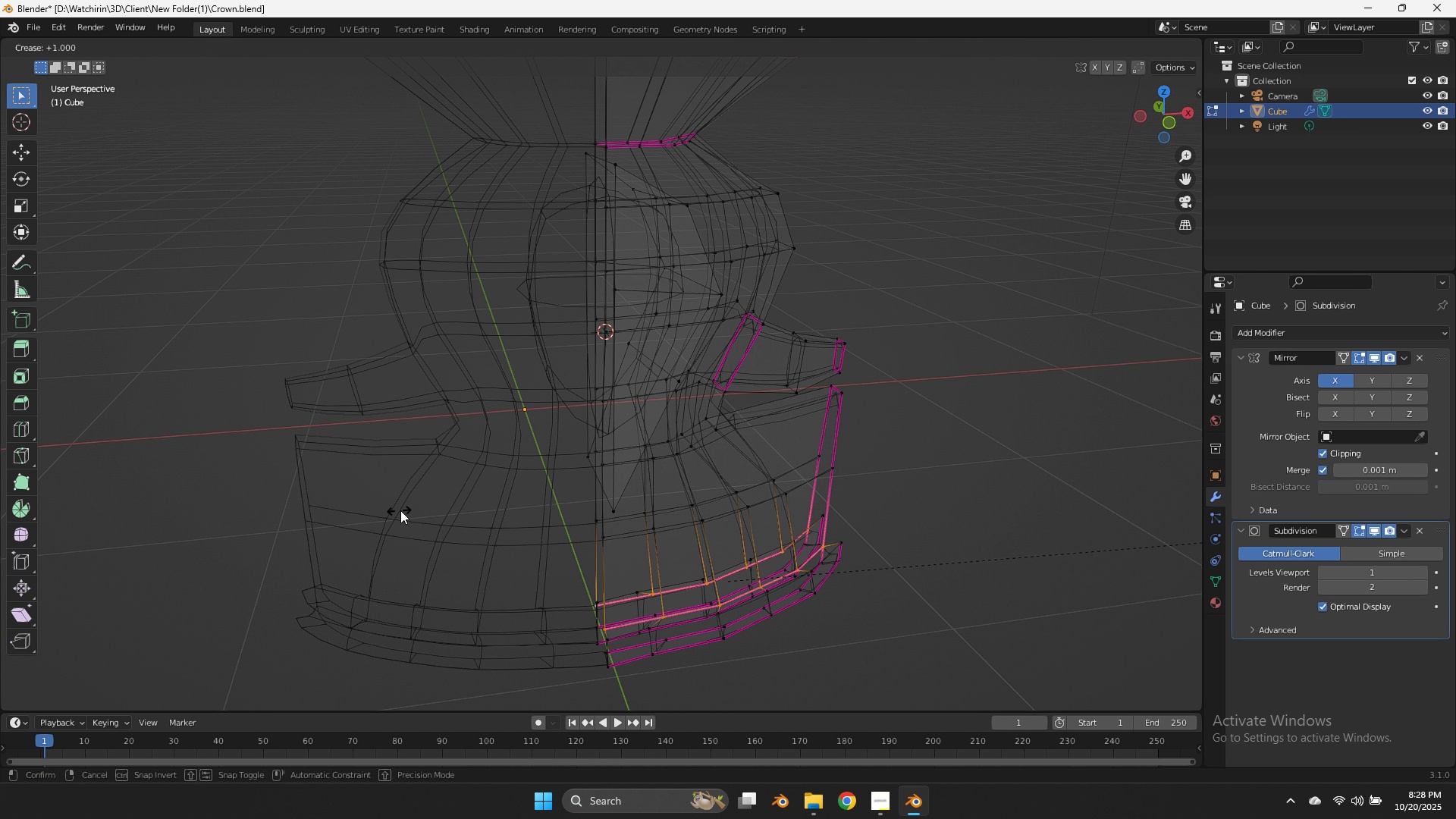 
left_click([400, 510])
 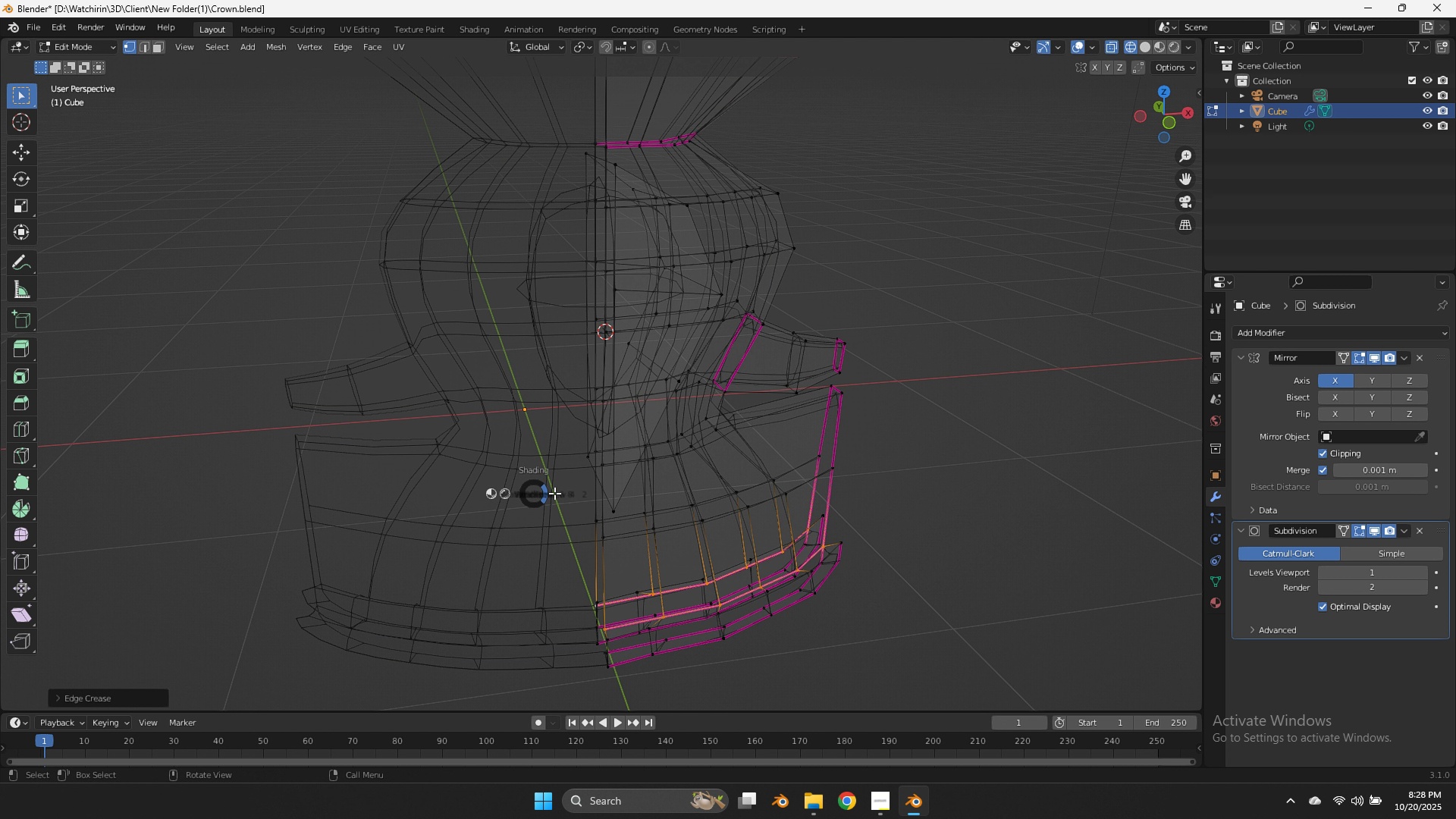 
key(Z)
 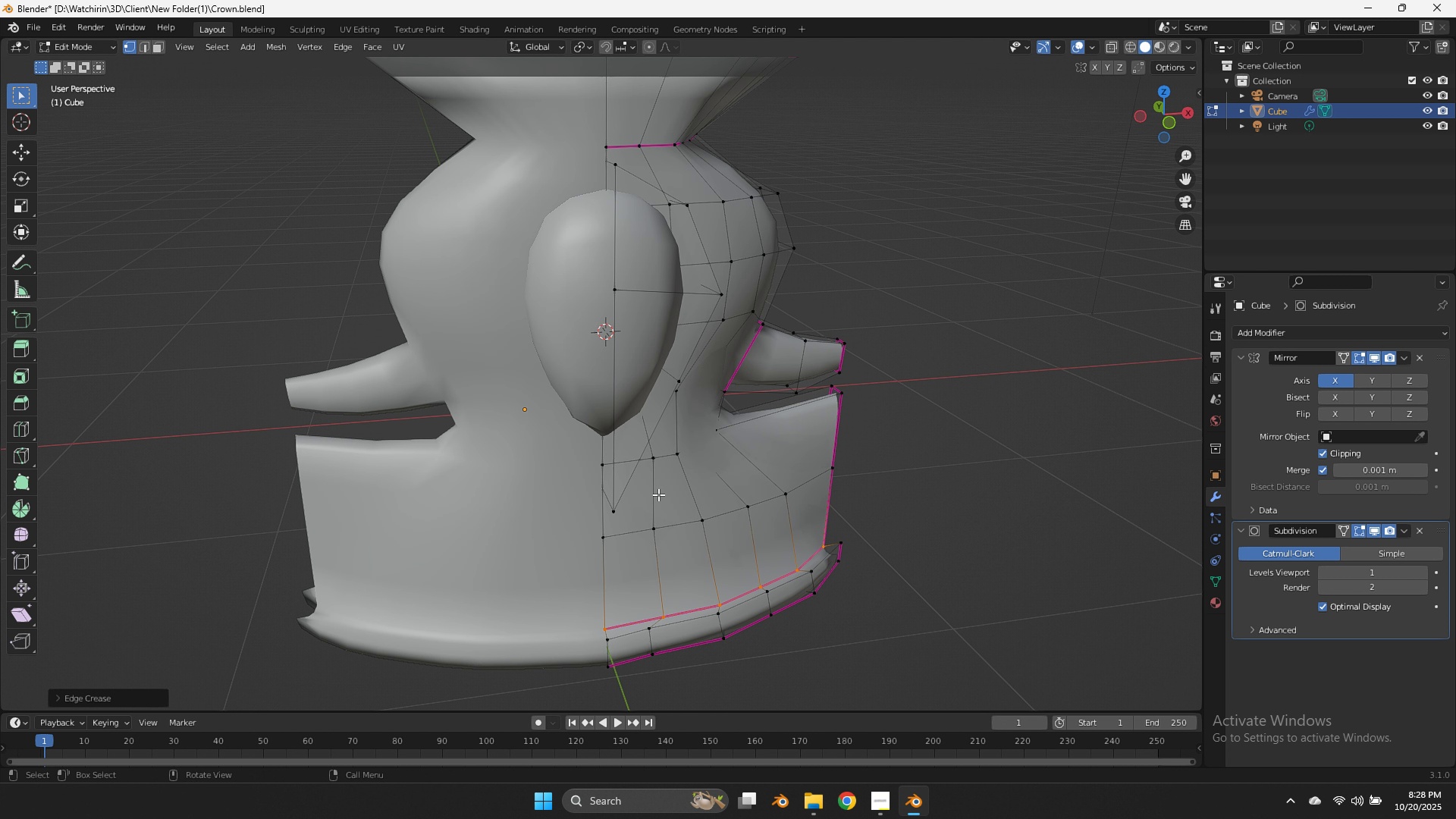 
key(Tab)
 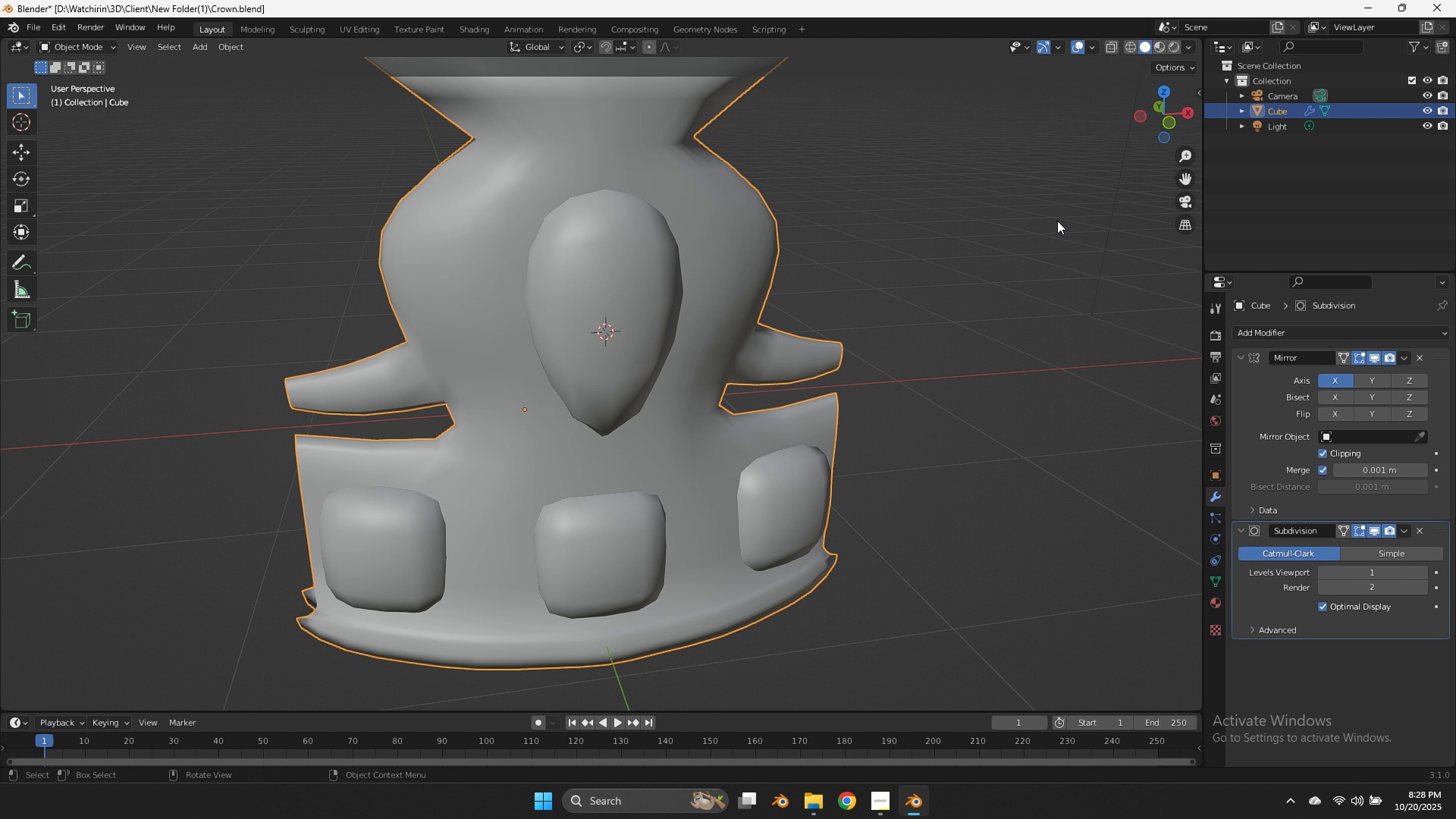 
key(Tab)
 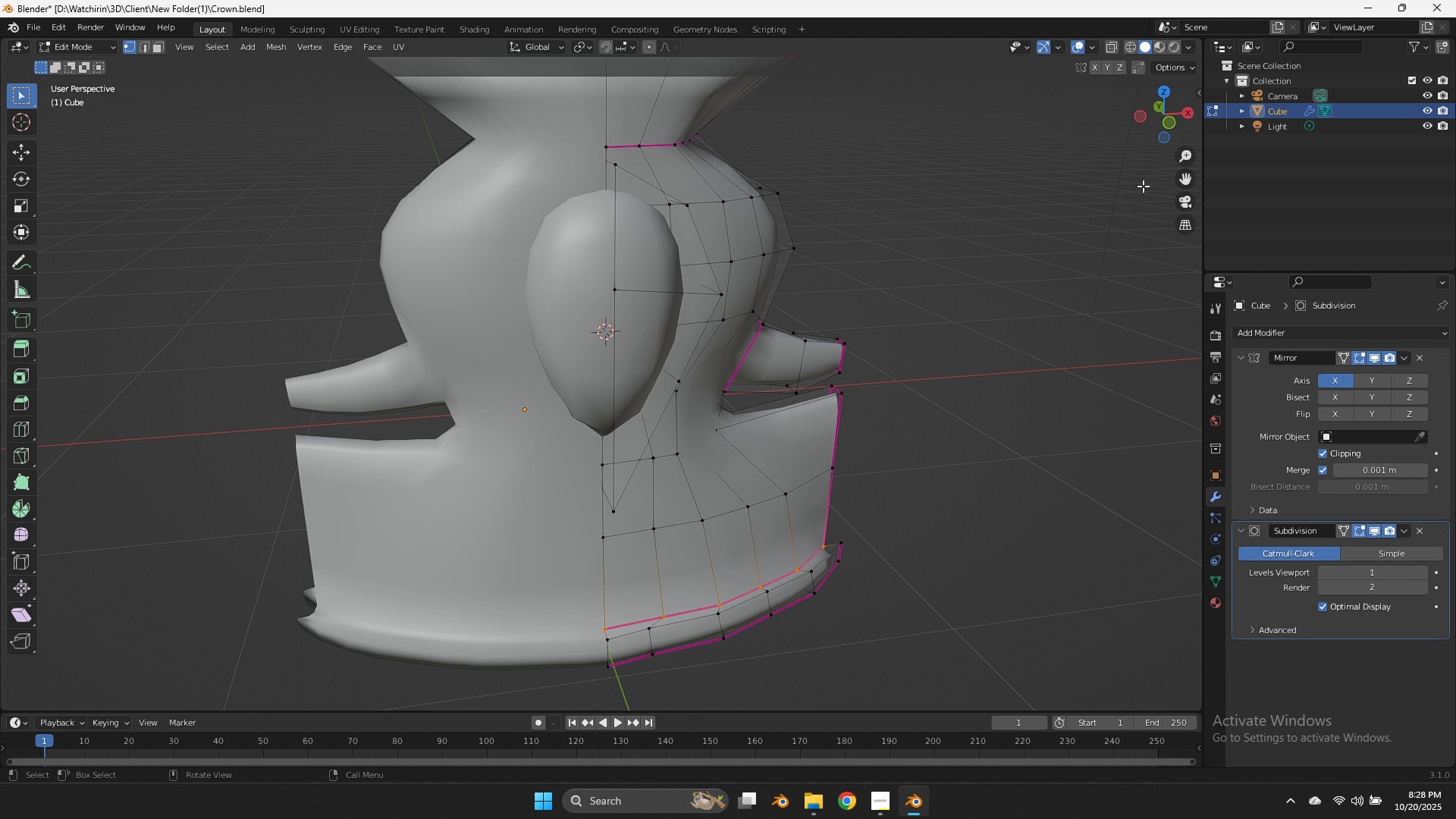 
key(Tab)
 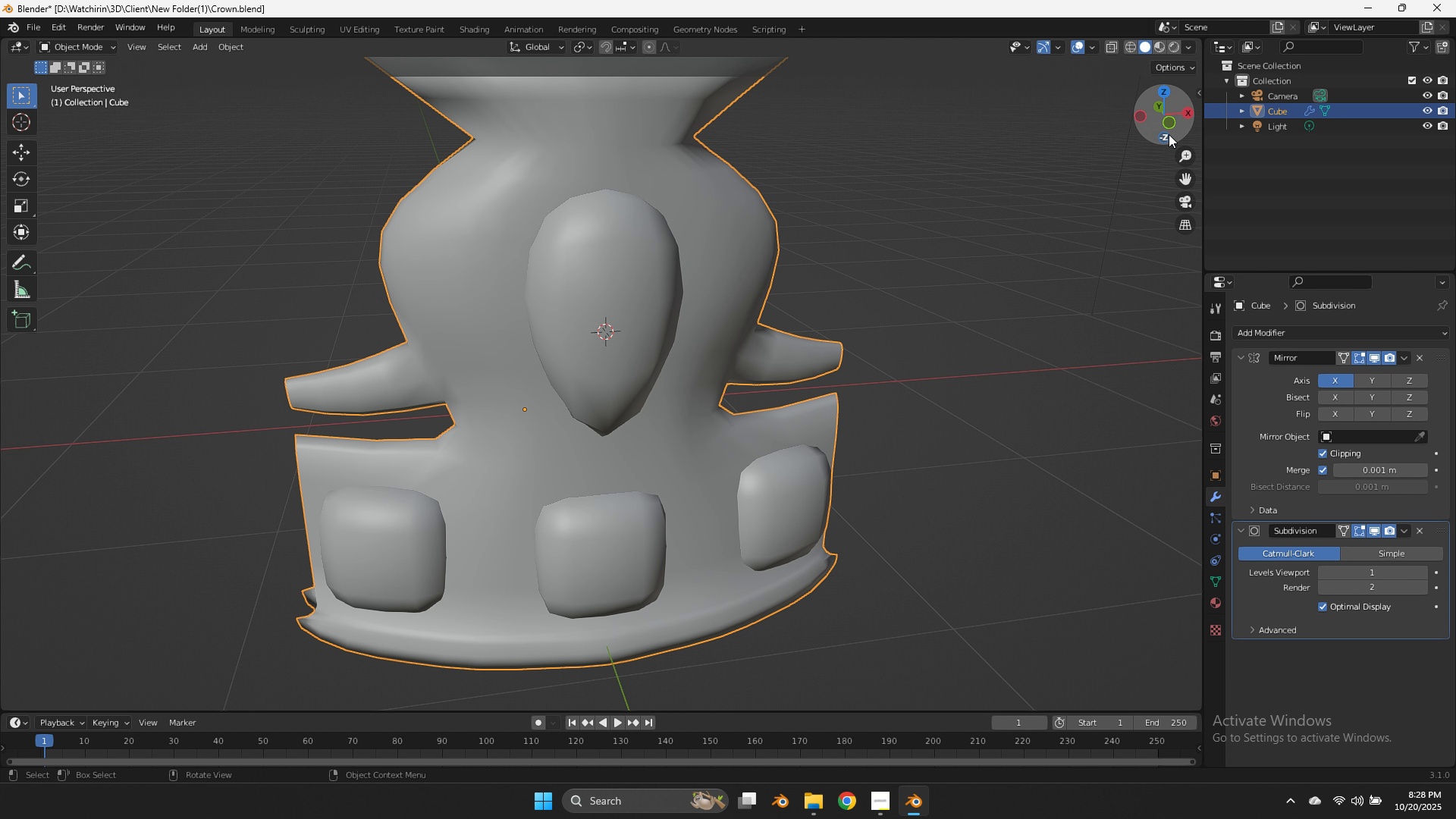 
left_click_drag(start_coordinate=[1169, 134], to_coordinate=[931, 105])
 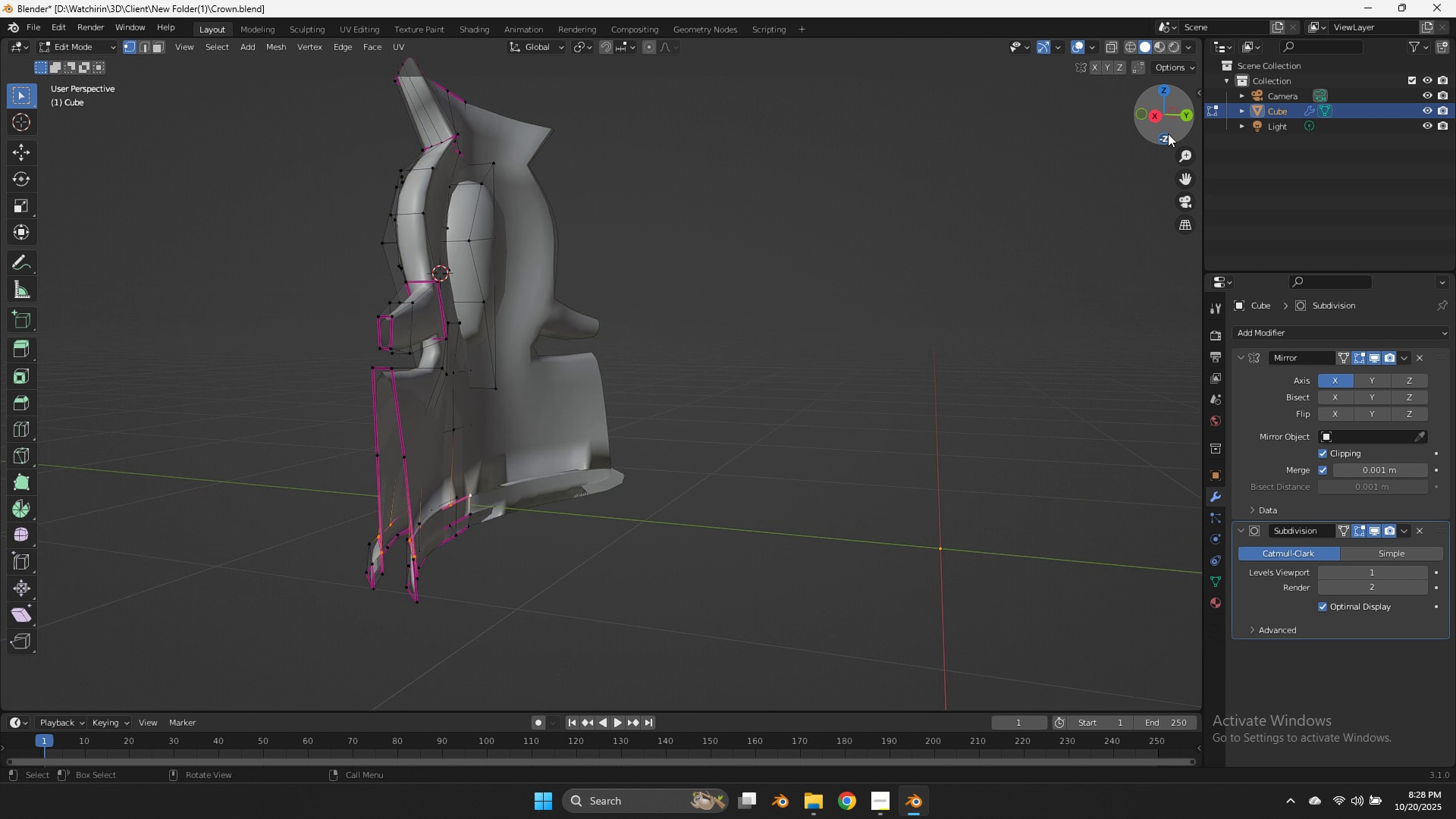 
key(Tab)
 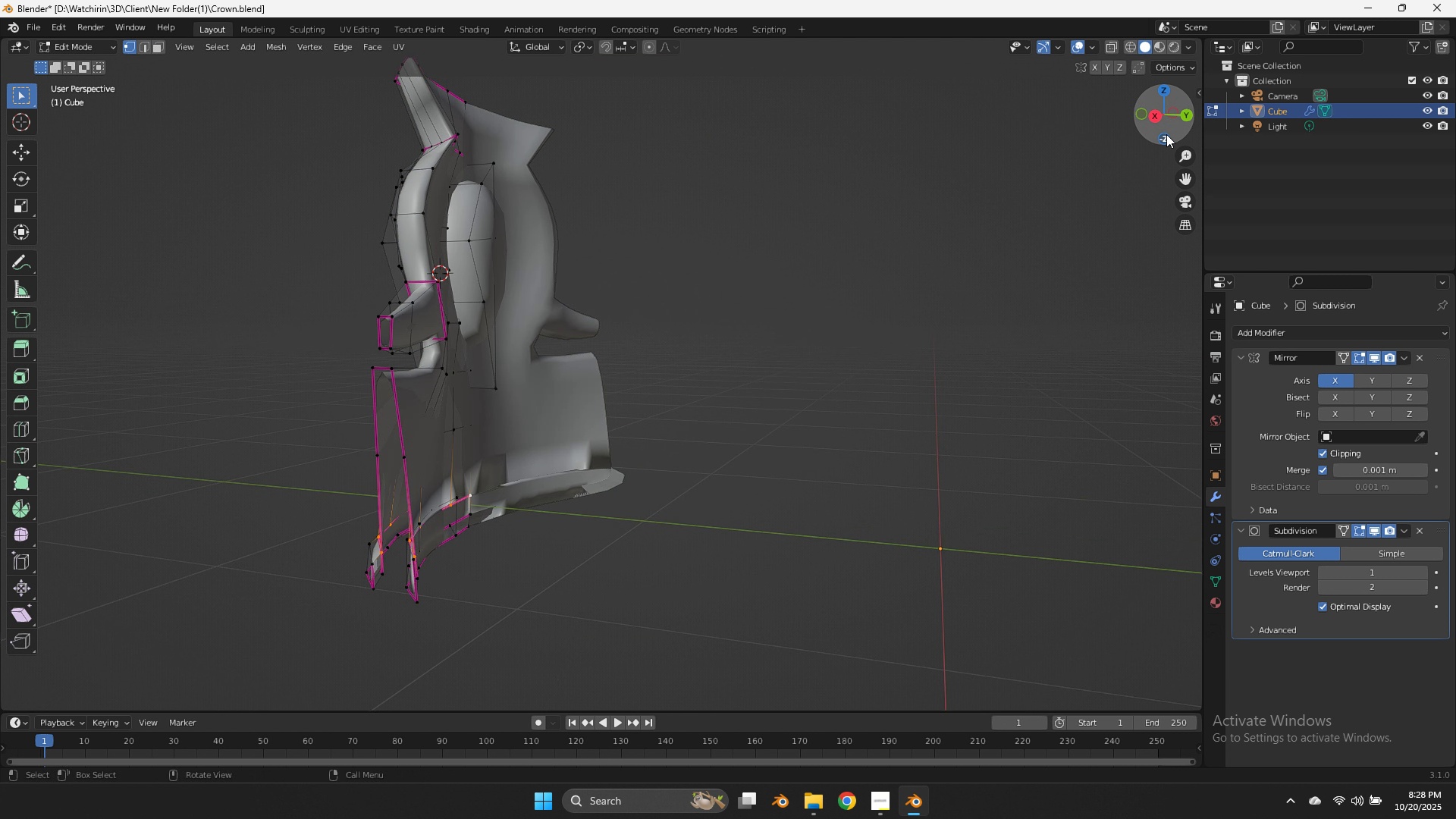 
left_click_drag(start_coordinate=[1167, 133], to_coordinate=[1124, 181])
 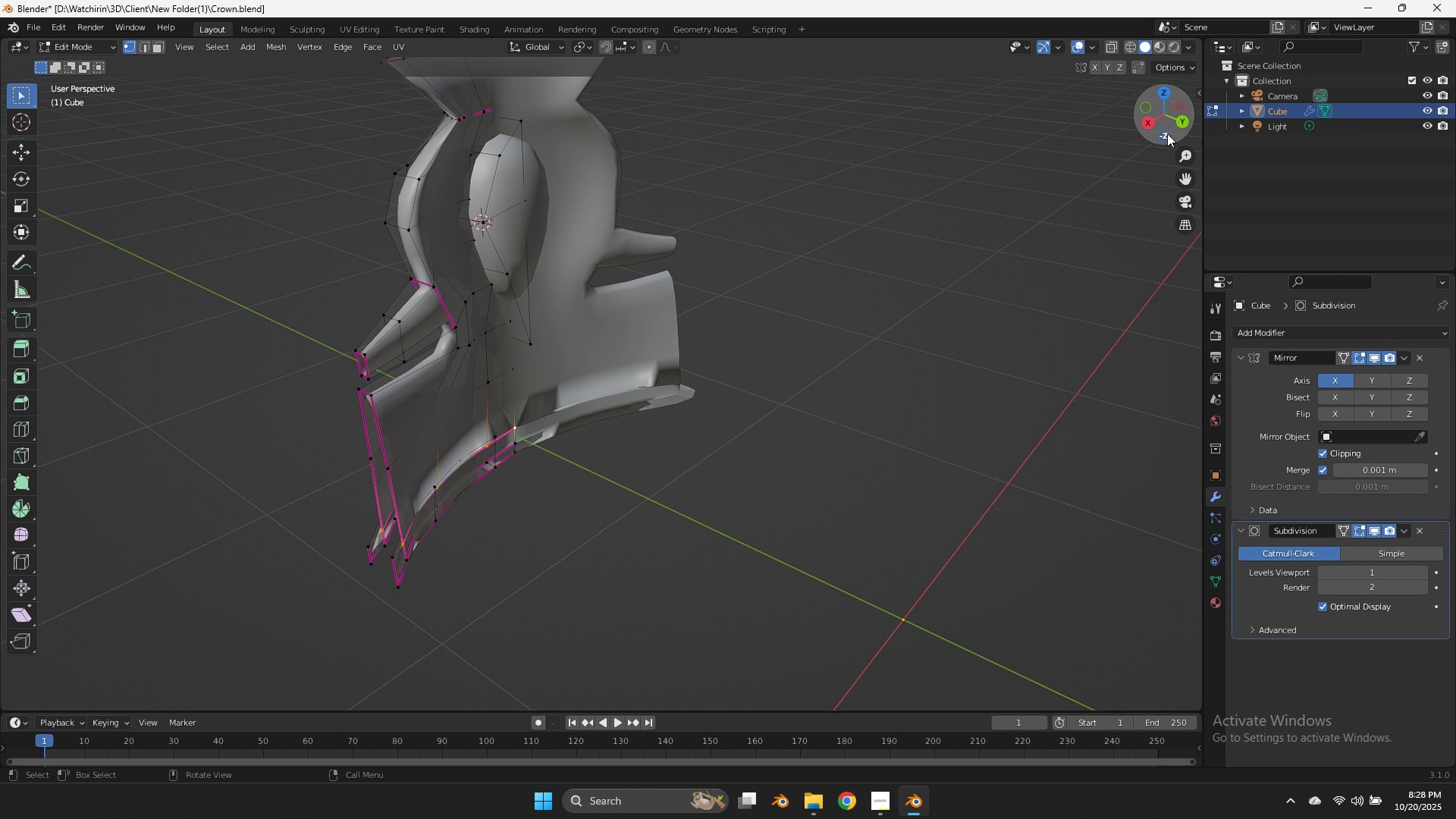 
left_click_drag(start_coordinate=[1167, 133], to_coordinate=[2, 115])
 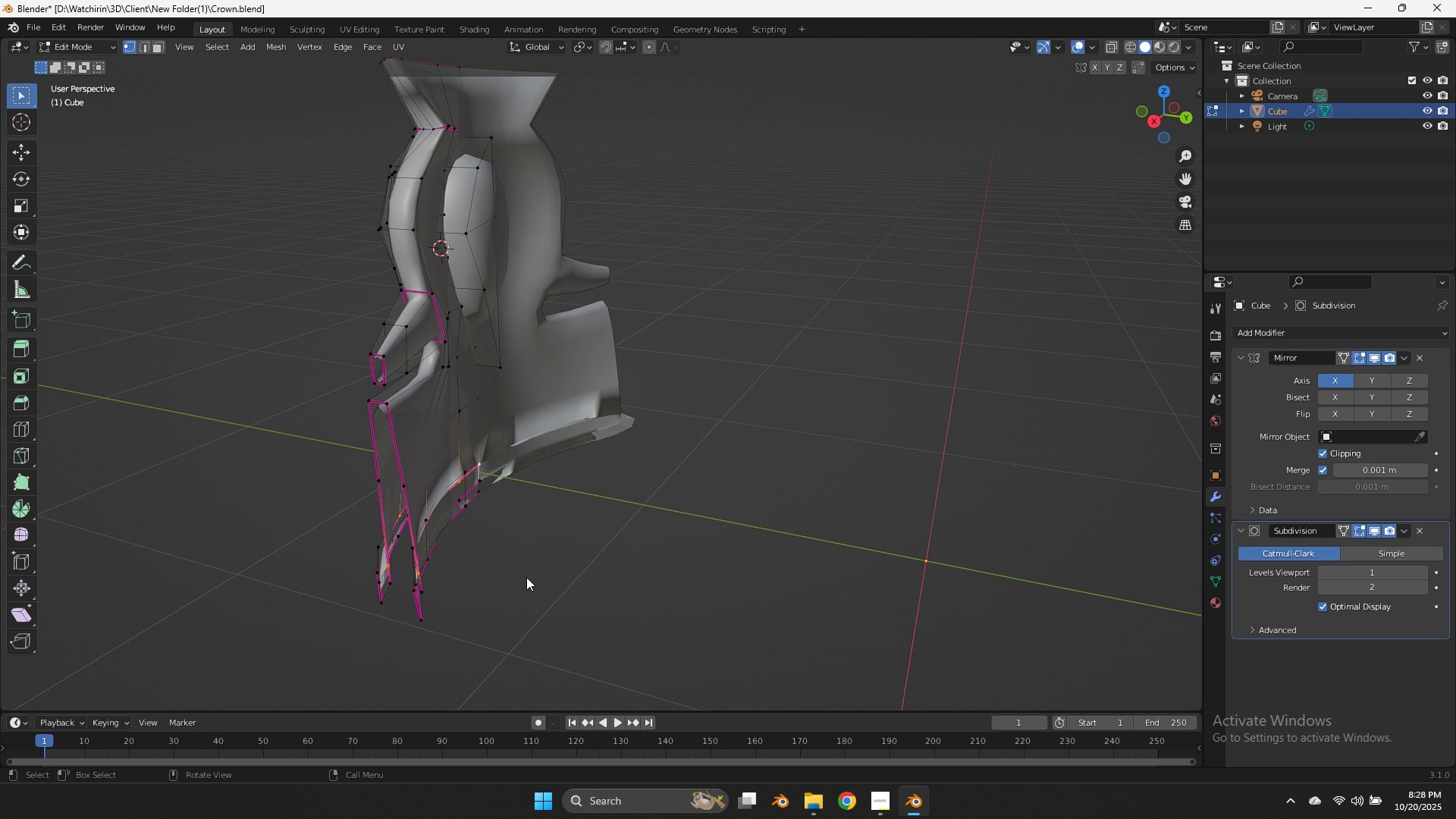 
hold_key(key=AltLeft, duration=0.53)
 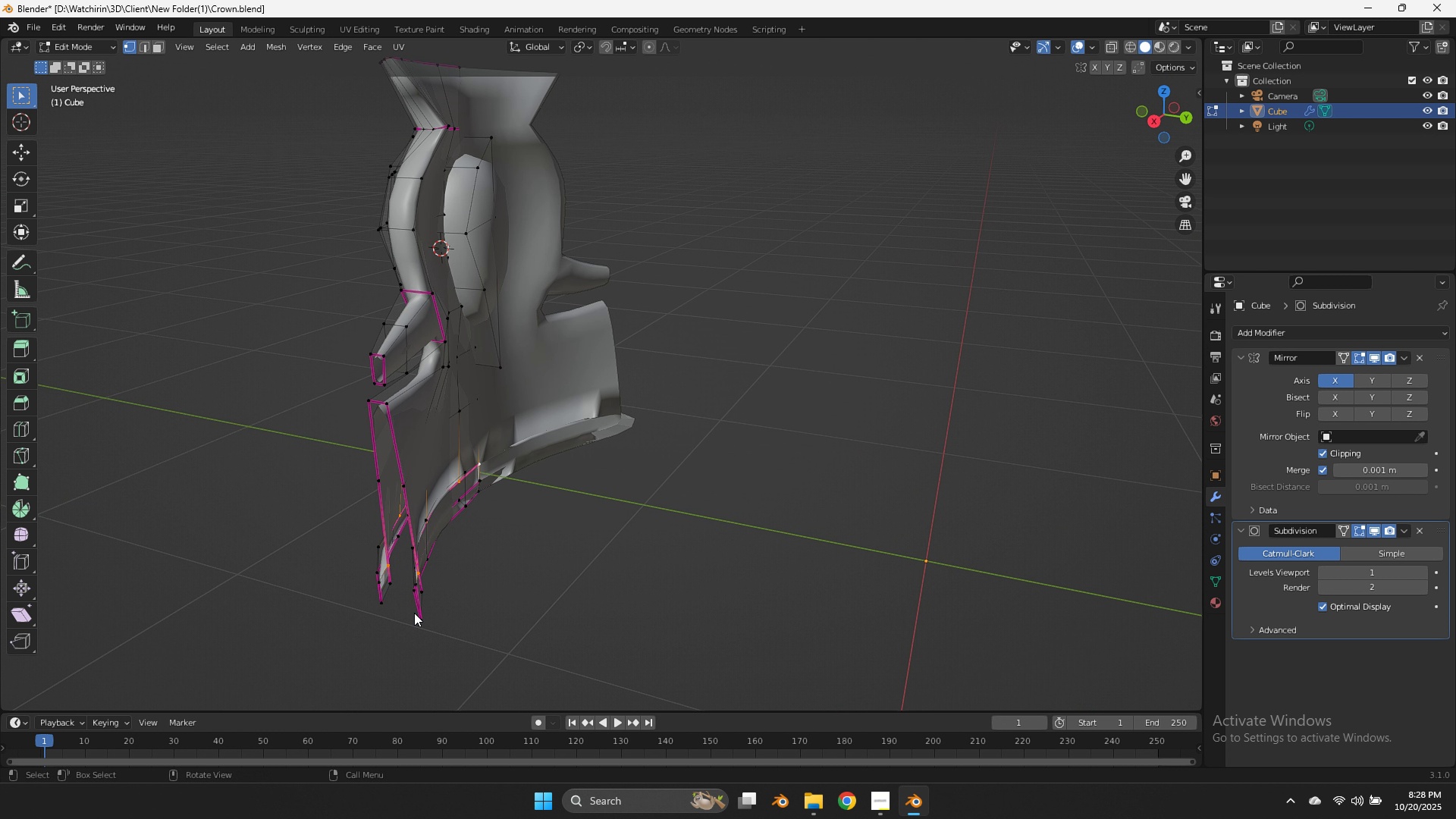 
left_click([414, 613])
 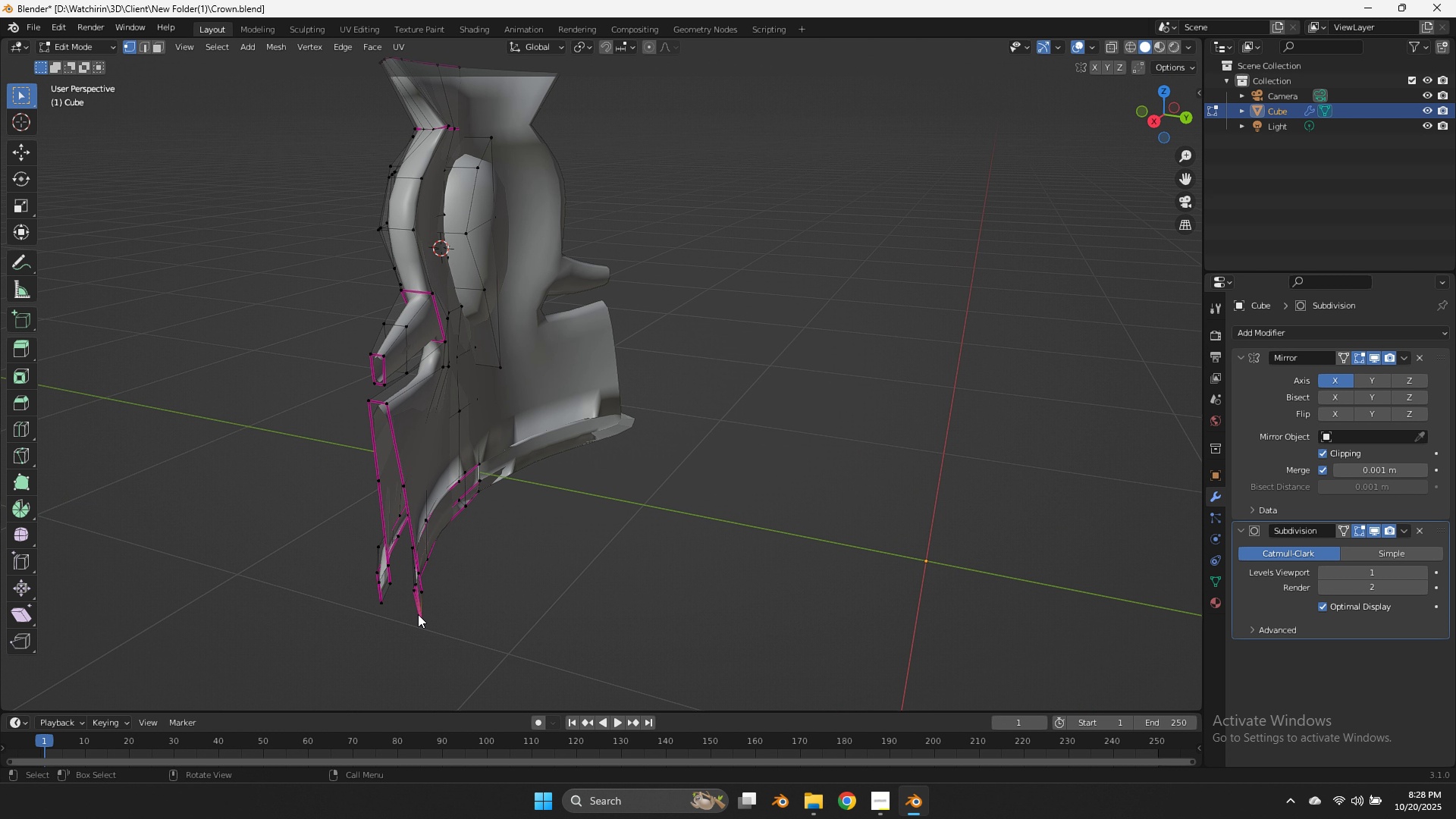 
key(L)
 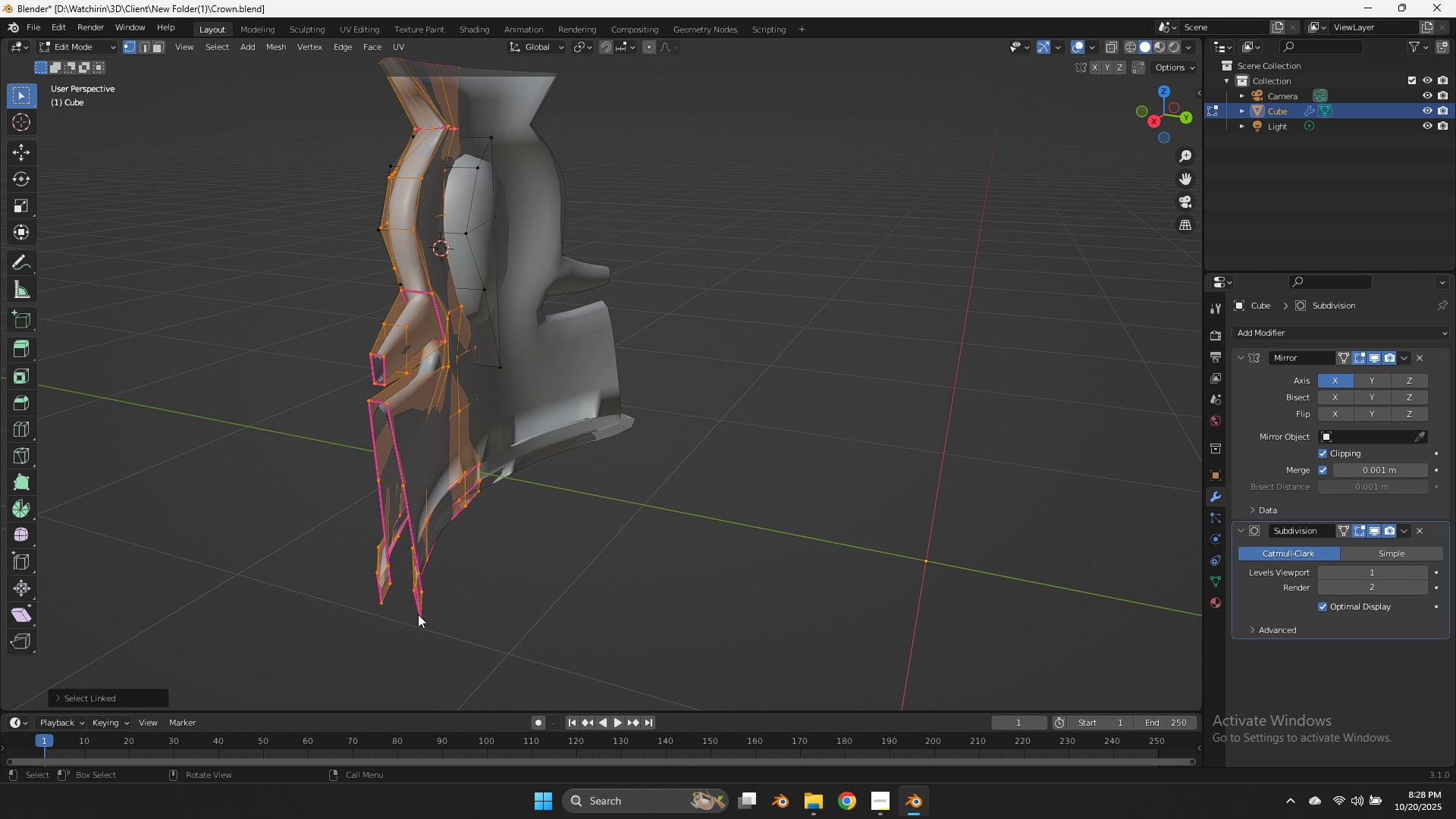 
left_click([418, 614])
 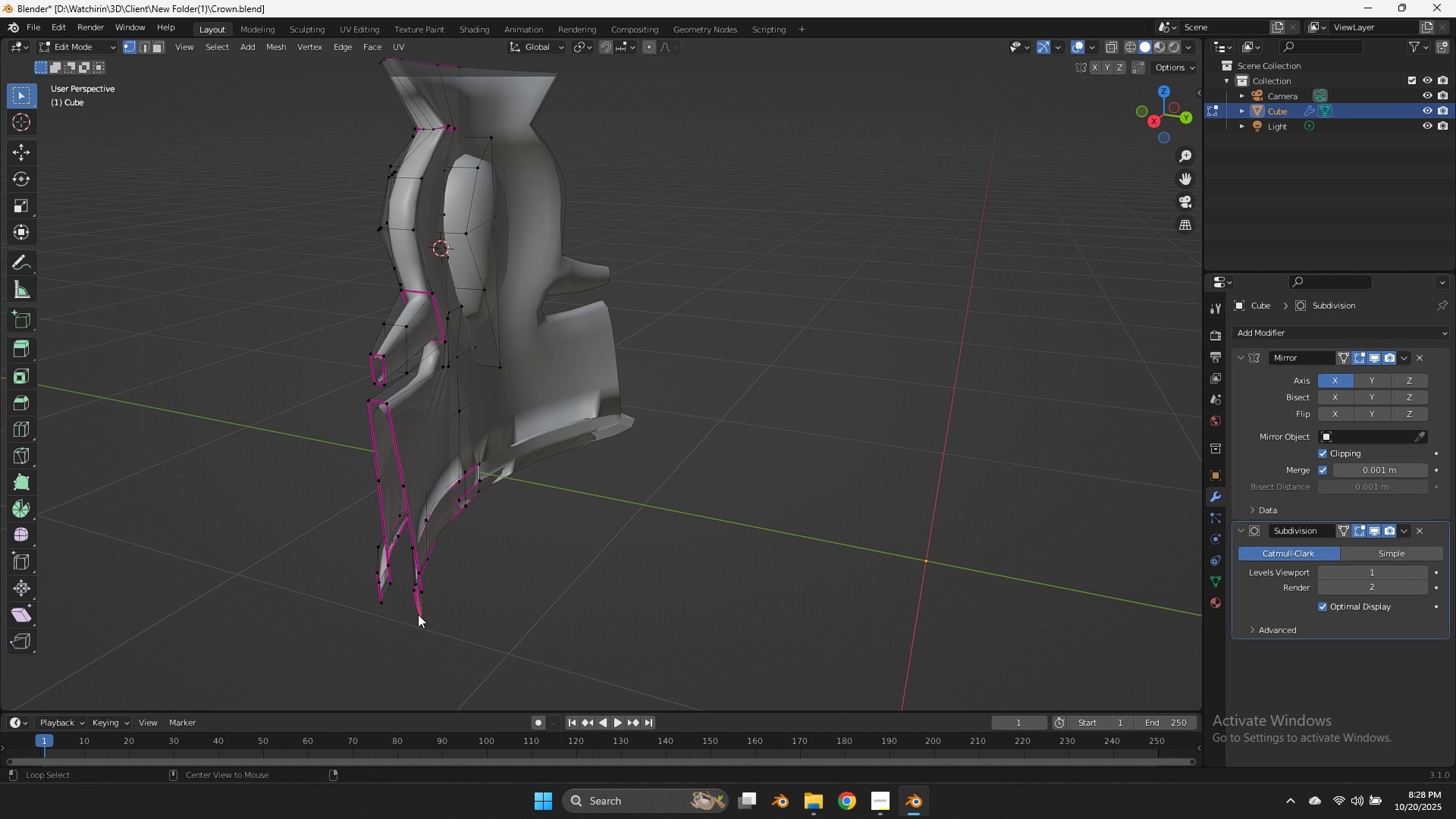 
hold_key(key=AltLeft, duration=0.99)
left_click([415, 611])
 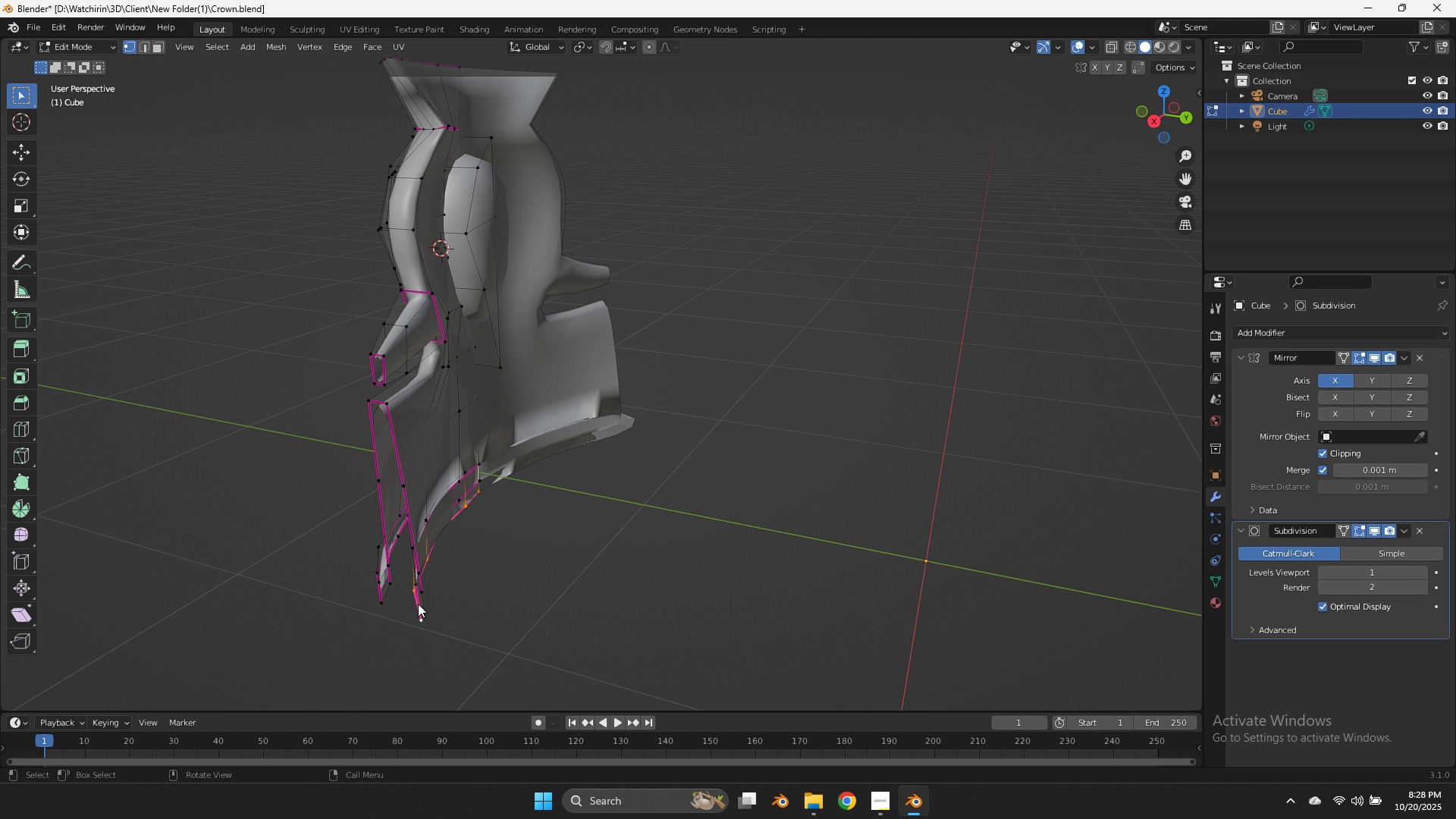 
key(X)
 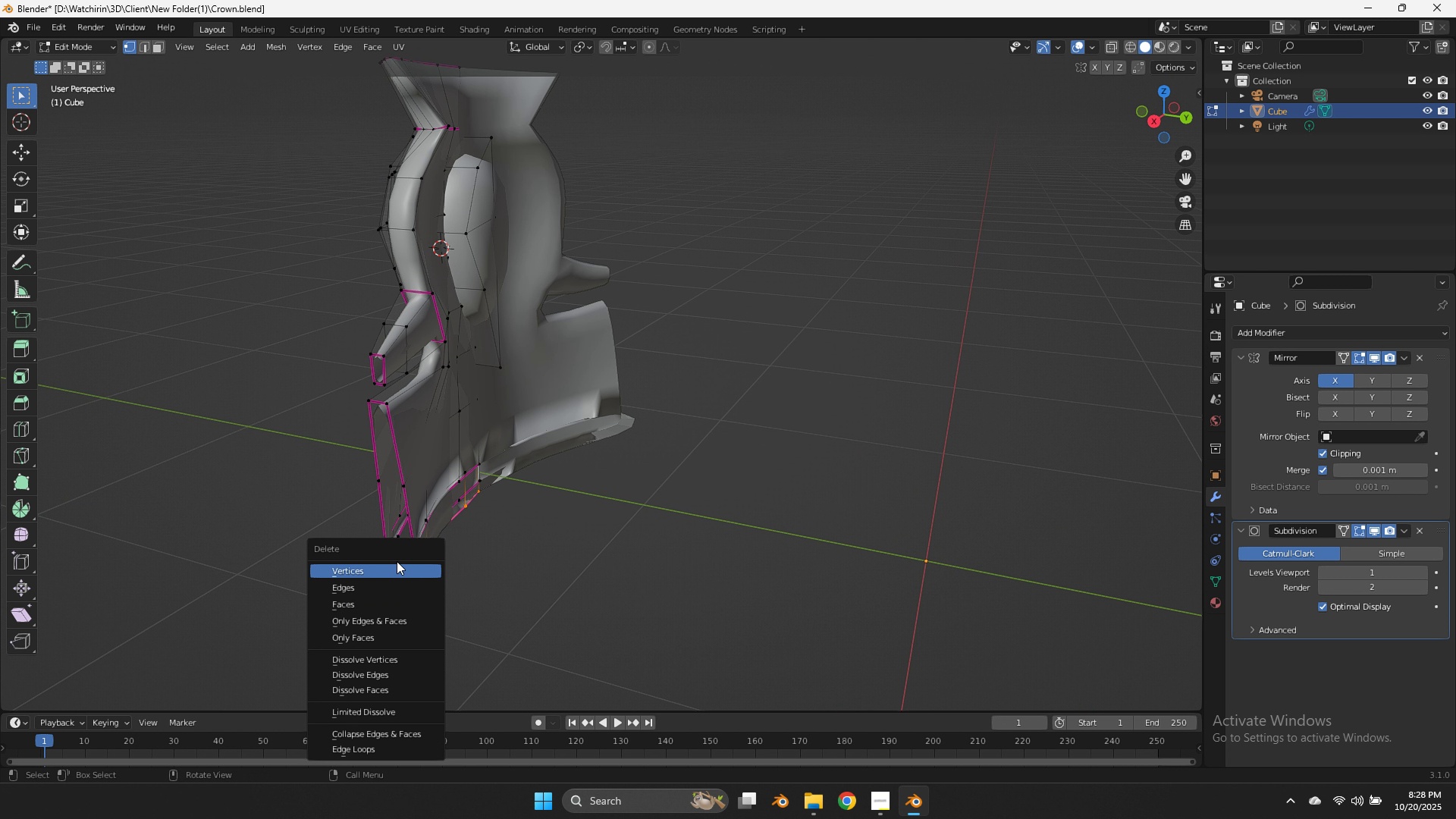 
left_click([396, 560])
 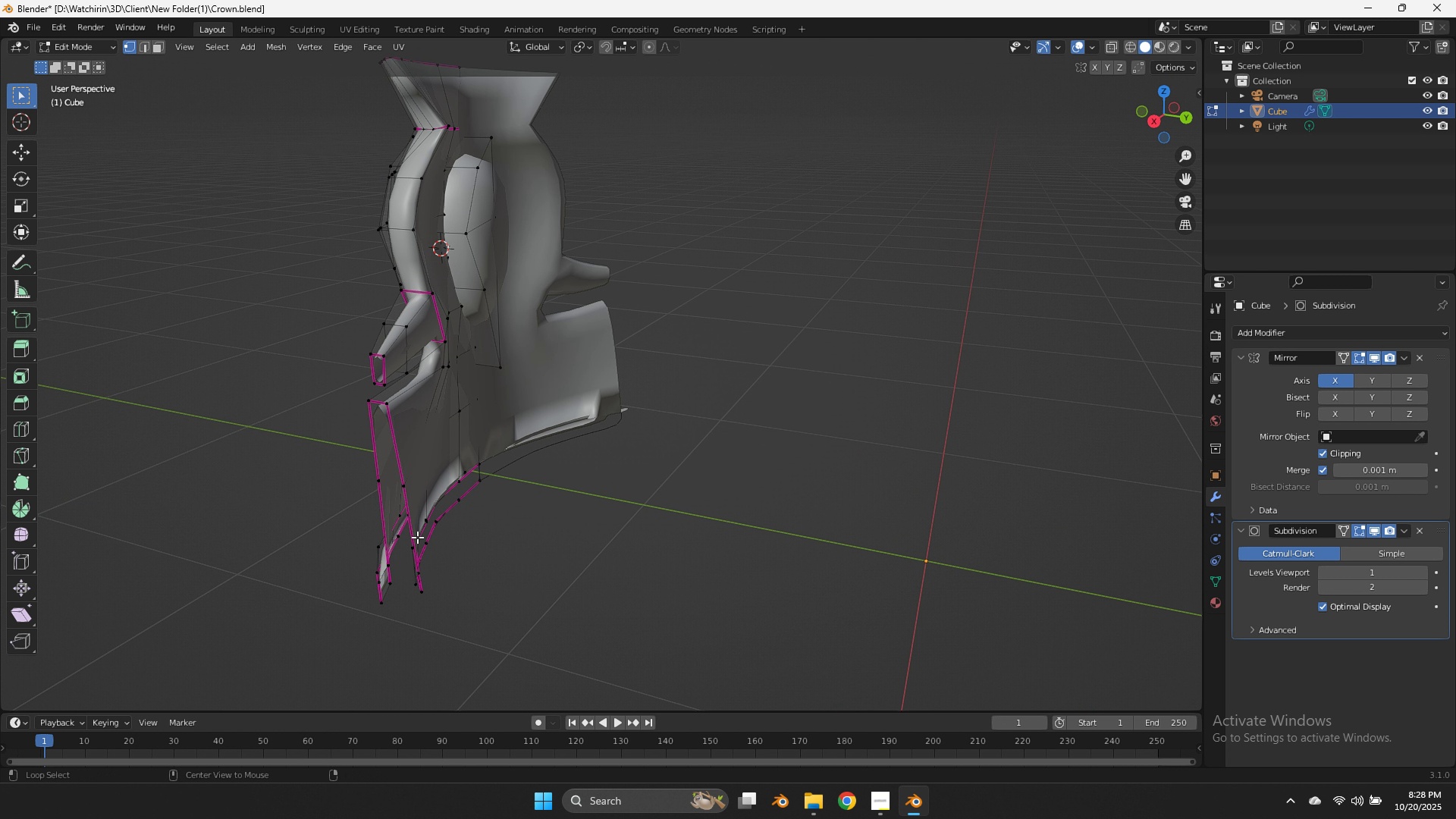 
hold_key(key=AltLeft, duration=0.62)
left_click([421, 535])
 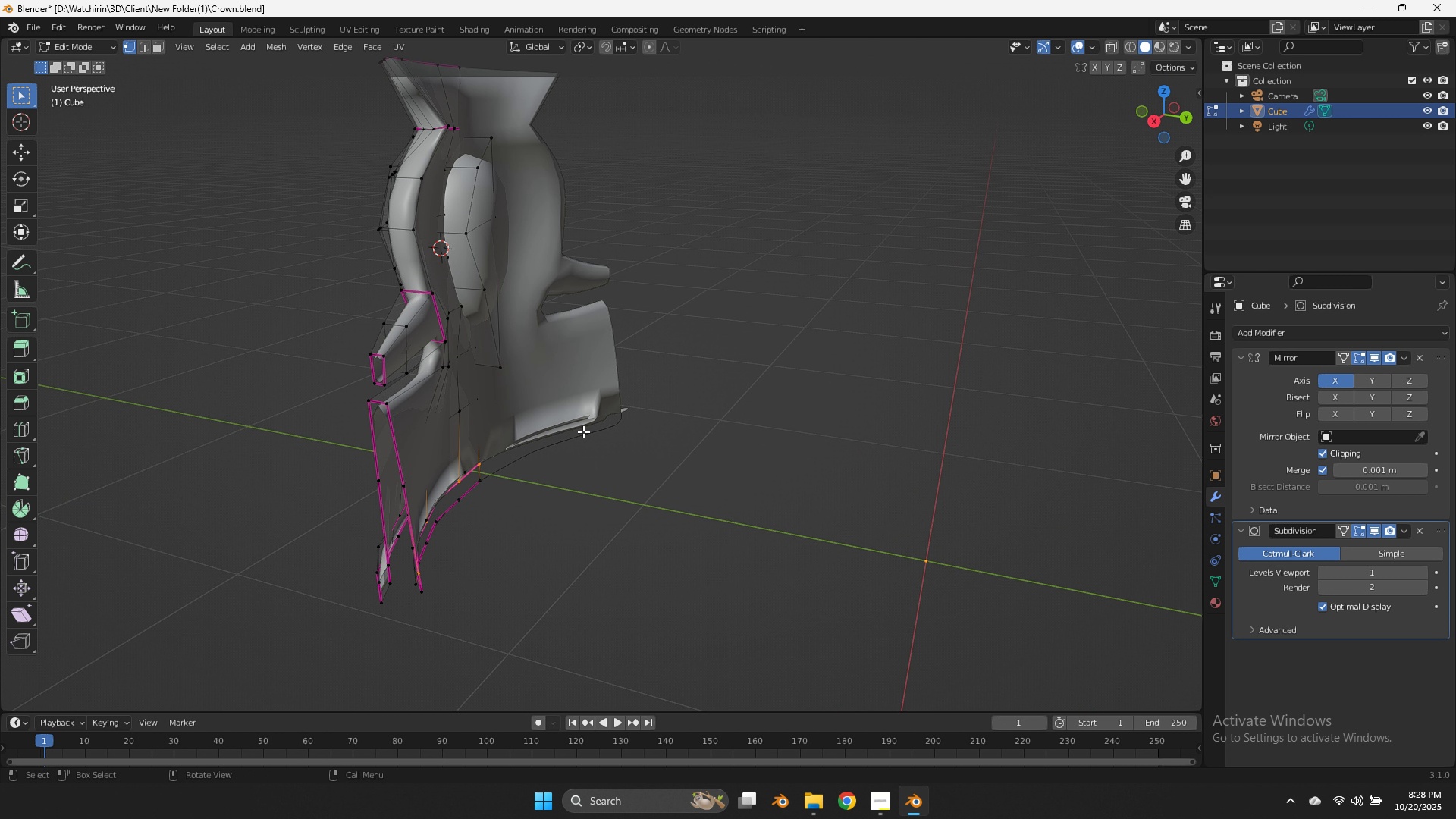 
hold_key(key=AltLeft, duration=0.87)
double_click([467, 479])
 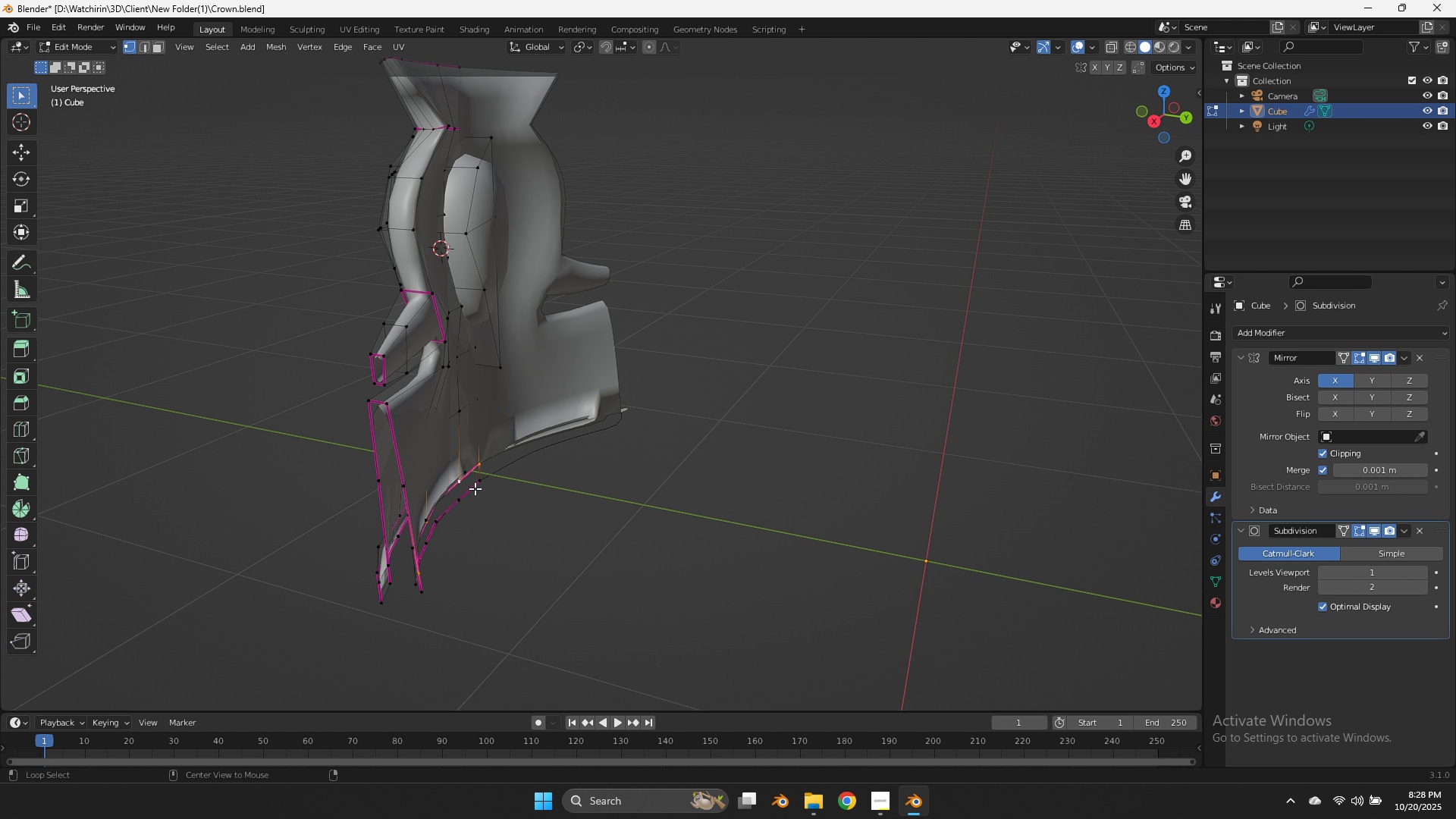 
triple_click([475, 488])
 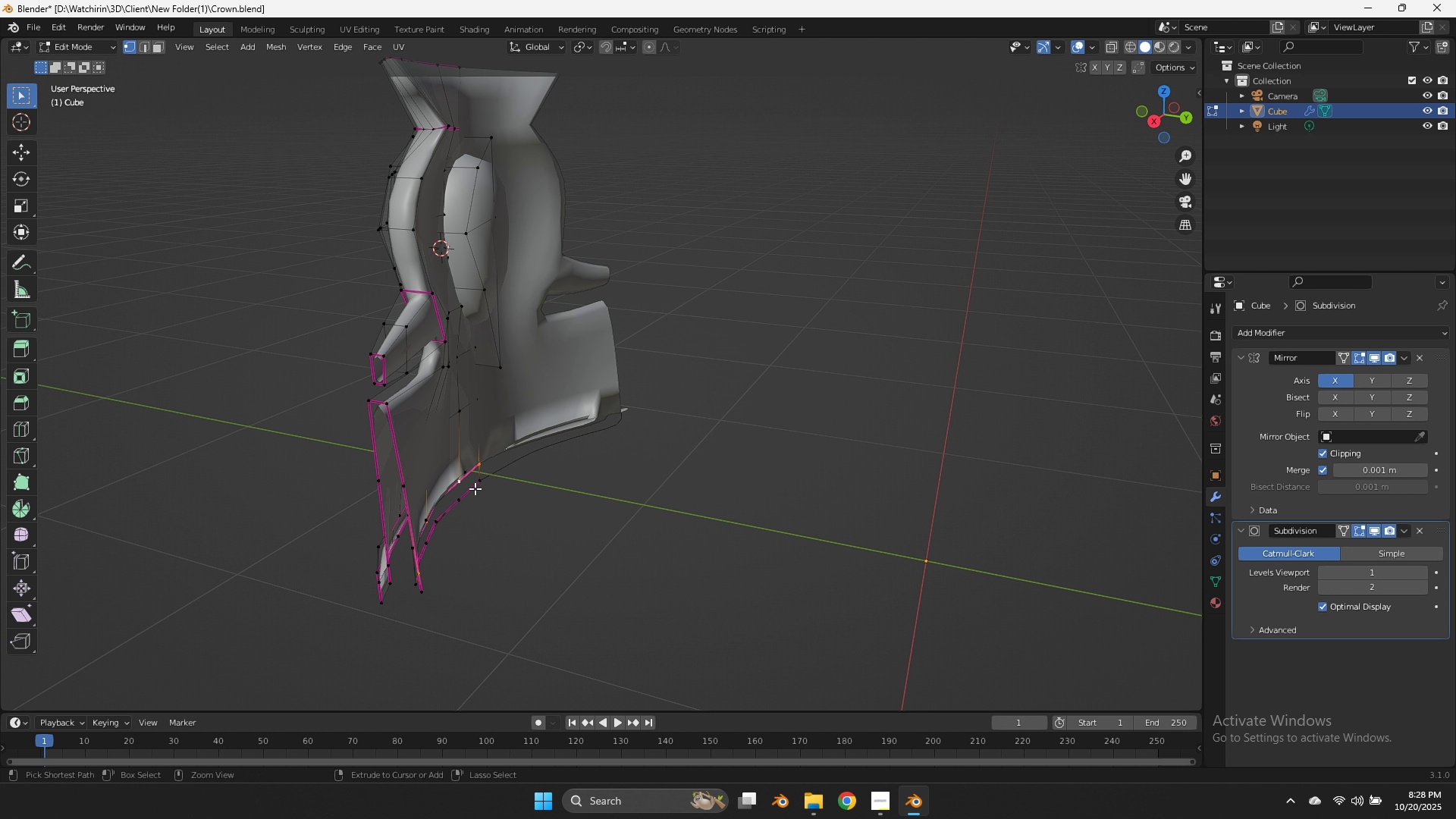 
key(Control+Z)
 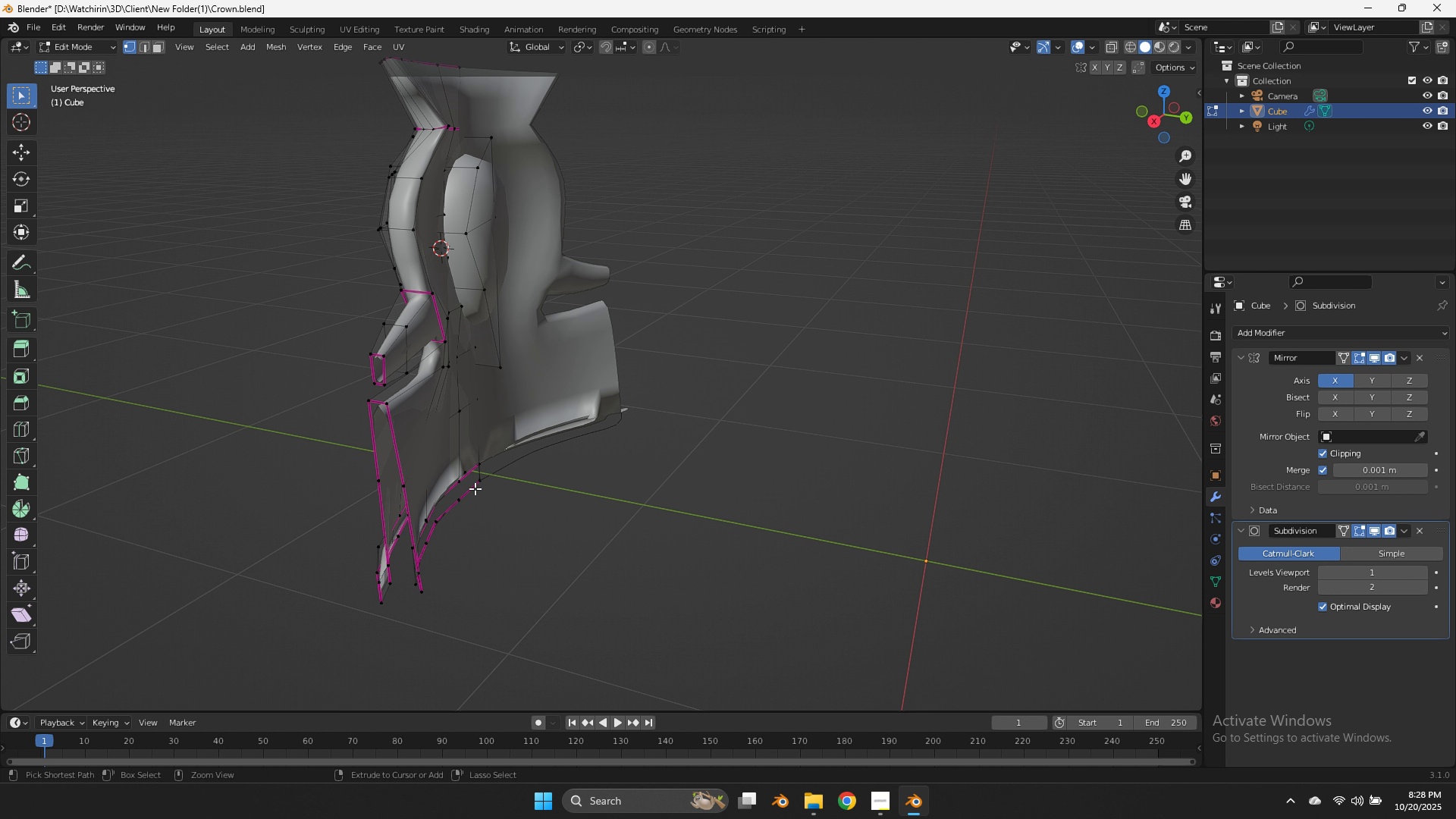 
key(Control+Z)
 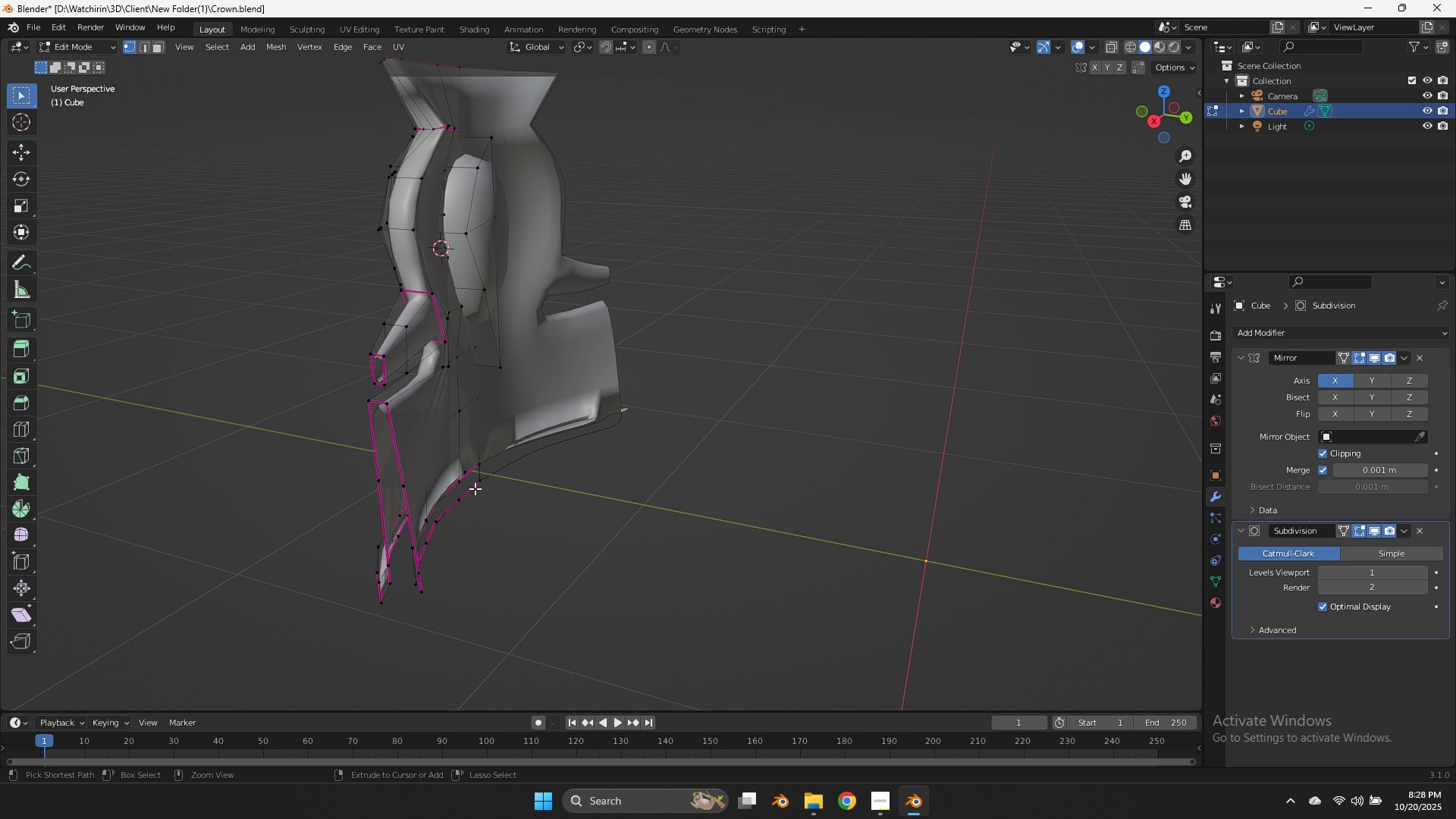 
key(Control+Z)
 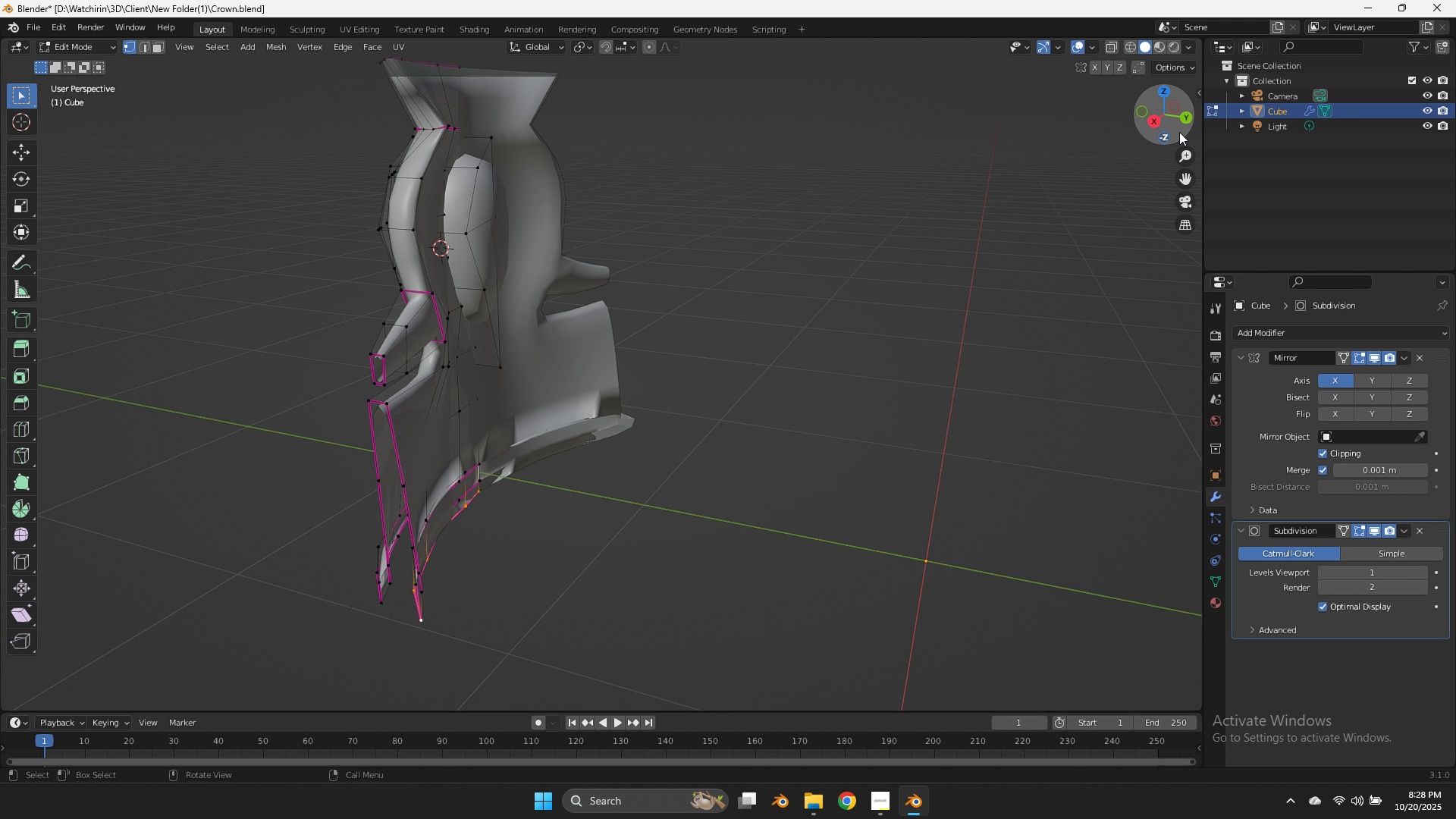 
left_click_drag(start_coordinate=[1153, 125], to_coordinate=[1031, 104])
 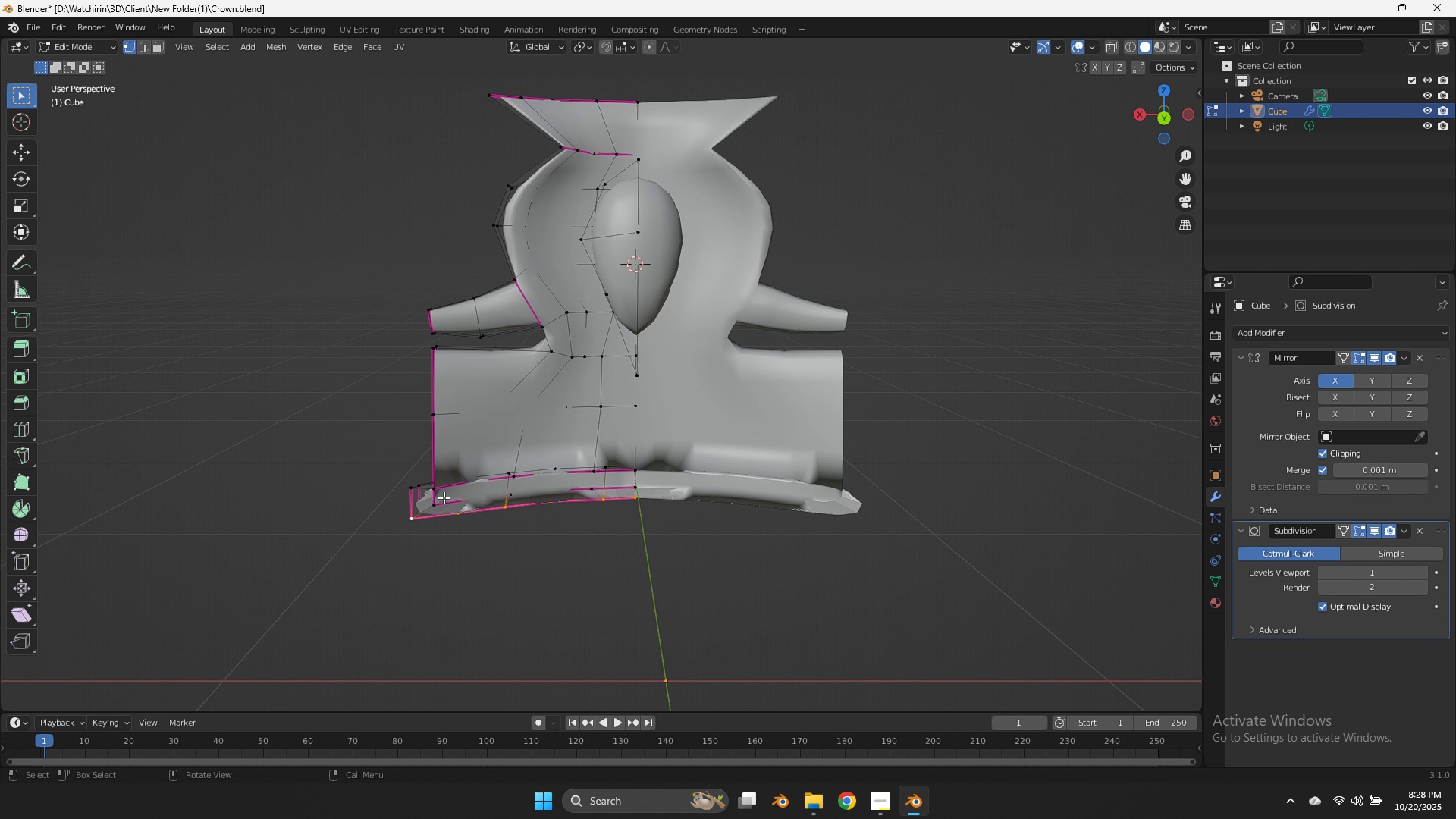 
hold_key(key=AltLeft, duration=1.37)
left_click([419, 489])
 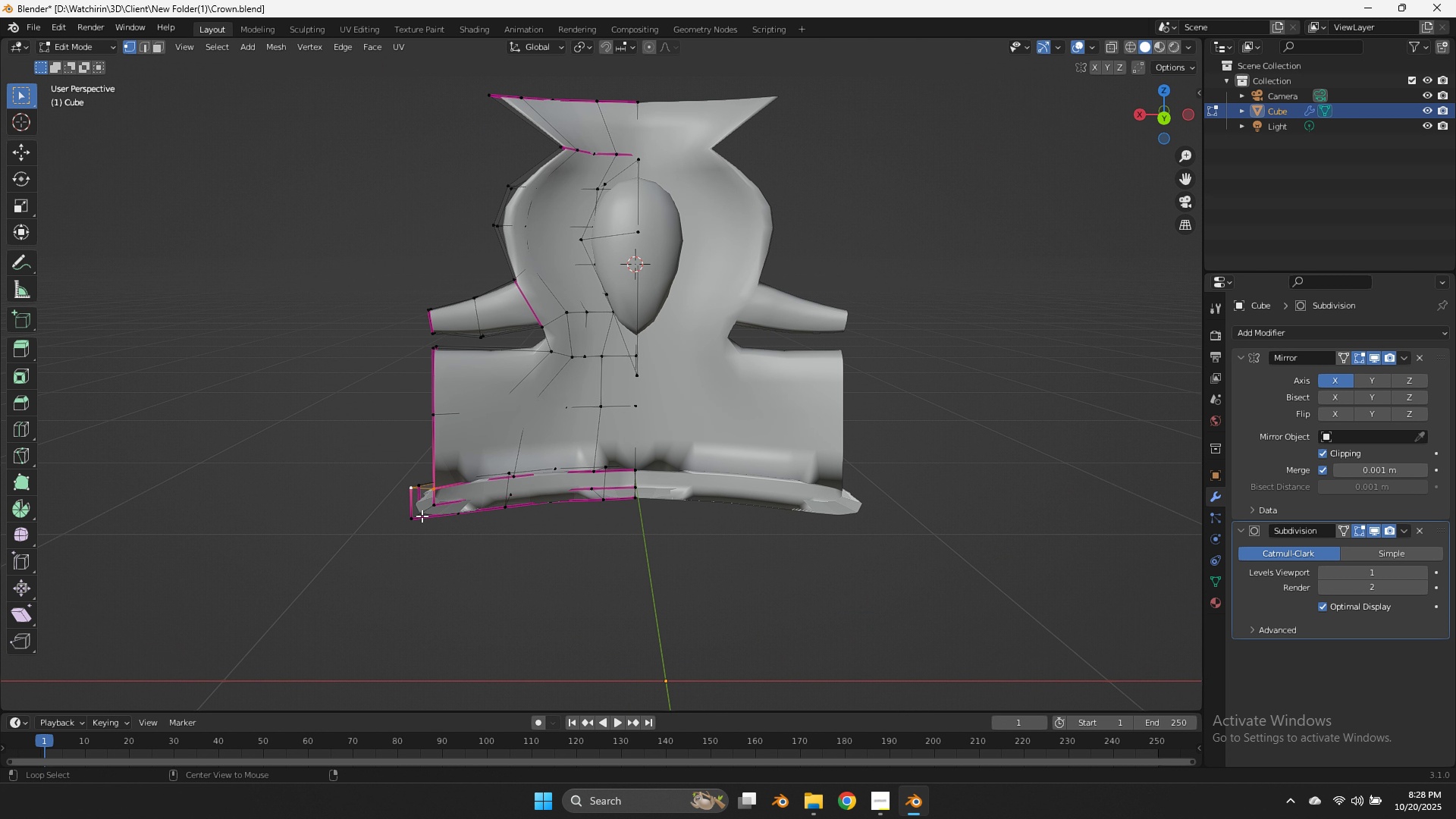 
hold_key(key=ShiftLeft, duration=0.35)
left_click([422, 516])
 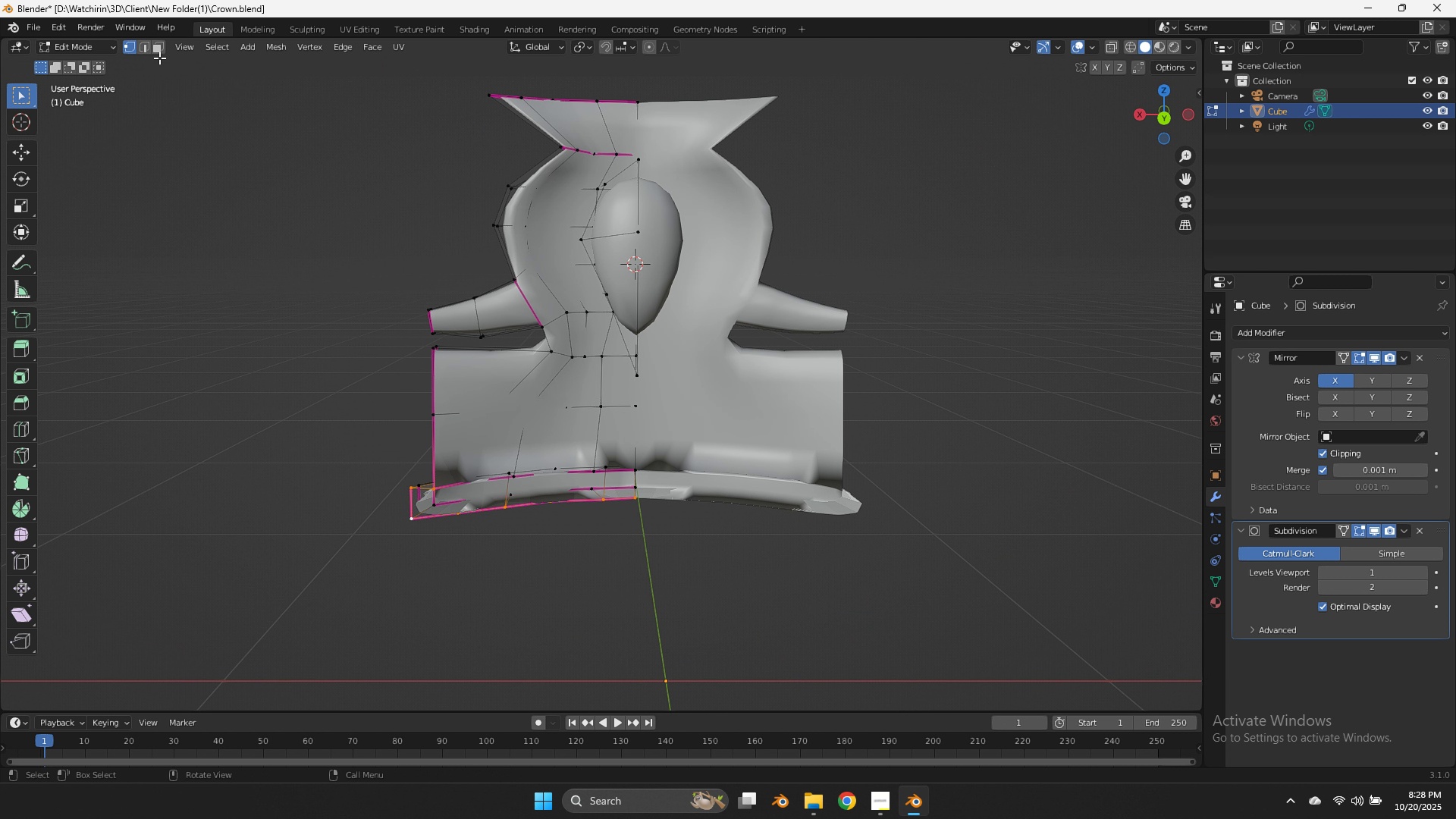 
left_click([159, 52])
 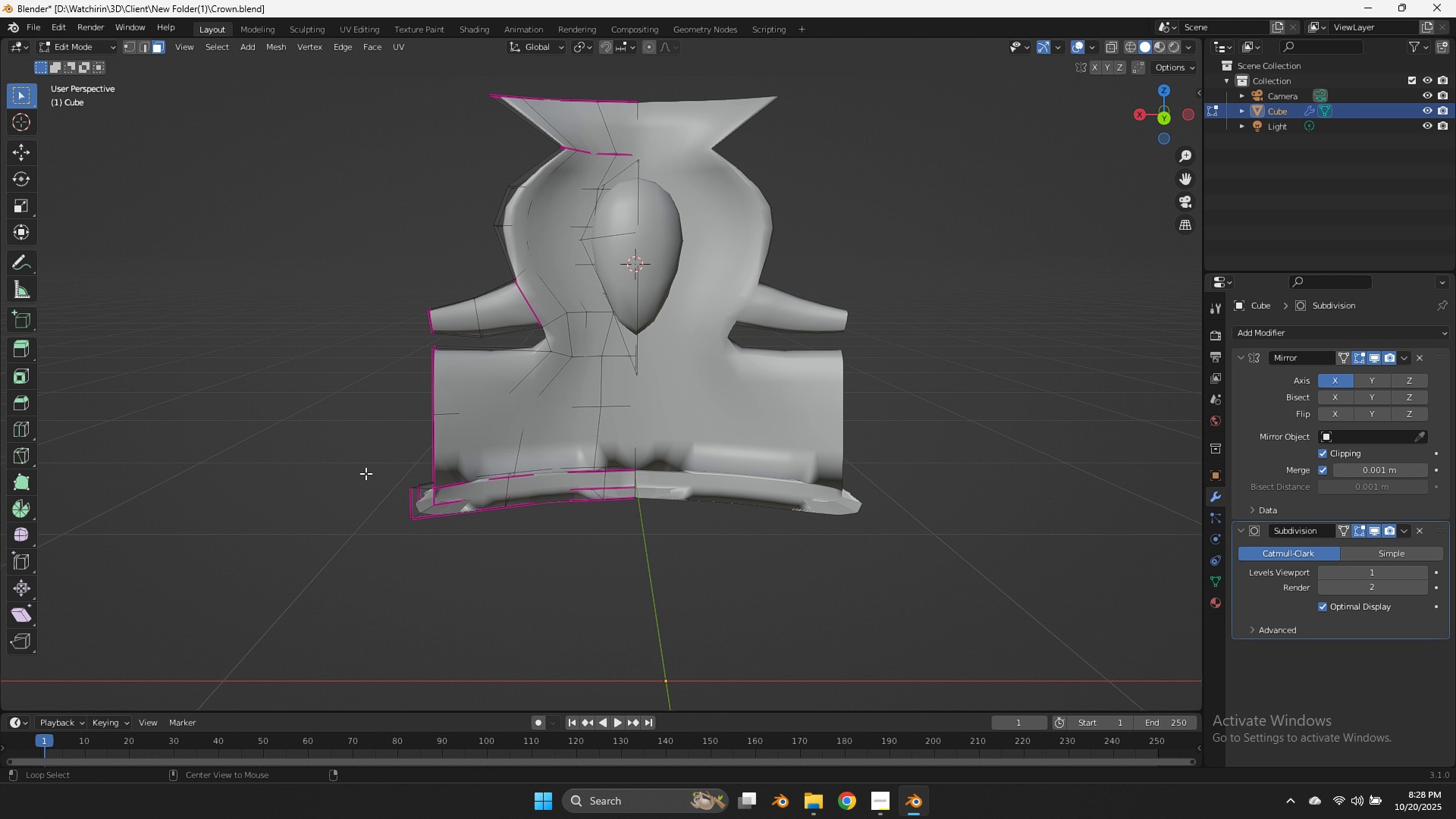 
hold_key(key=AltLeft, duration=1.67)
left_click([424, 515])
 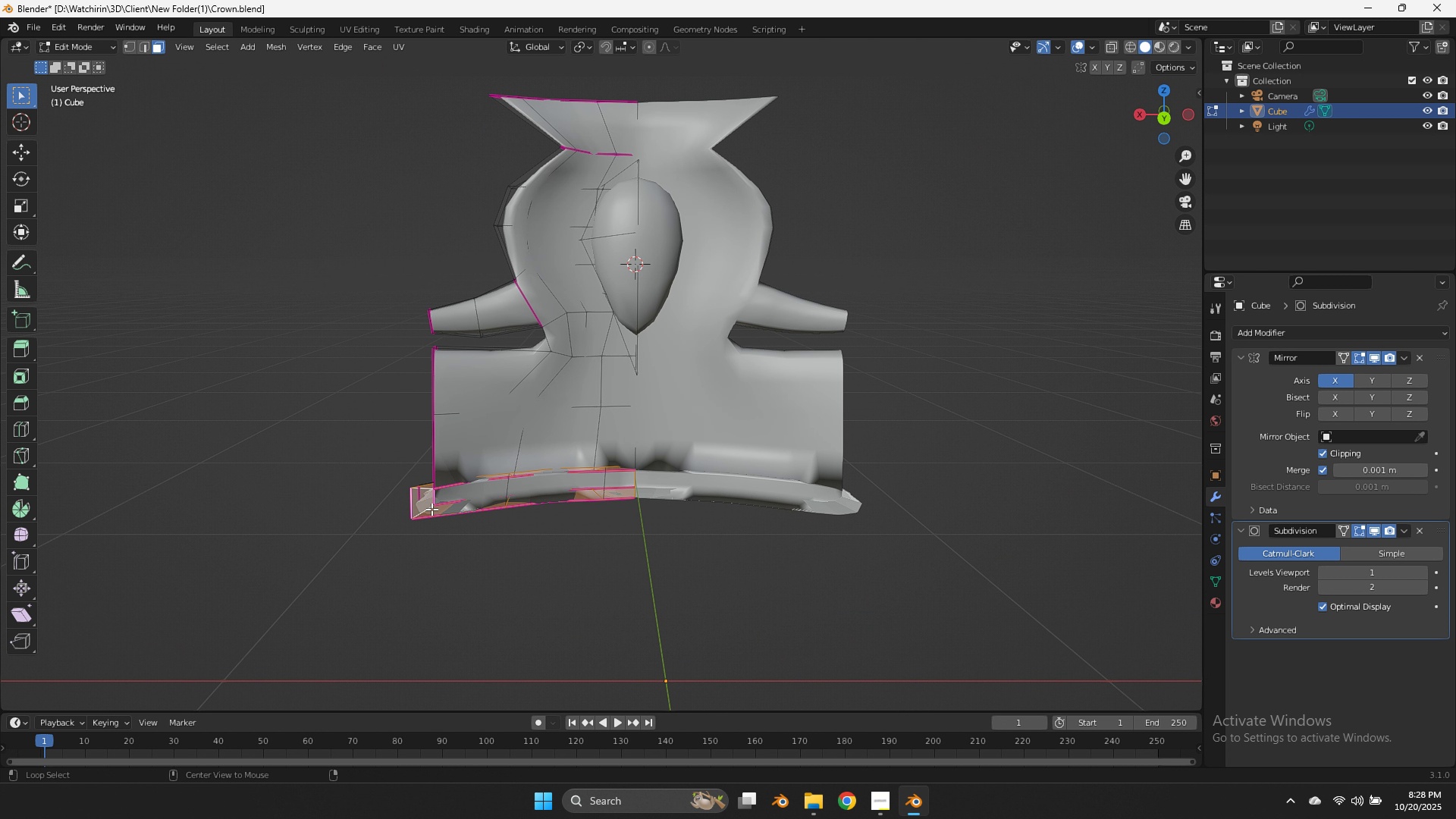 
key(X)
 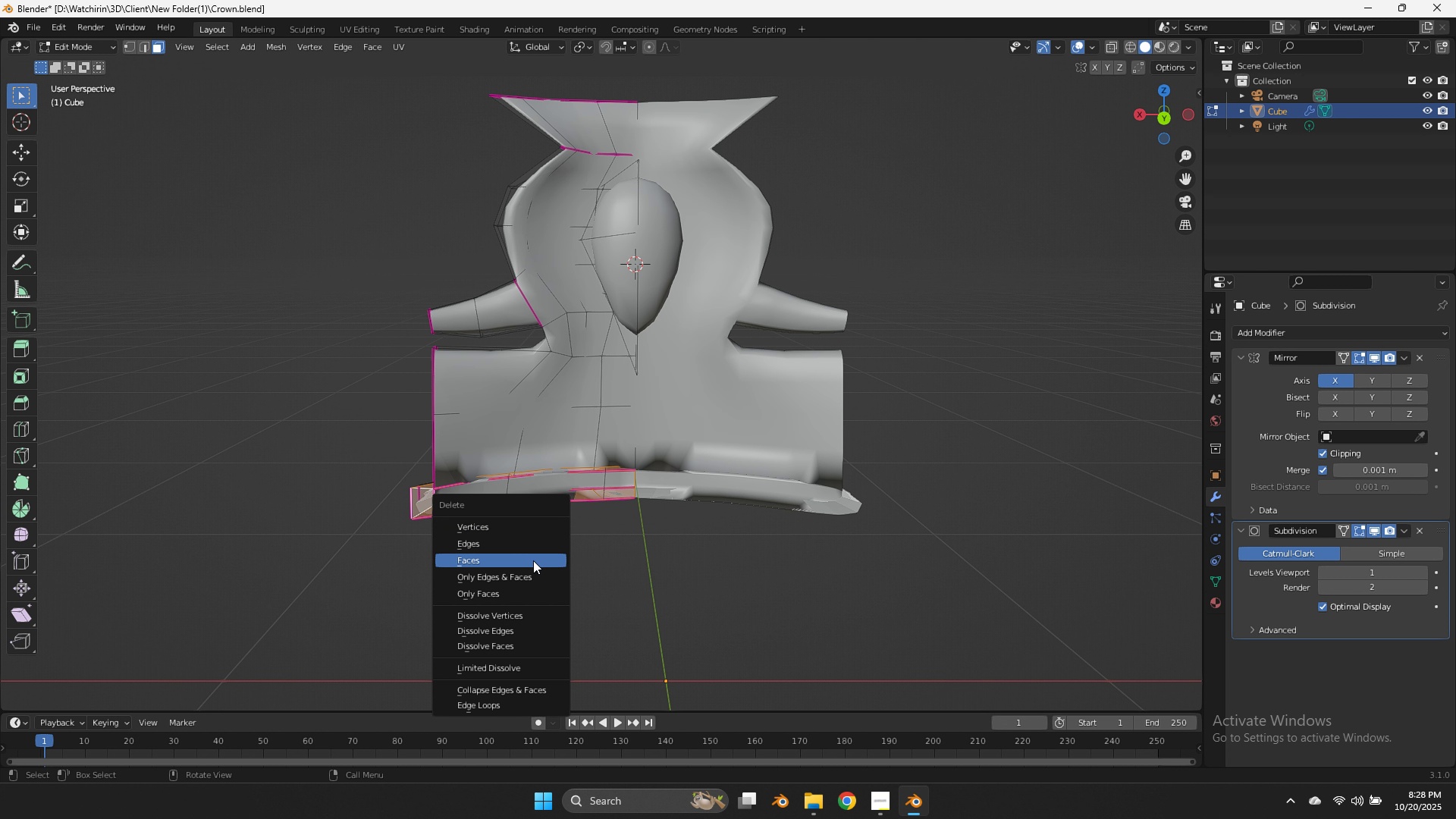 
left_click([533, 560])
 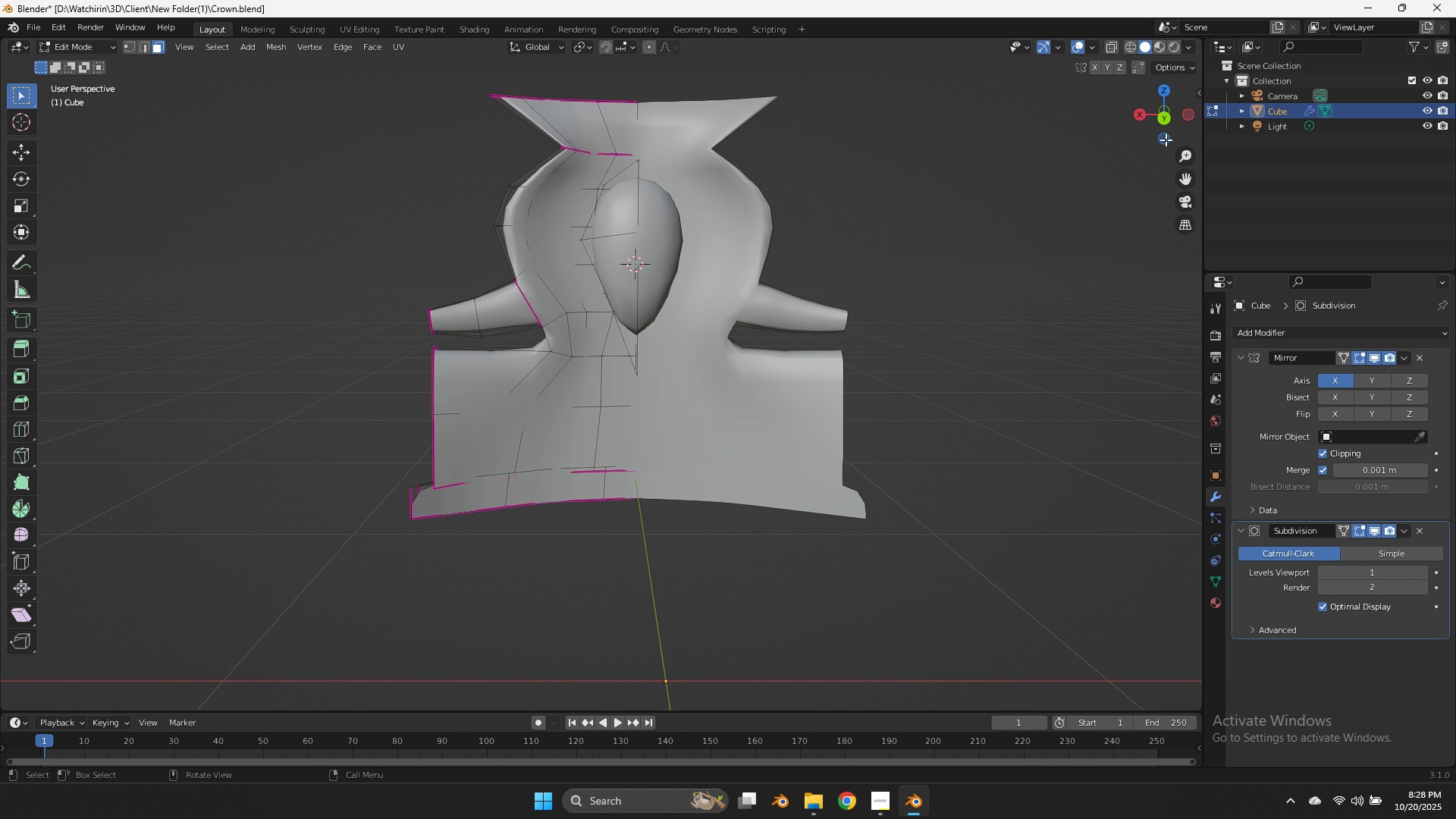 
left_click_drag(start_coordinate=[1163, 128], to_coordinate=[137, 120])
 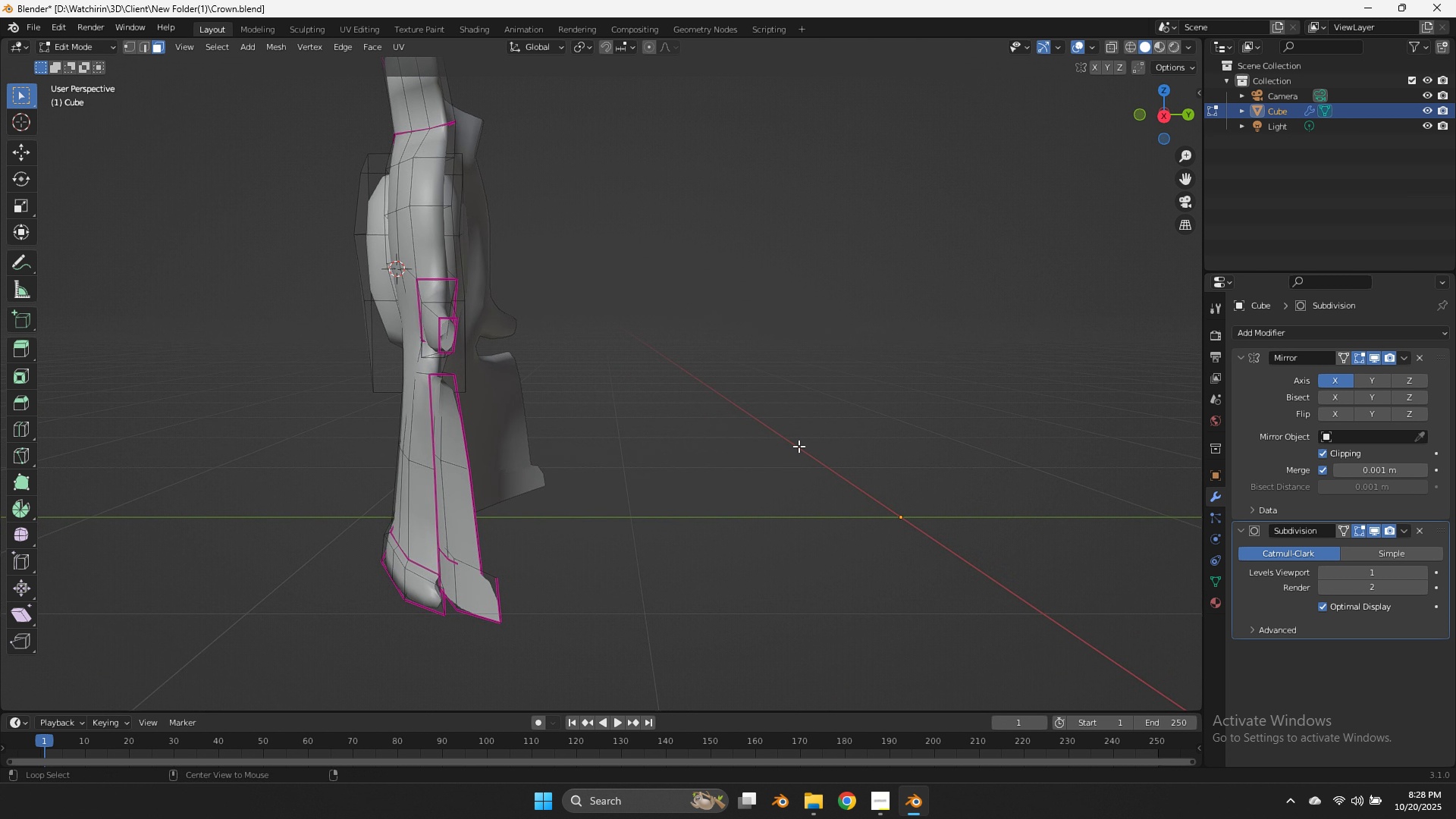 
hold_key(key=AltLeft, duration=1.54)
left_click([480, 589])
 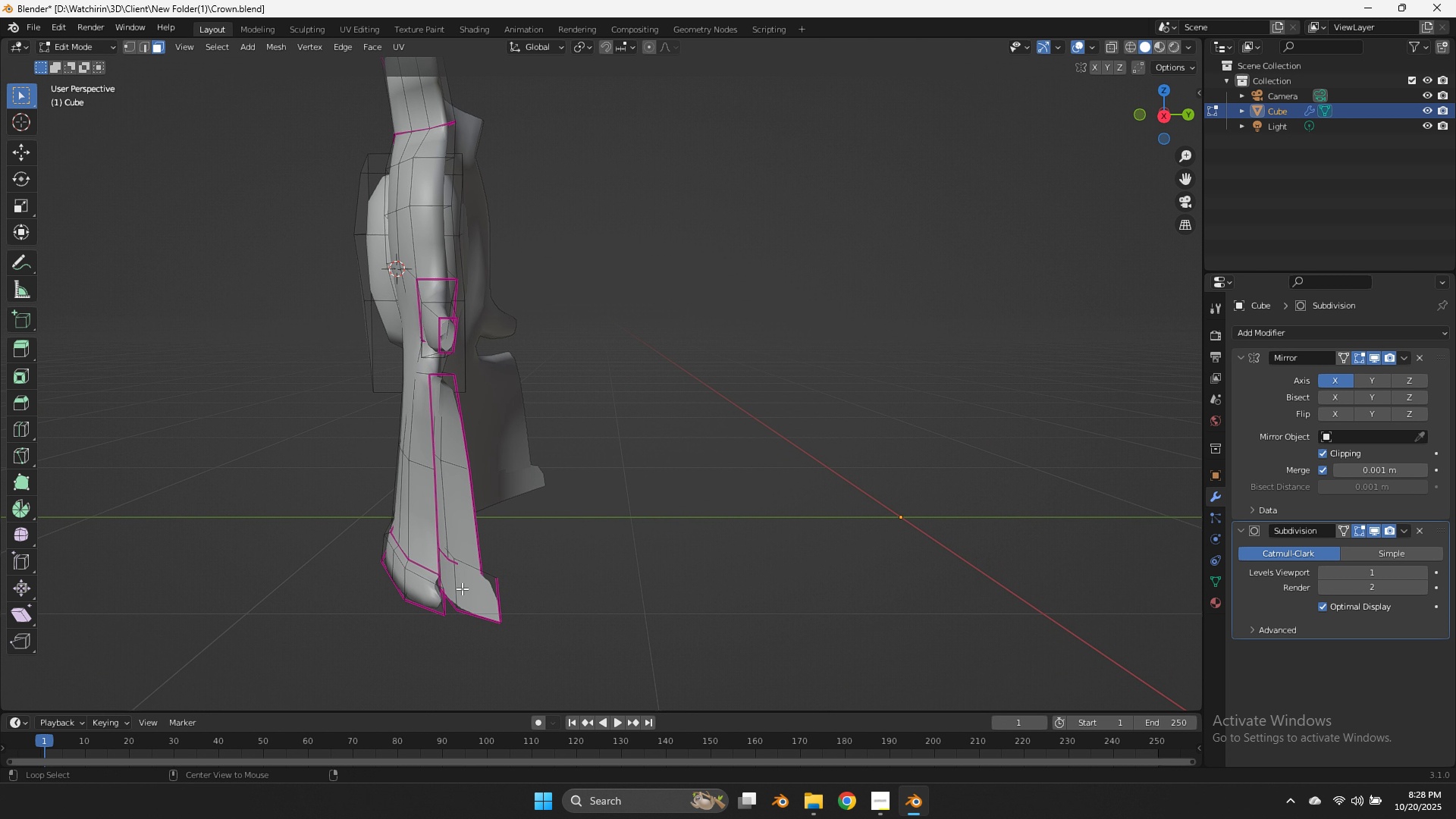 
left_click([462, 588])
 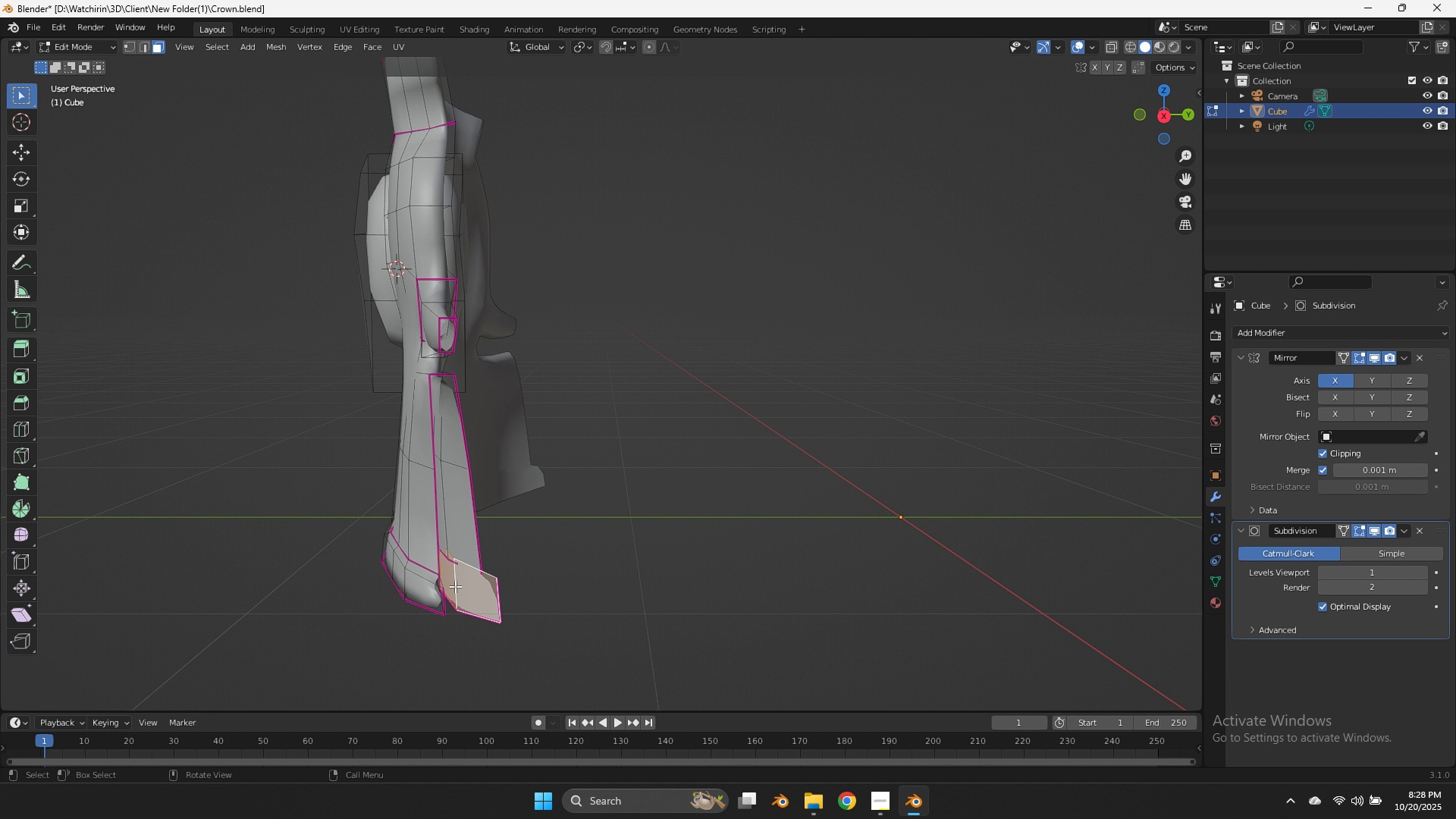 
key(X)
 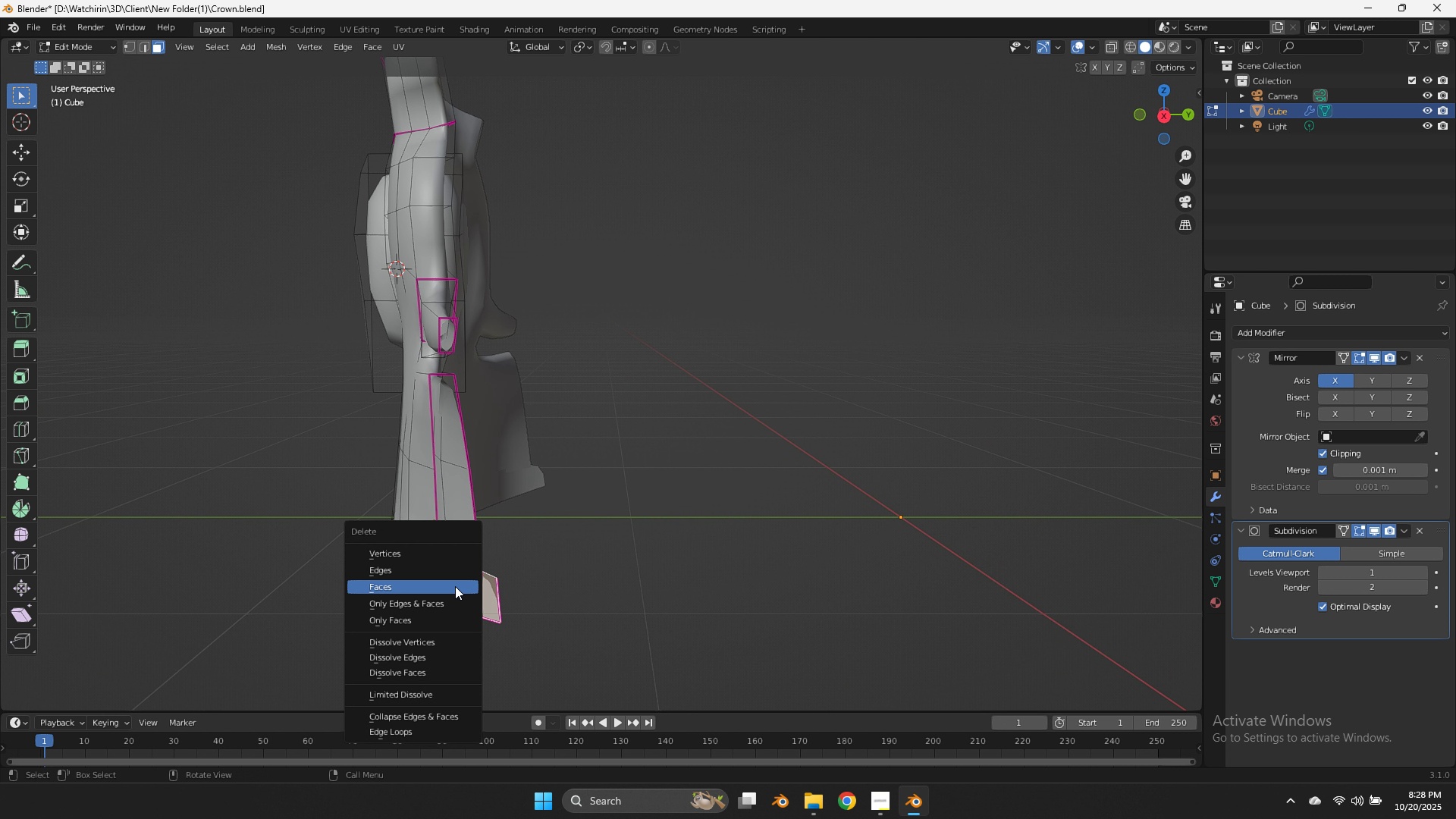 
left_click([455, 586])
 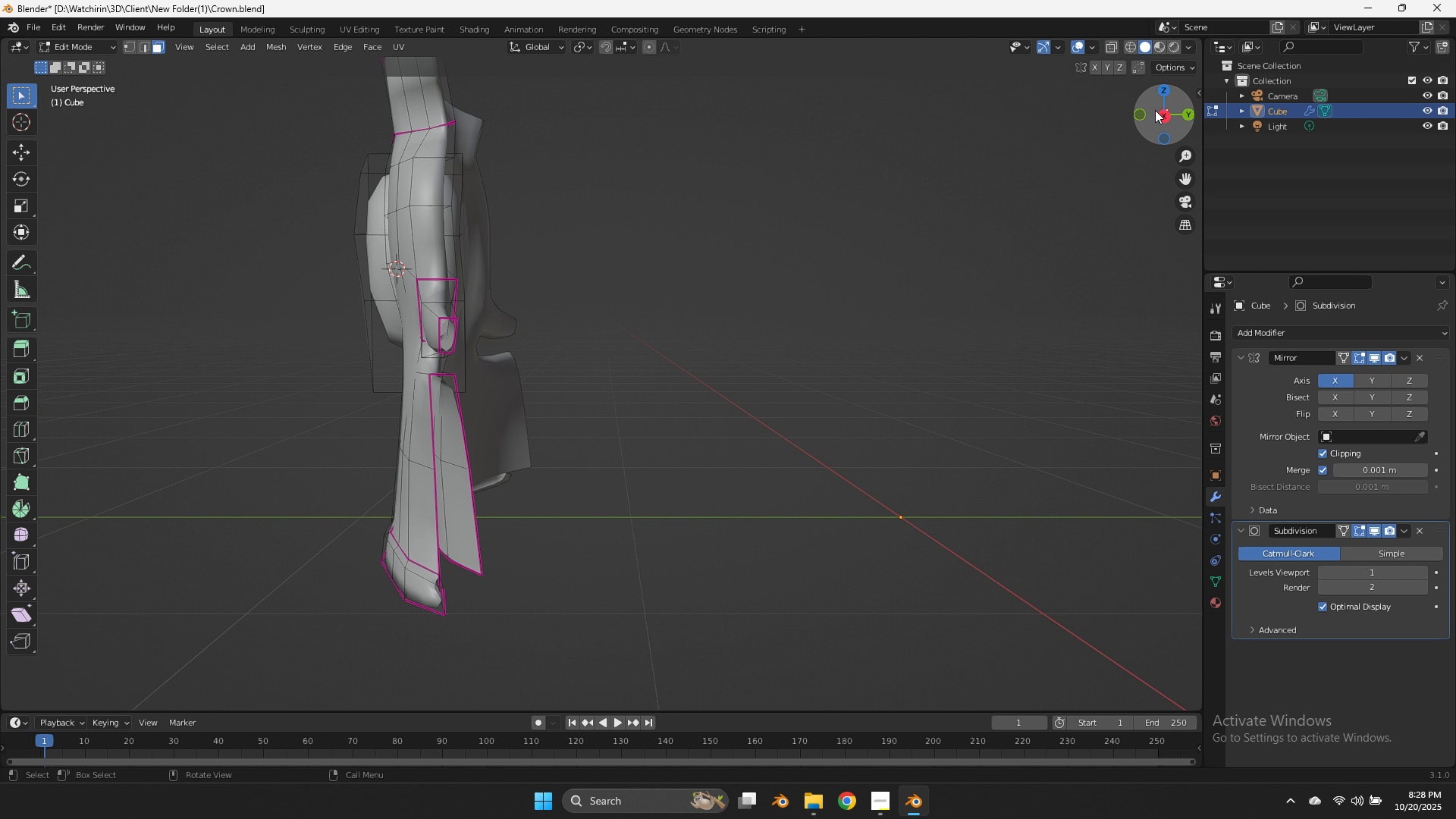 
left_click_drag(start_coordinate=[1163, 113], to_coordinate=[111, 162])
 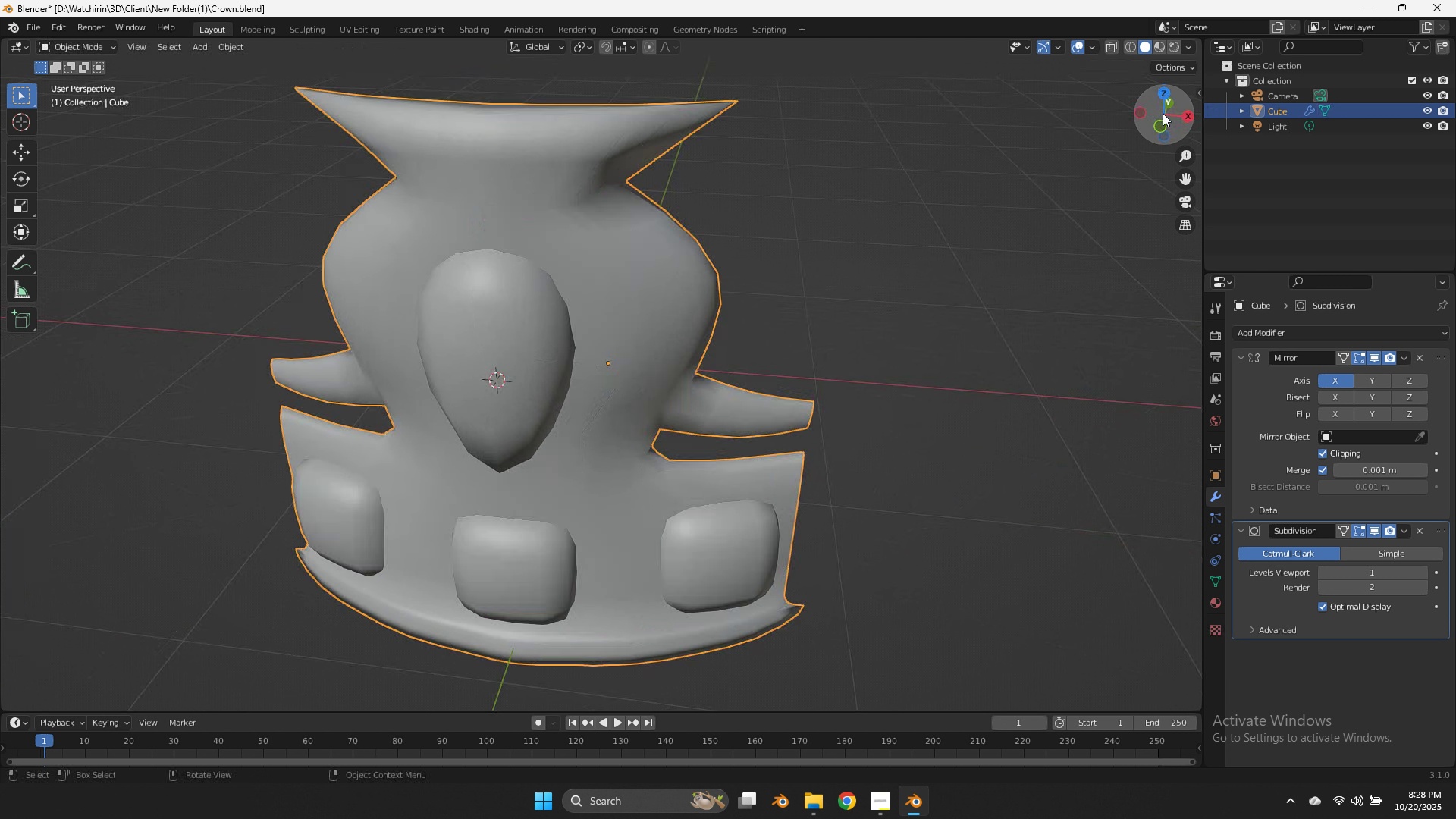 
key(Tab)
 